 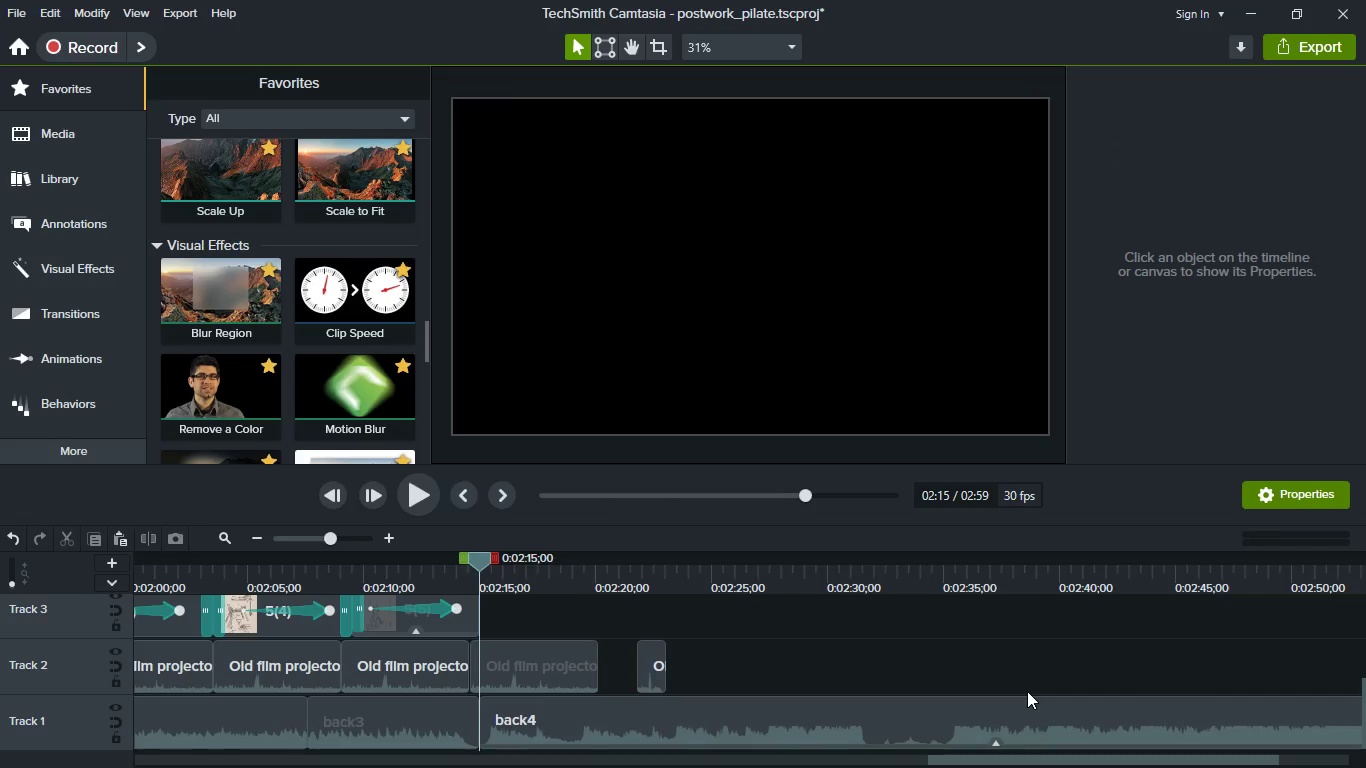 
scroll: coordinate [1051, 689], scroll_direction: down, amount: 3.0
 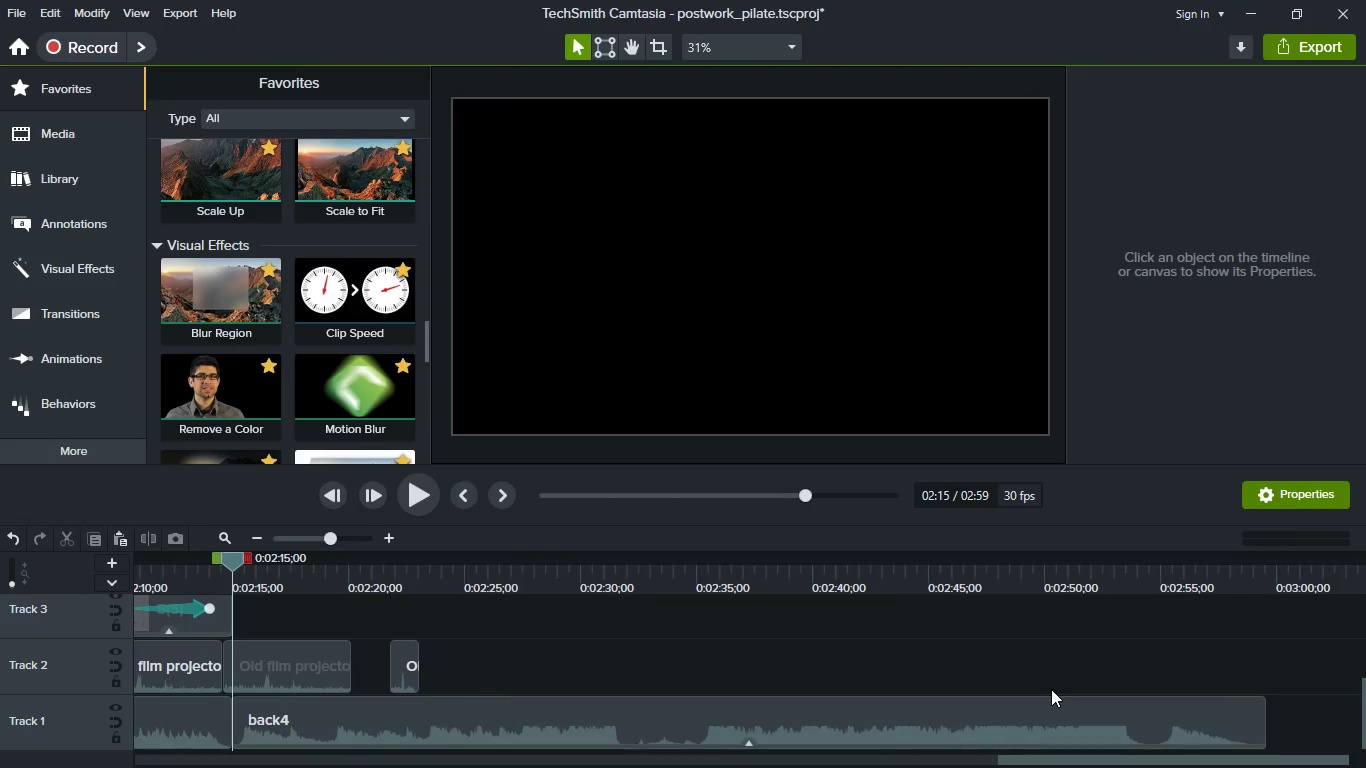 
hold_key(key=ControlLeft, duration=0.38)
 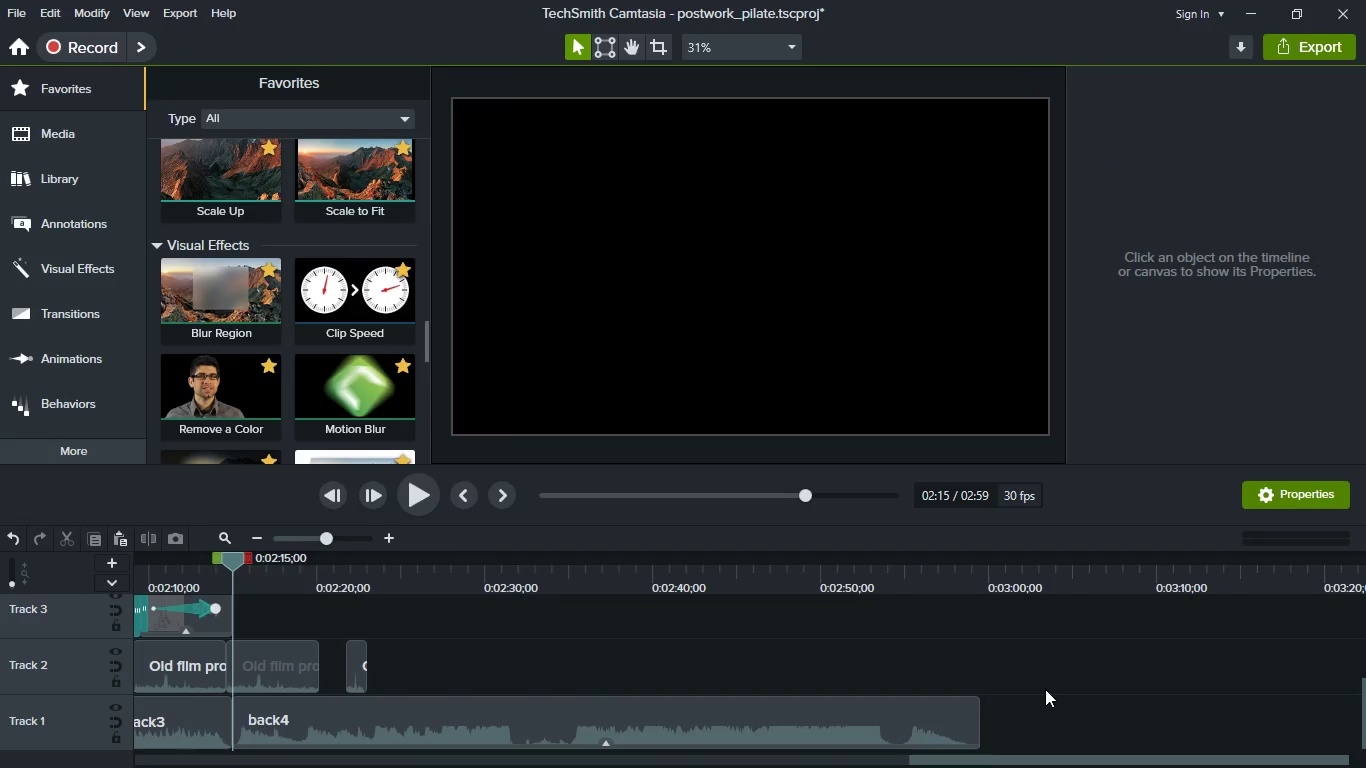 
key(Meta+MetaLeft)
 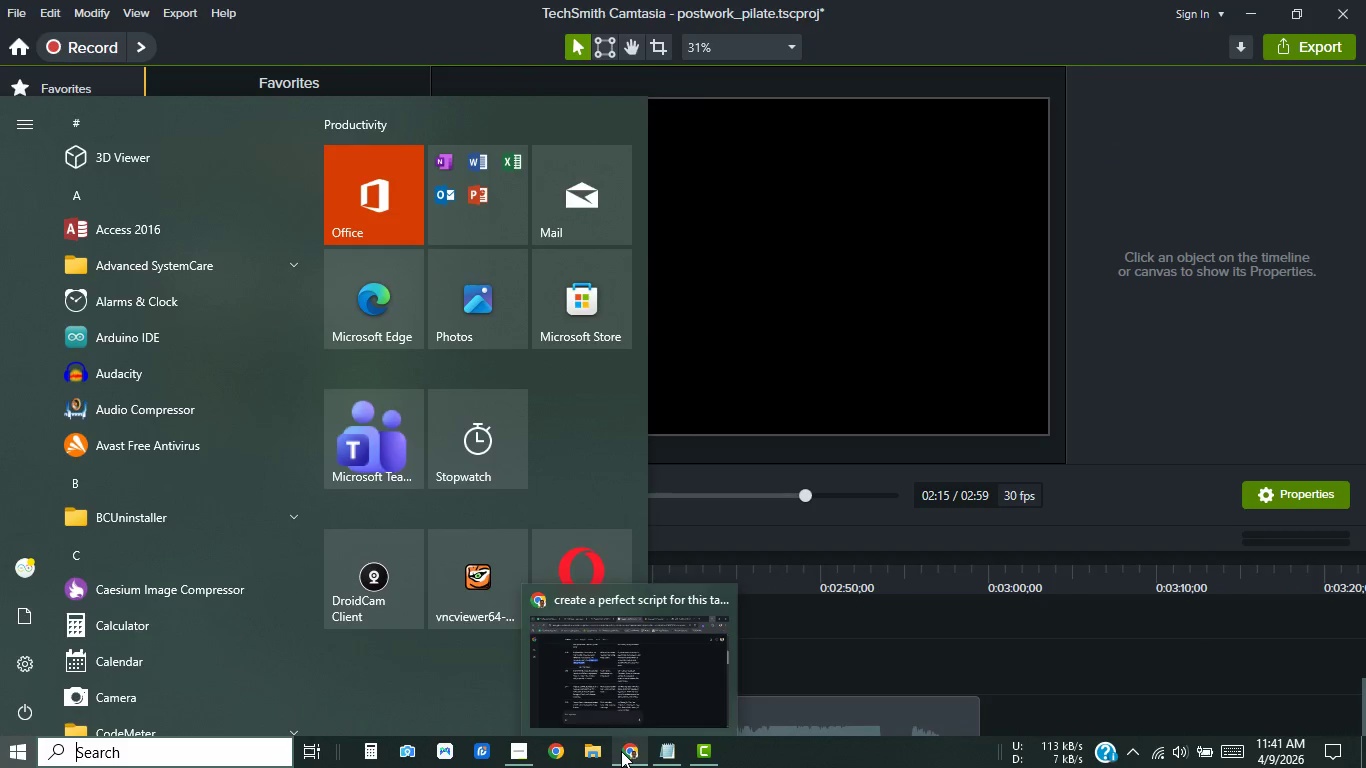 
left_click([621, 751])
 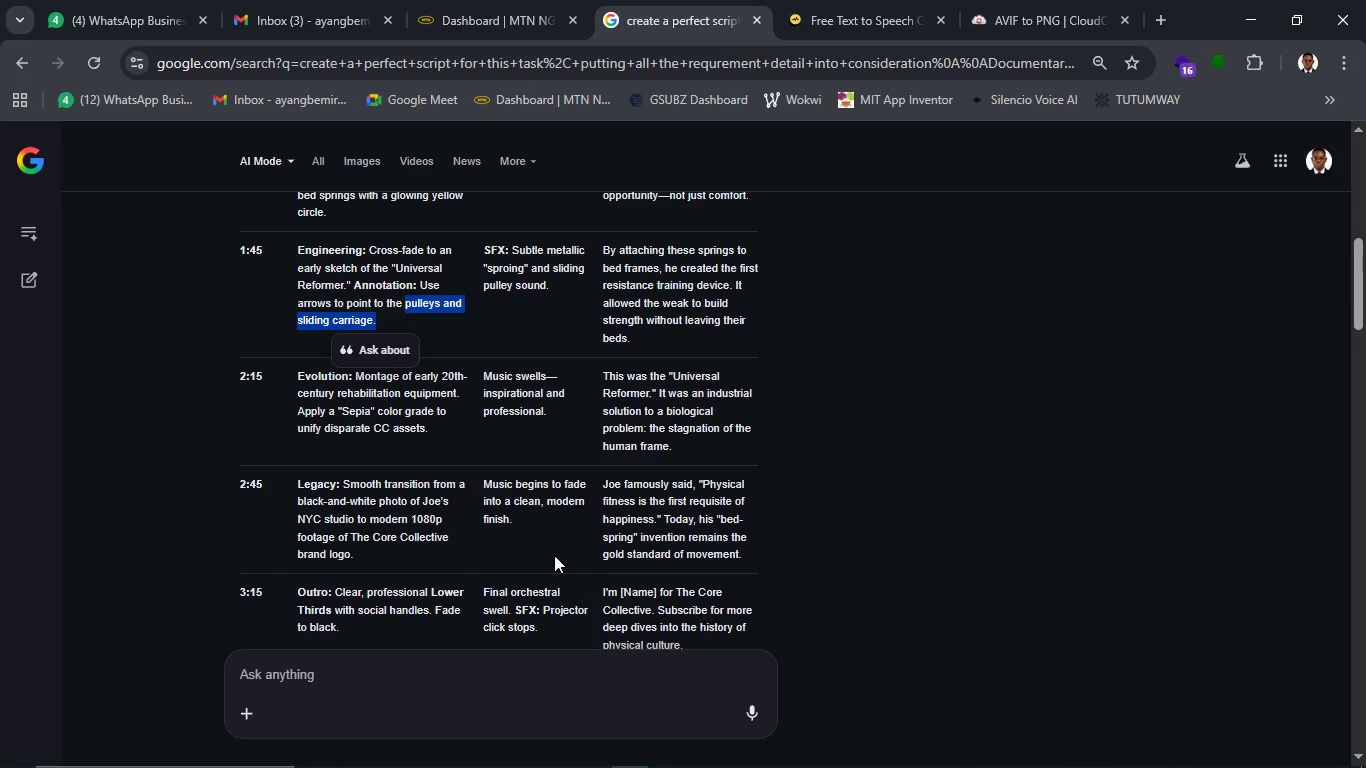 
scroll: coordinate [556, 556], scroll_direction: down, amount: 2.0
 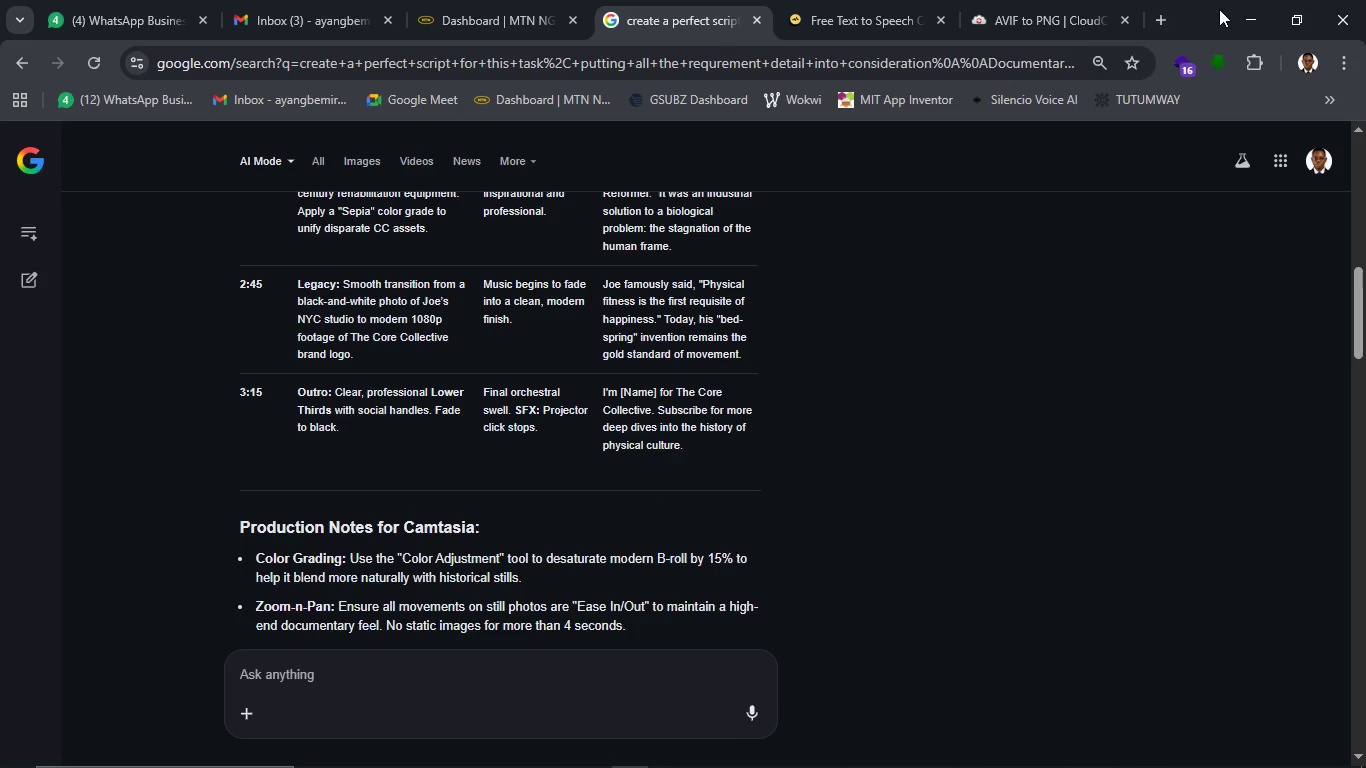 
left_click([1226, 13])
 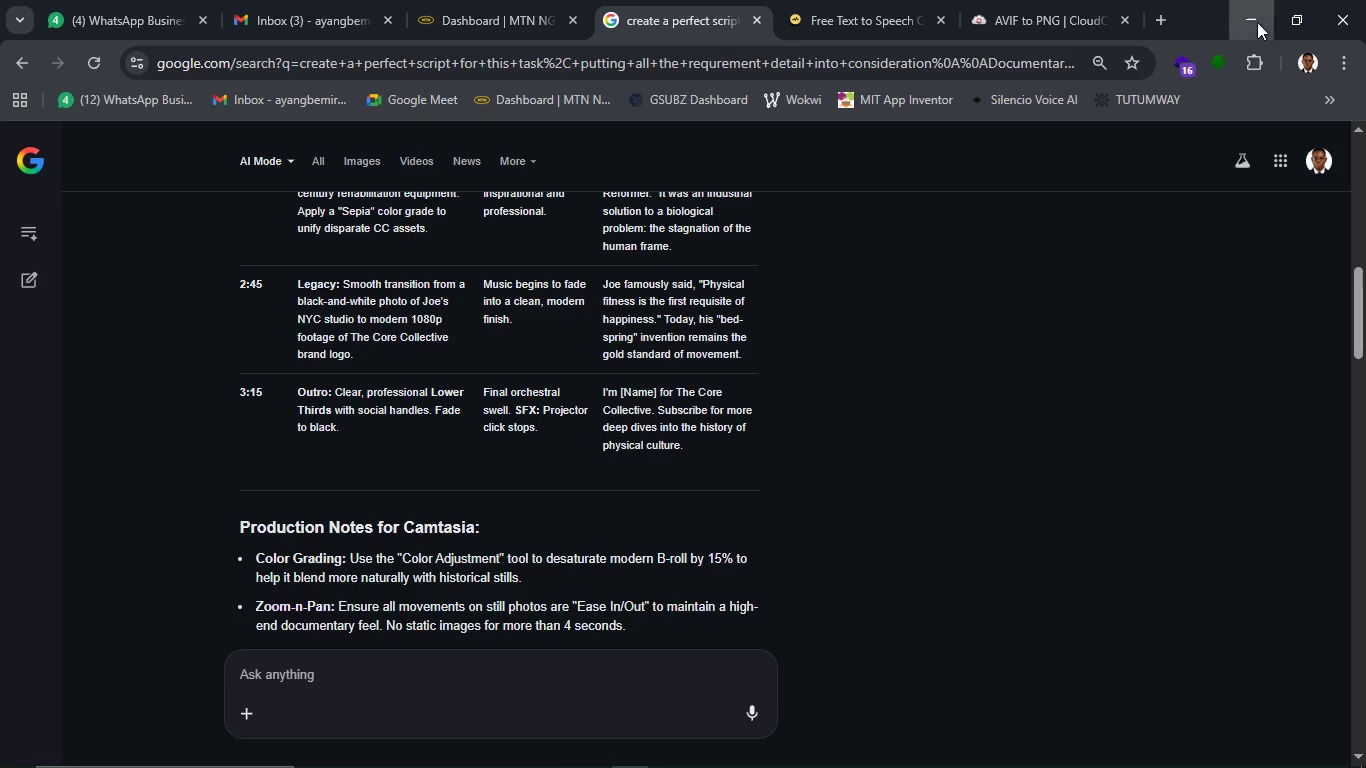 
left_click([1257, 22])
 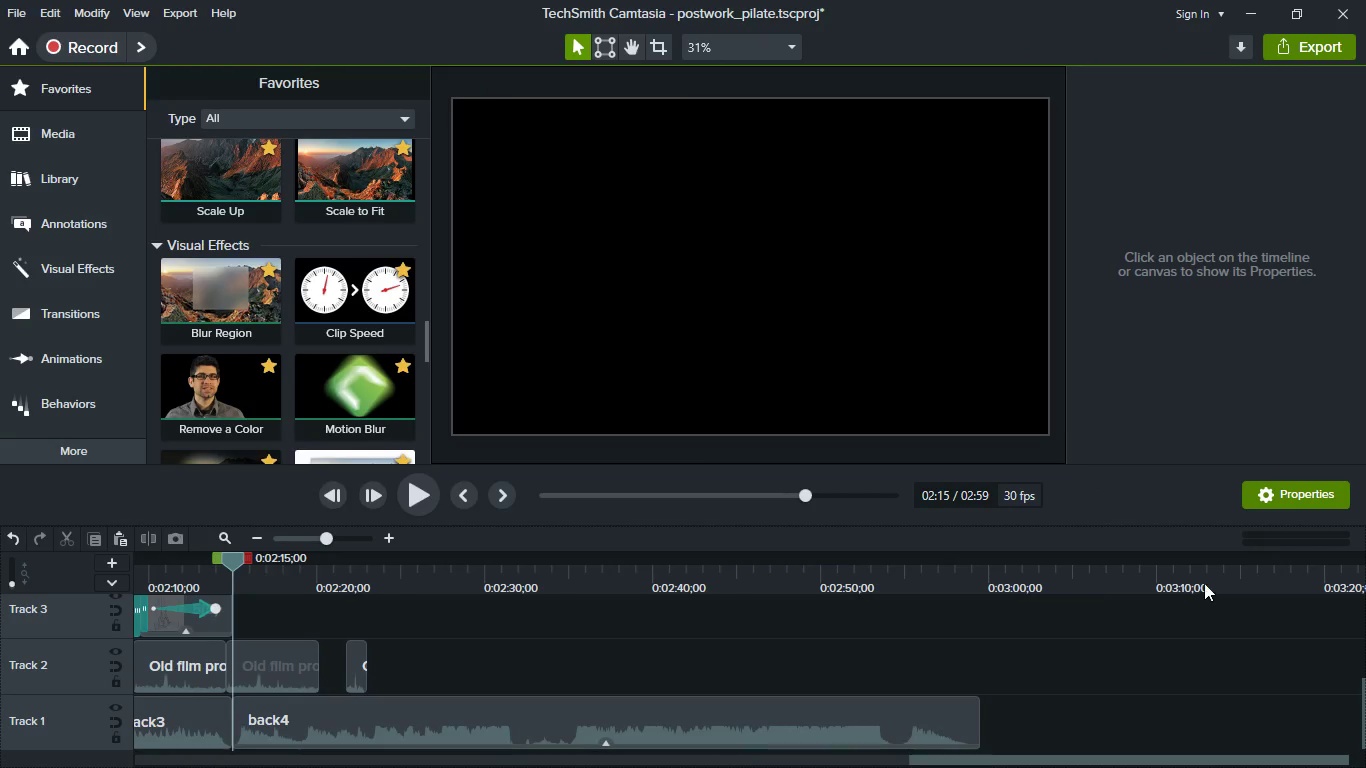 
left_click([1199, 578])
 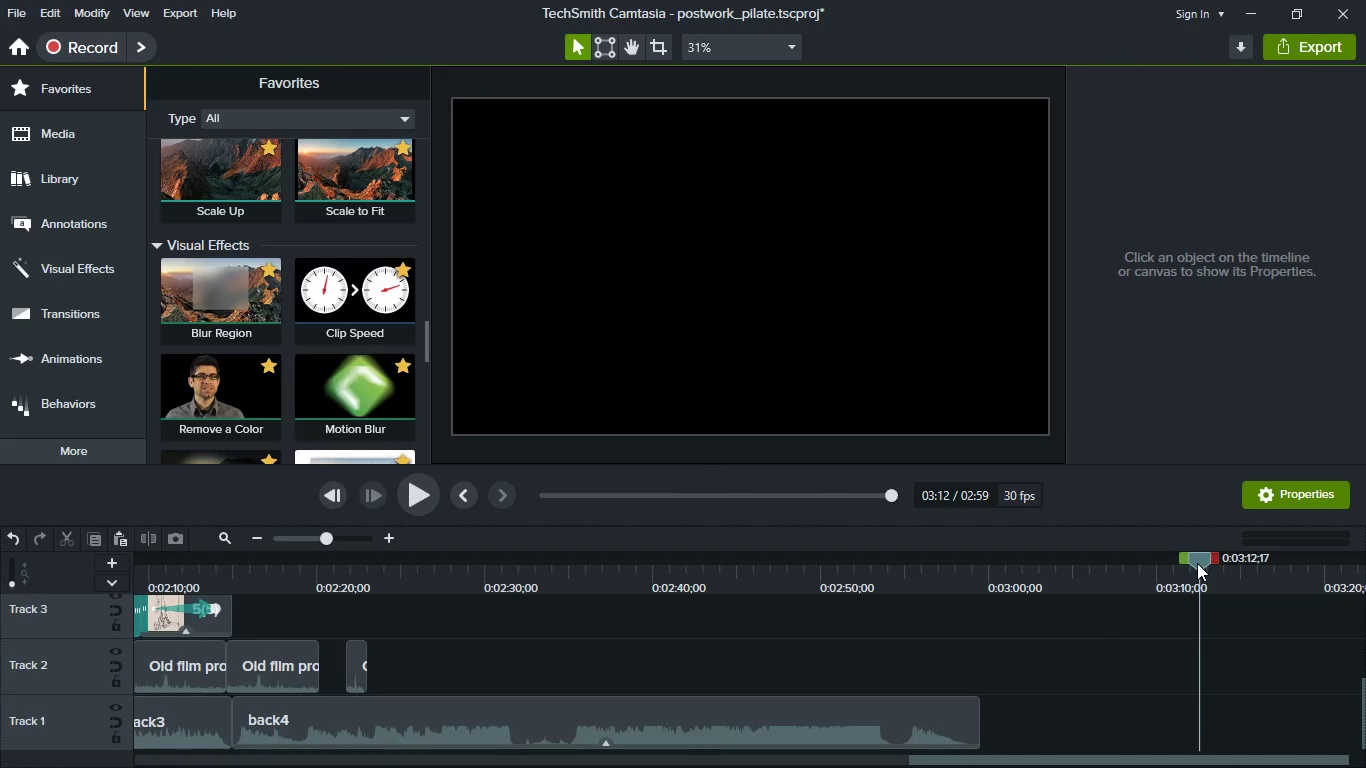 
left_click_drag(start_coordinate=[1197, 563], to_coordinate=[1177, 558])
 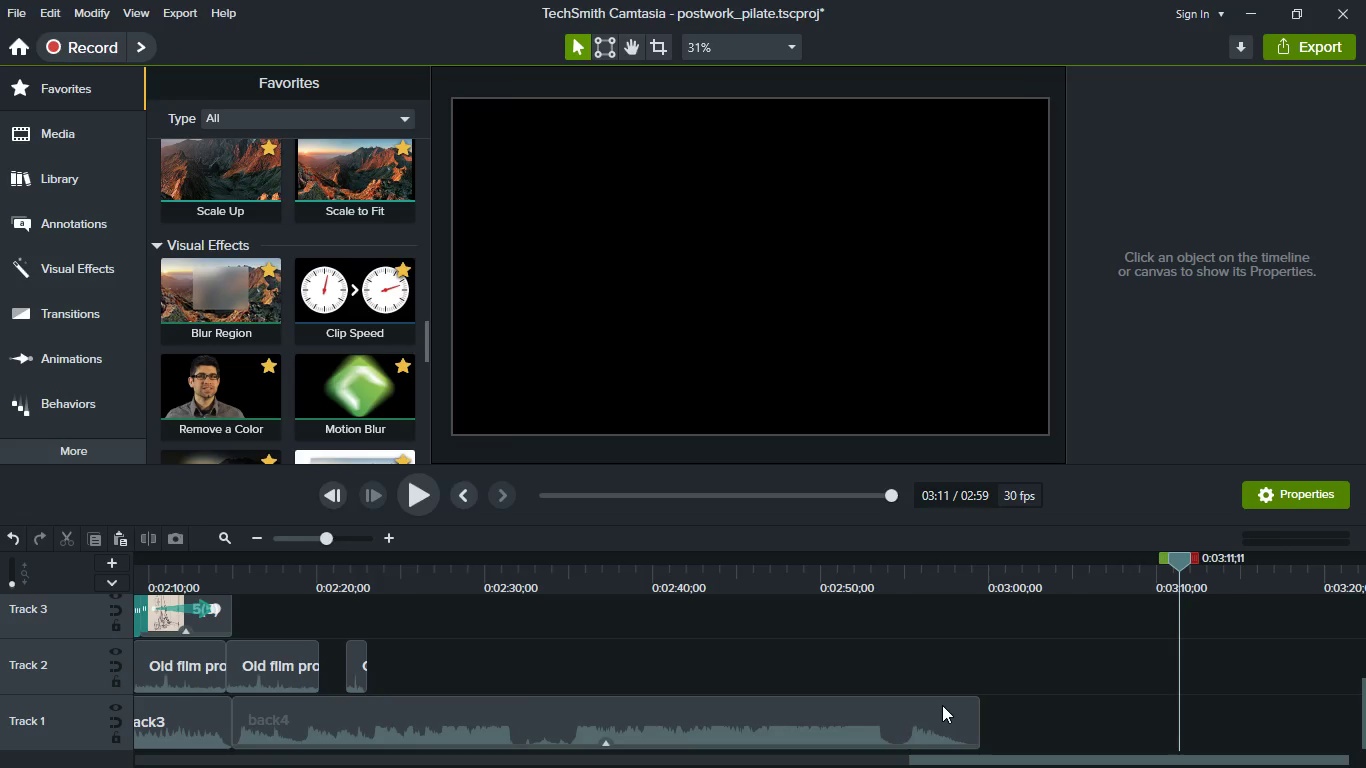 
left_click([942, 705])
 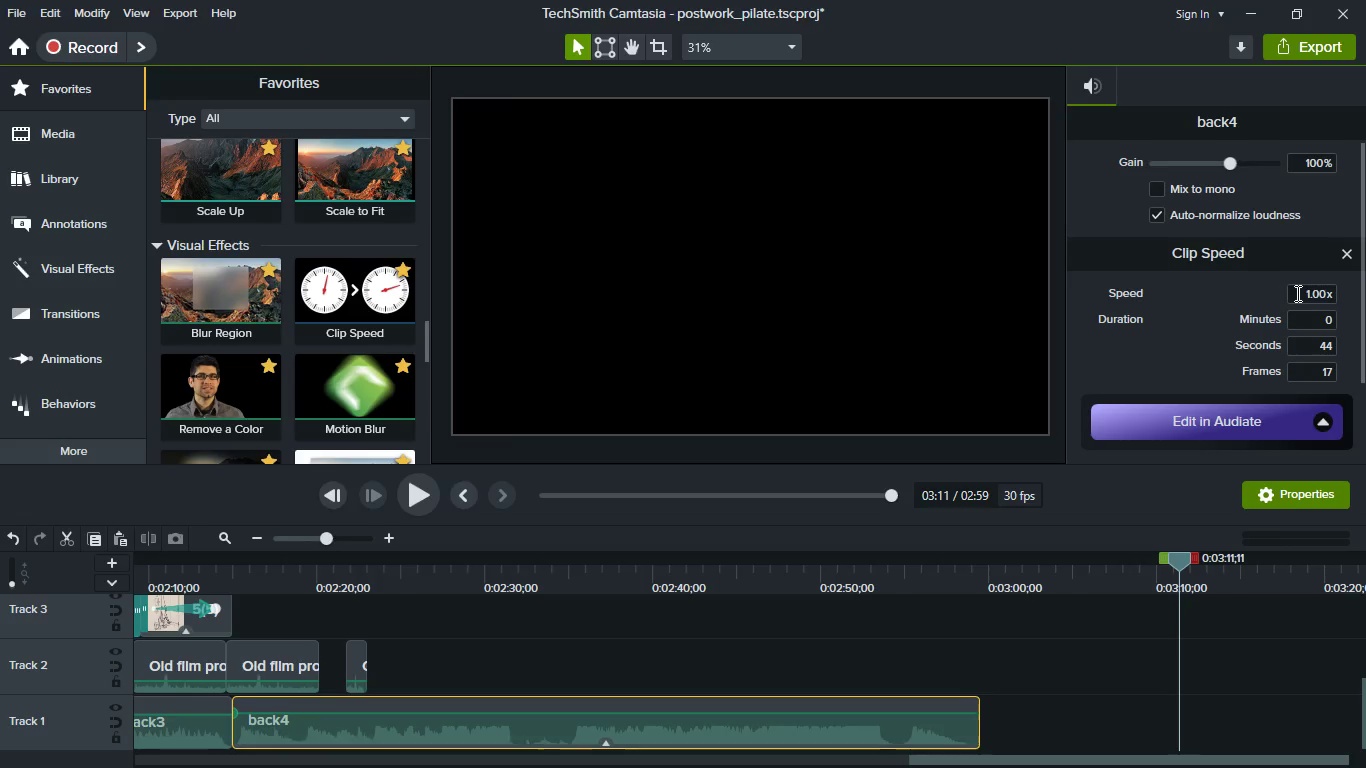 
left_click([1296, 293])
 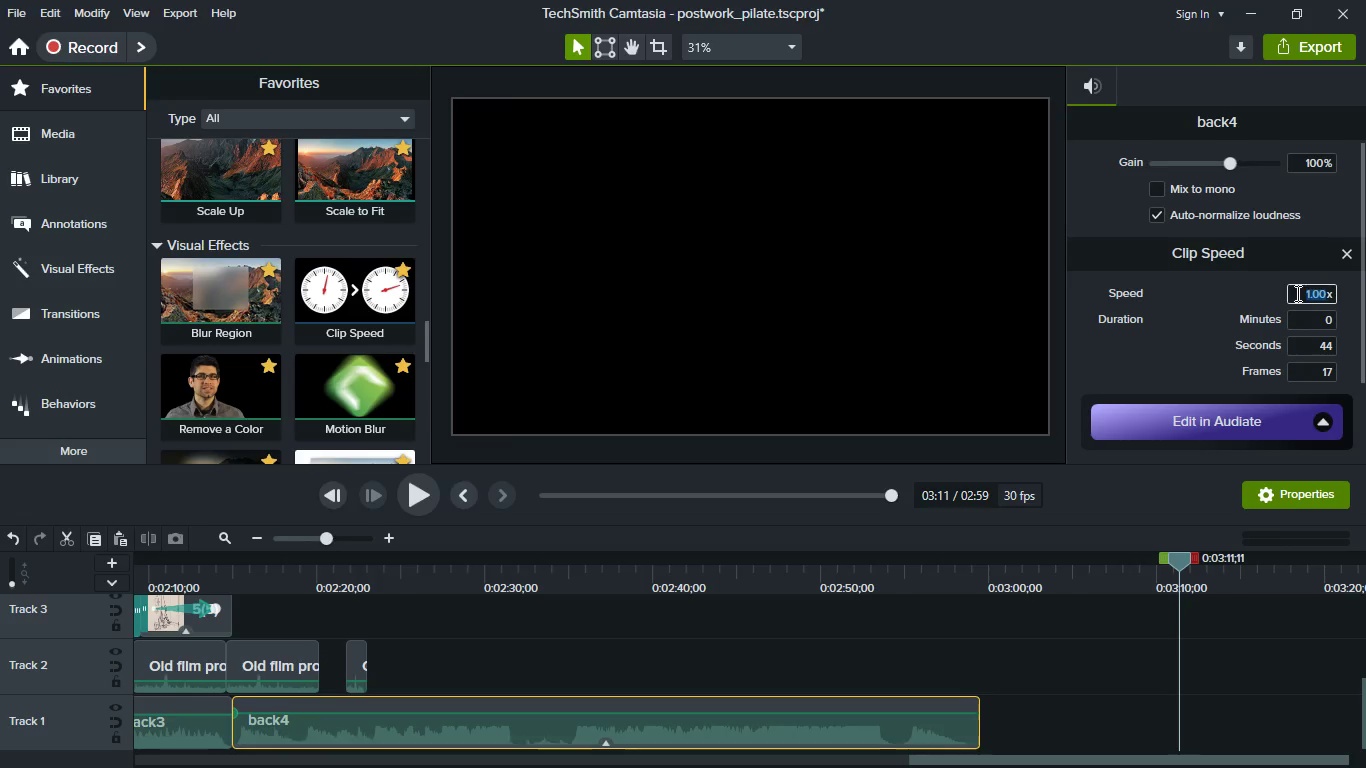 
key(0)
 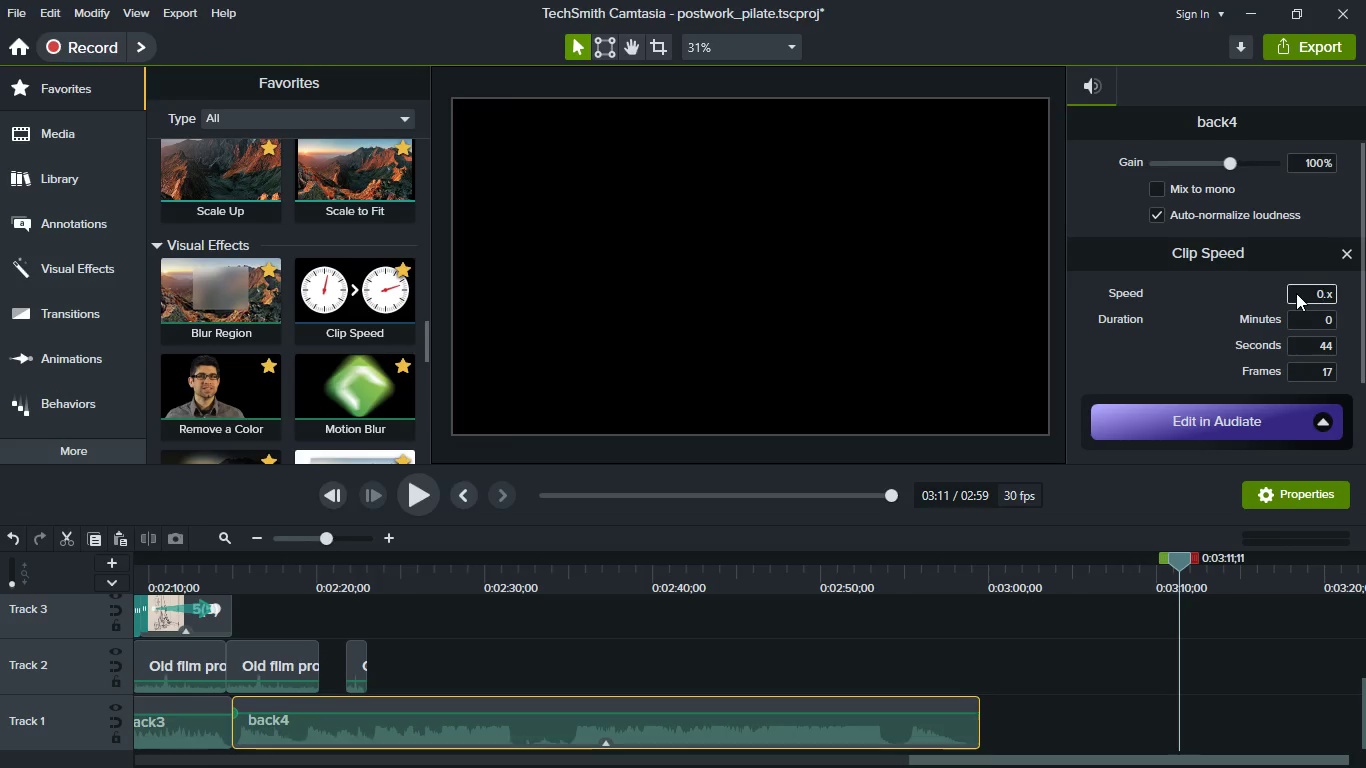 
key(Period)
 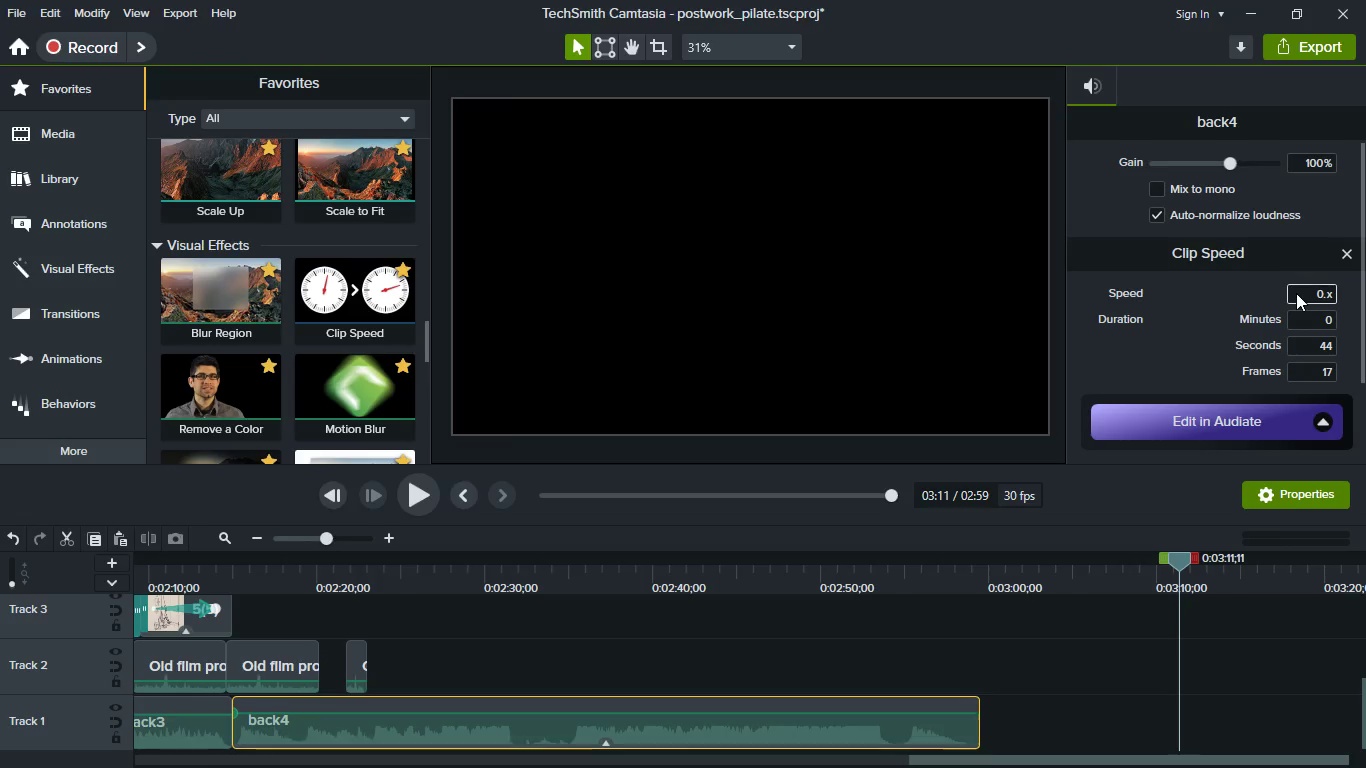 
key(7)
 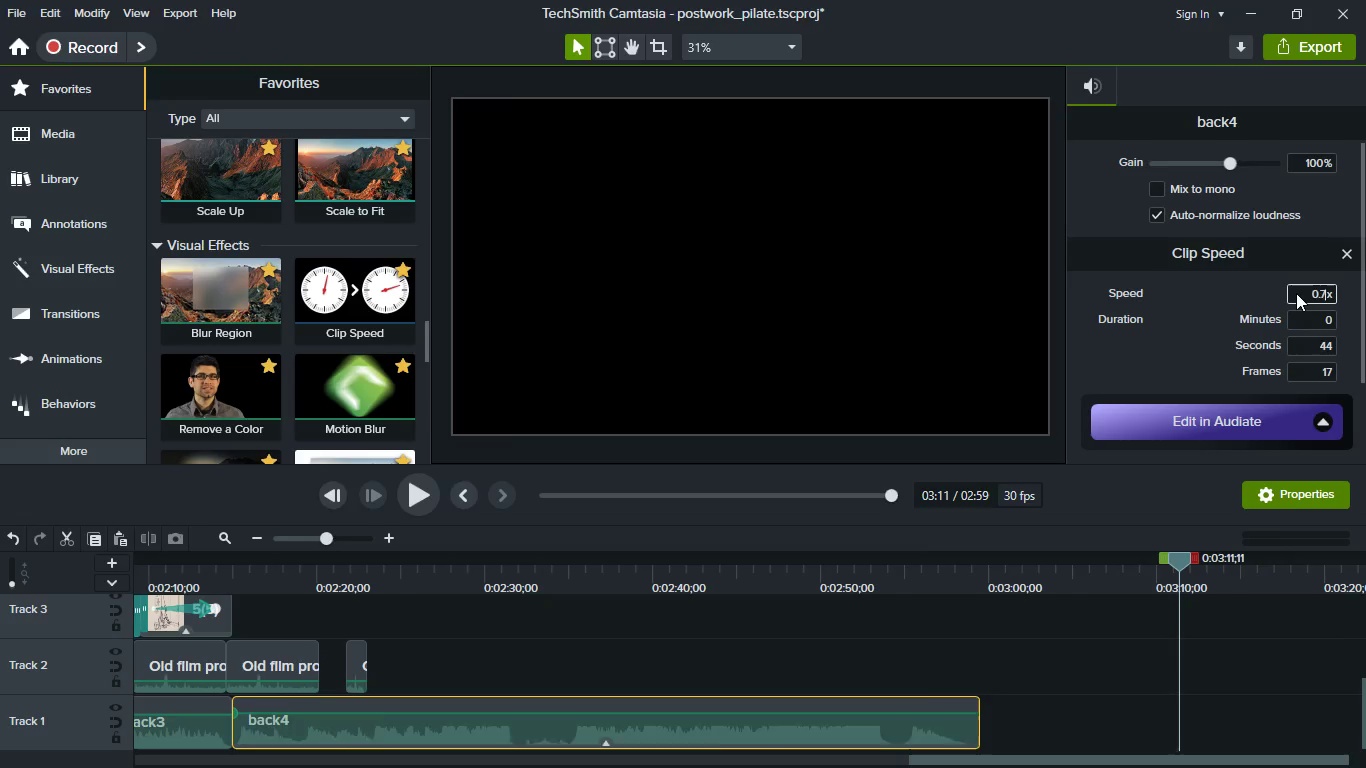 
key(Enter)
 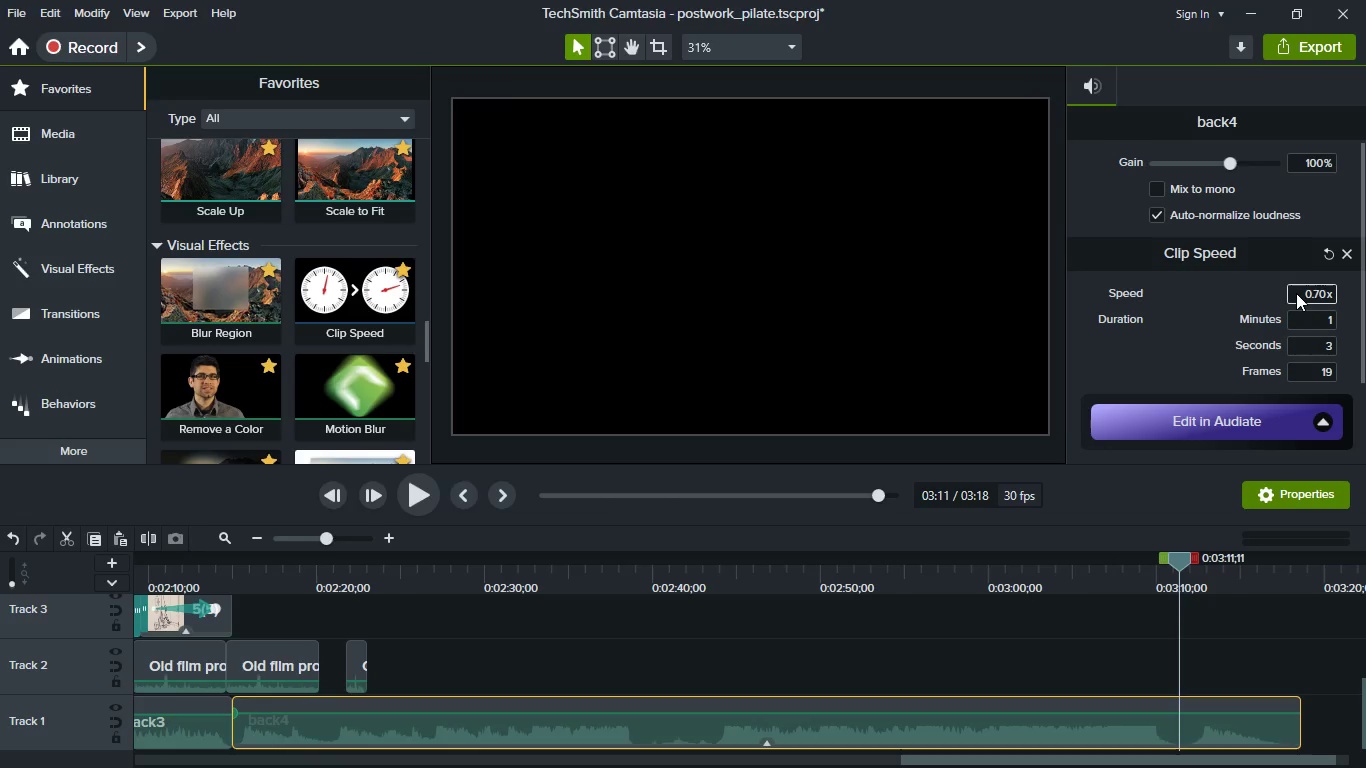 
key(Backspace)
 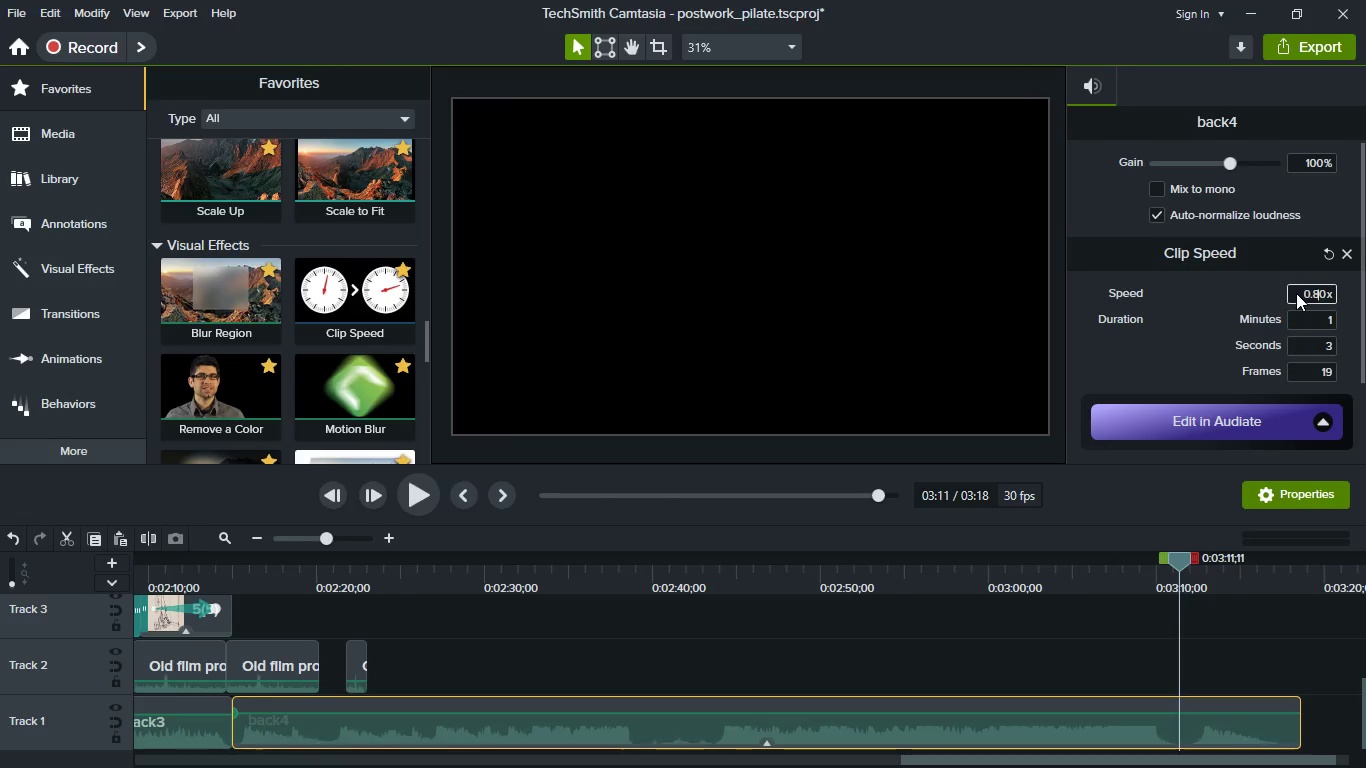 
key(8)
 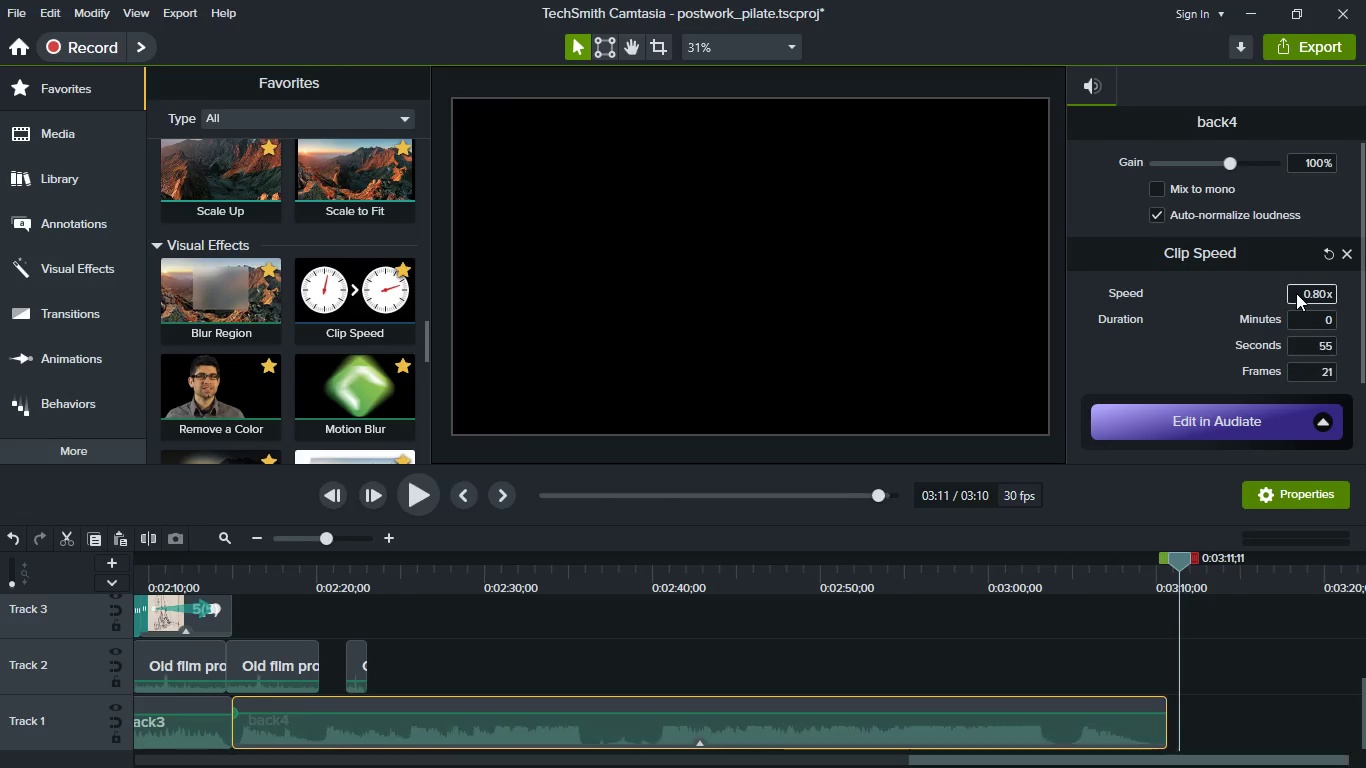 
key(Enter)
 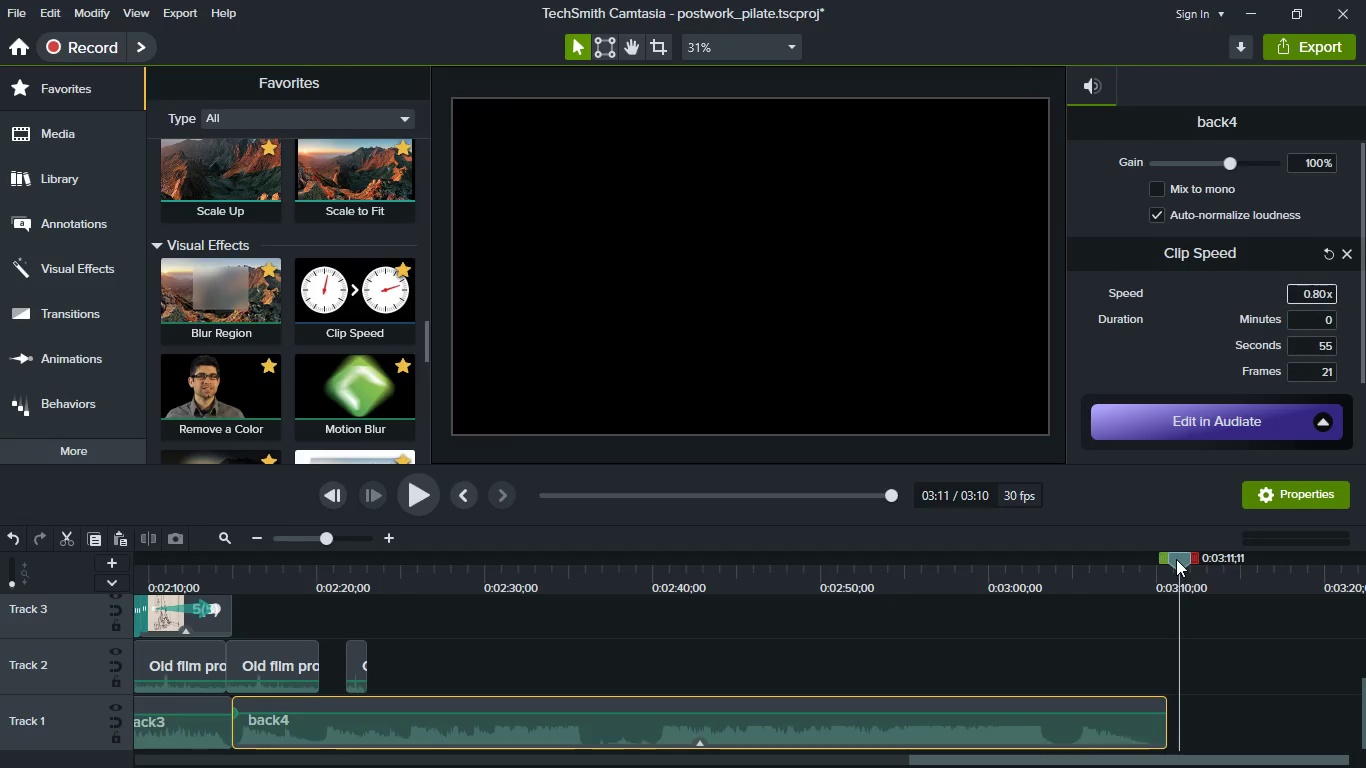 
left_click_drag(start_coordinate=[1176, 559], to_coordinate=[1163, 558])
 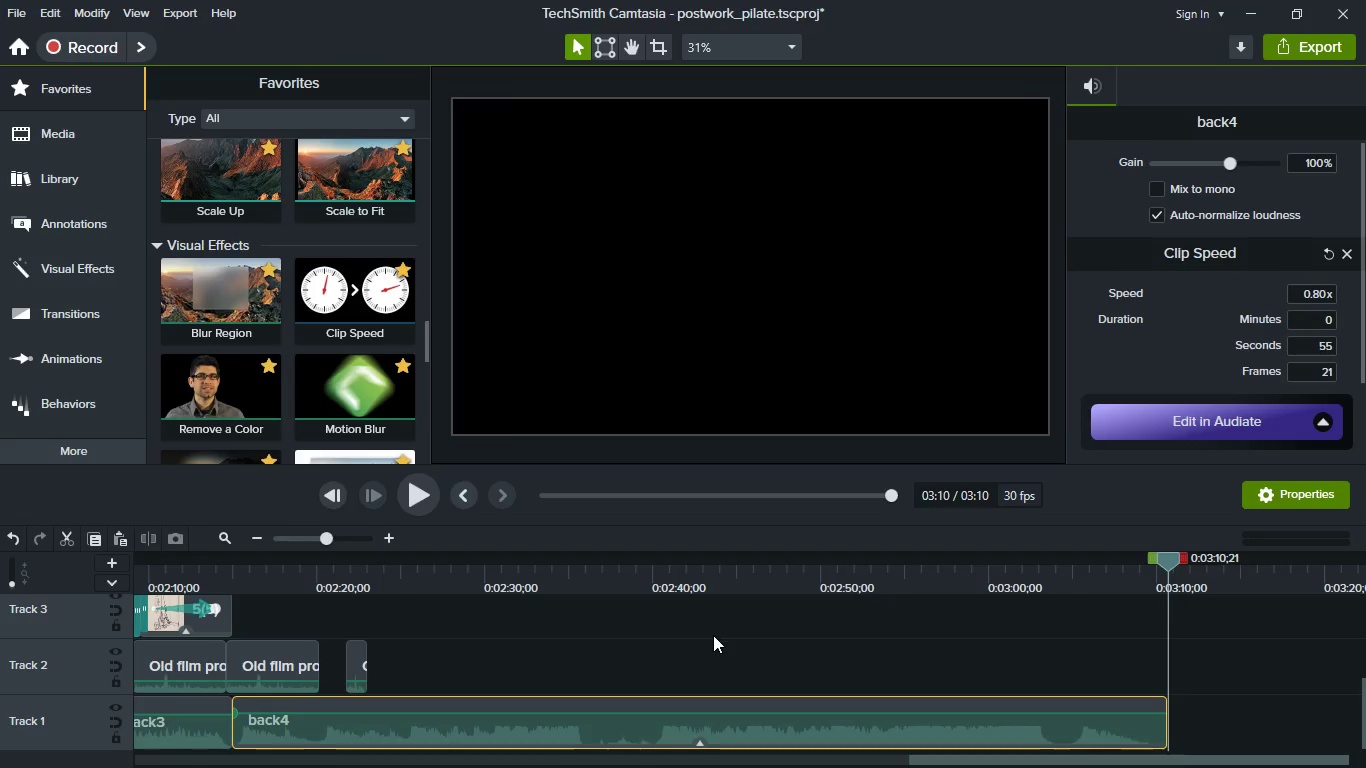 
hold_key(key=ControlLeft, duration=0.95)
scroll: coordinate [713, 637], scroll_direction: down, amount: 4.0
 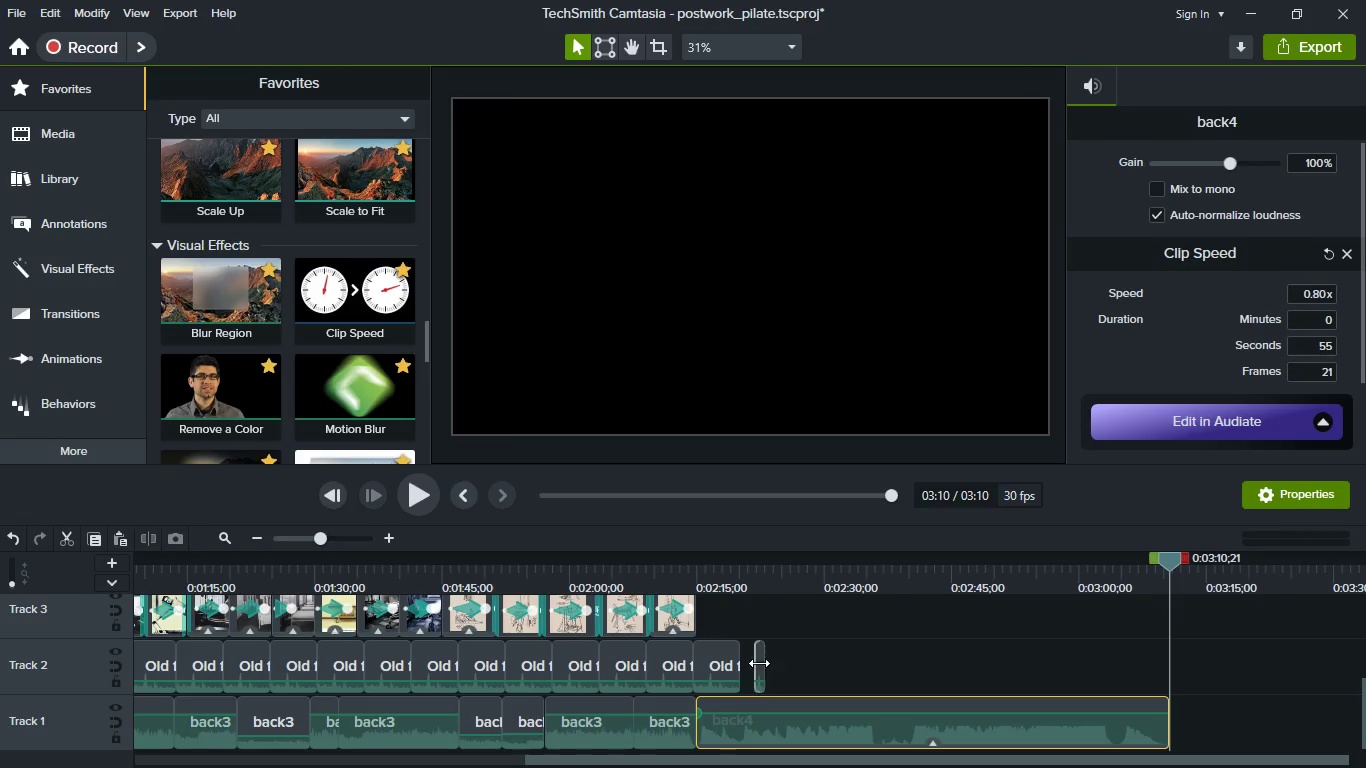 
hold_key(key=ControlLeft, duration=0.59)
scroll: coordinate [779, 671], scroll_direction: up, amount: 3.0
 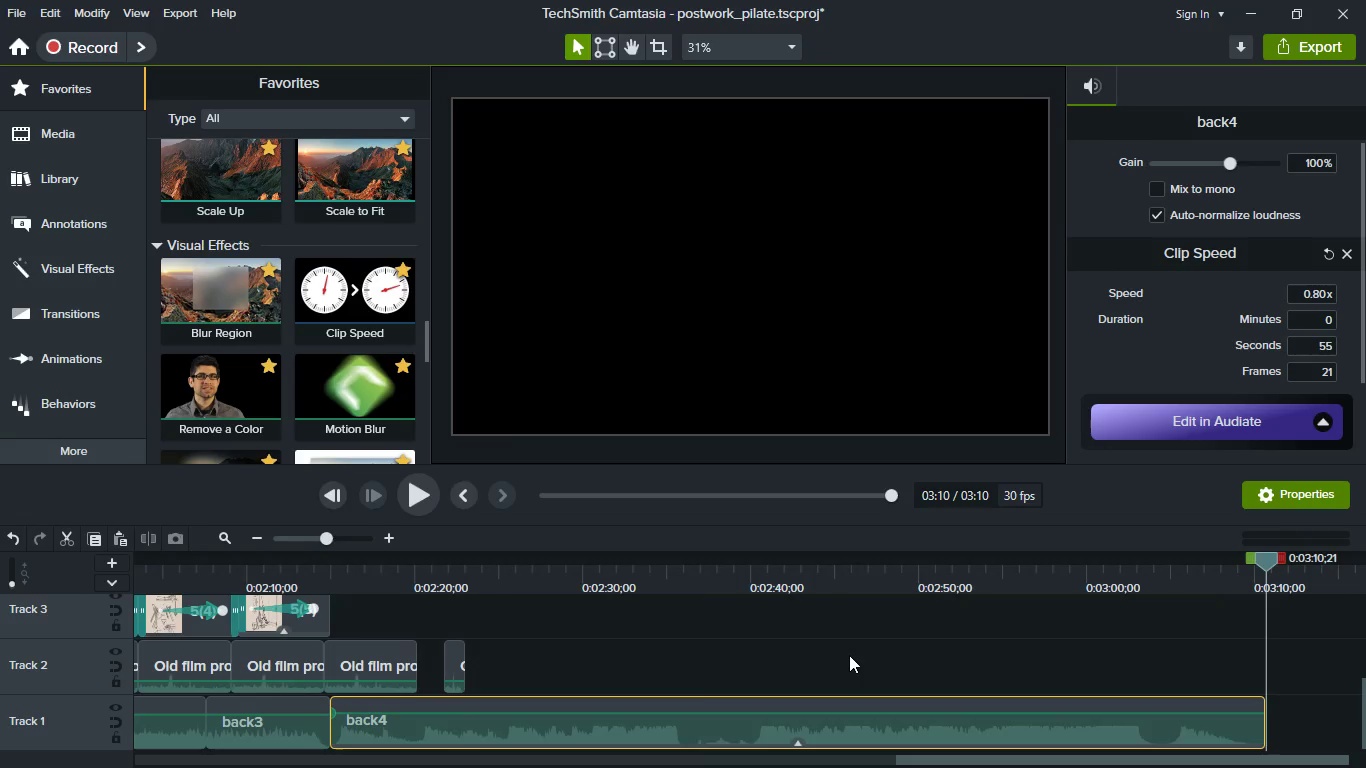 
hold_key(key=ShiftLeft, duration=0.36)
scroll: coordinate [849, 663], scroll_direction: down, amount: 2.0
 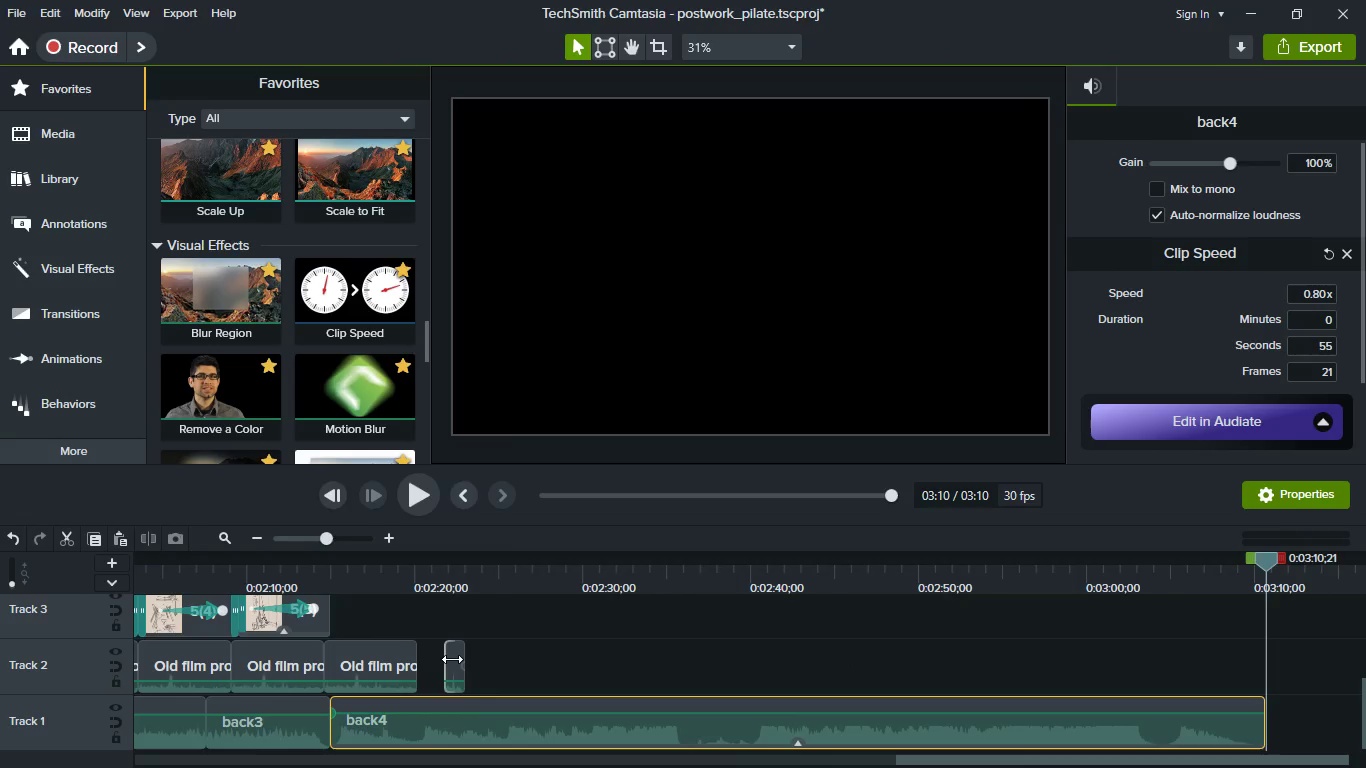 
left_click([452, 659])
 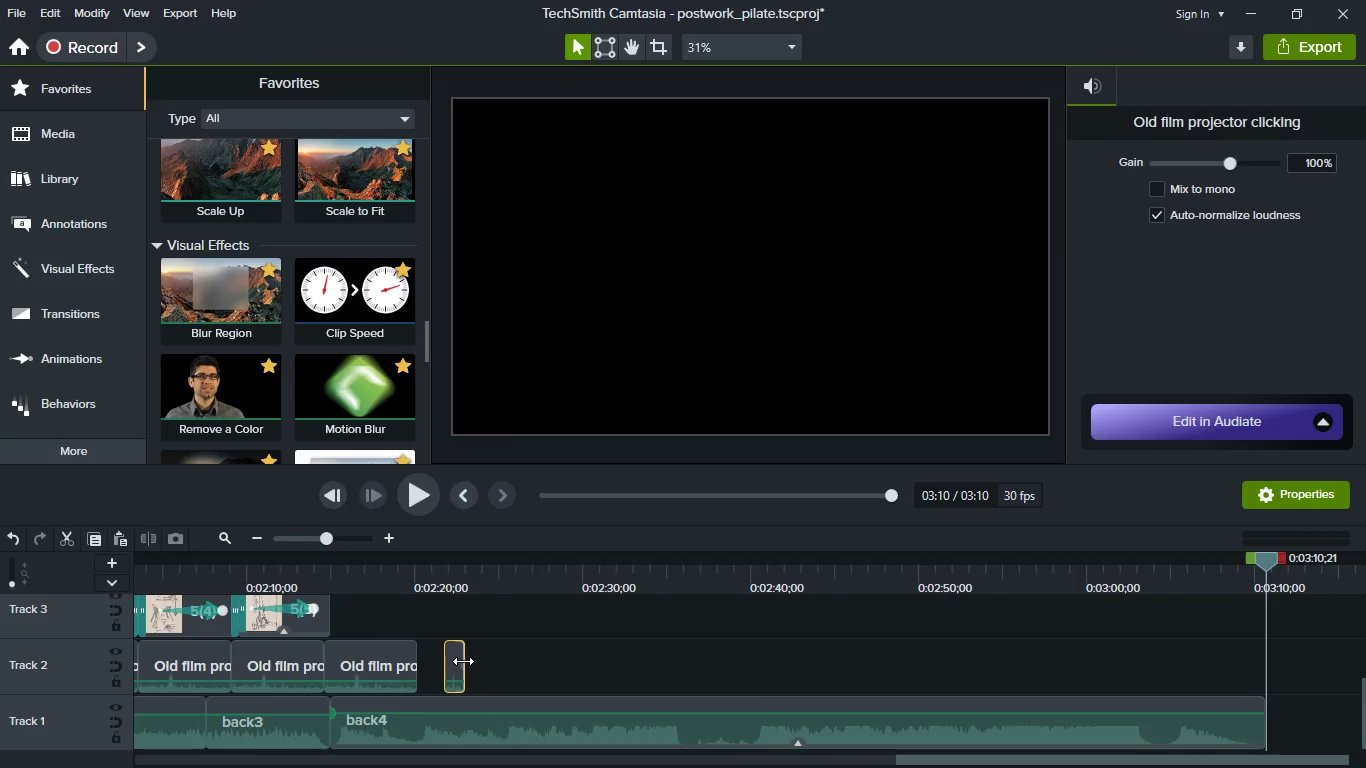 
key(Control+ControlLeft)
 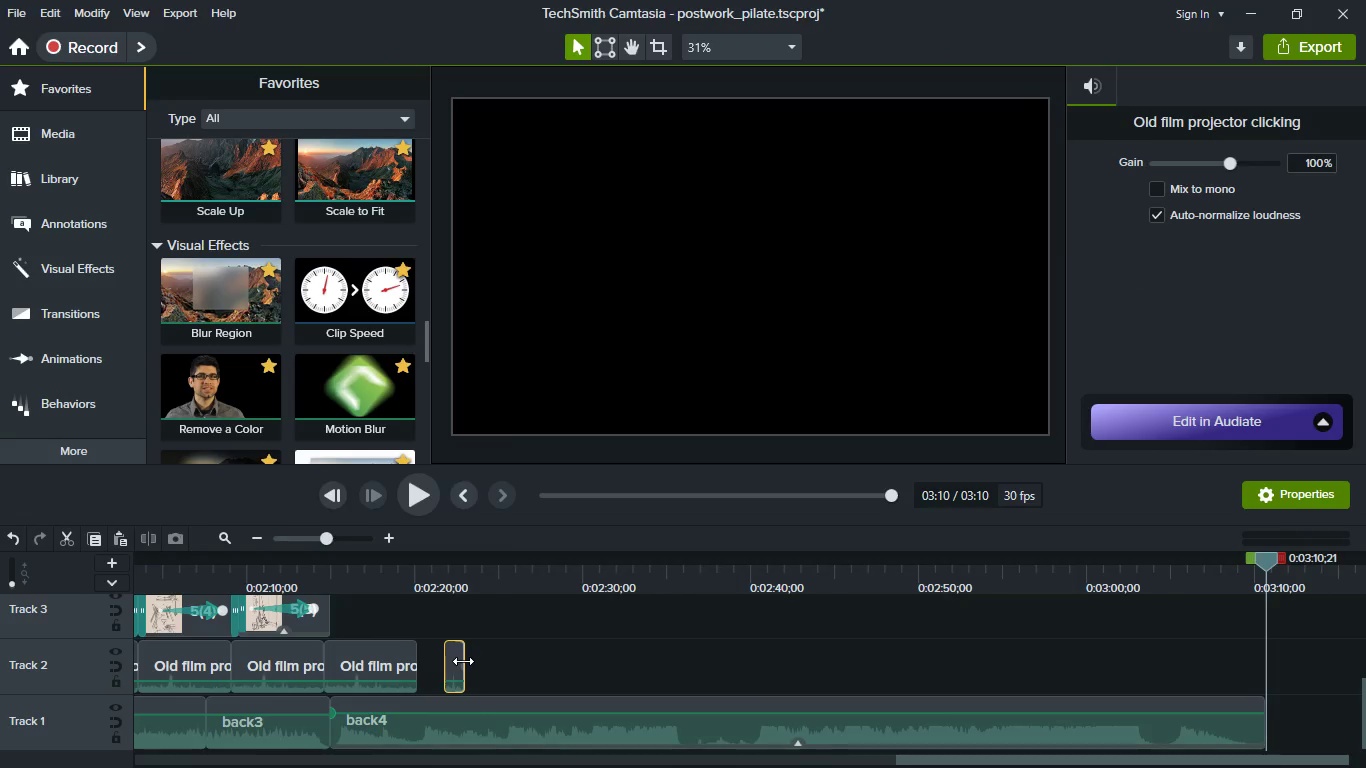 
key(Control+ControlLeft)
 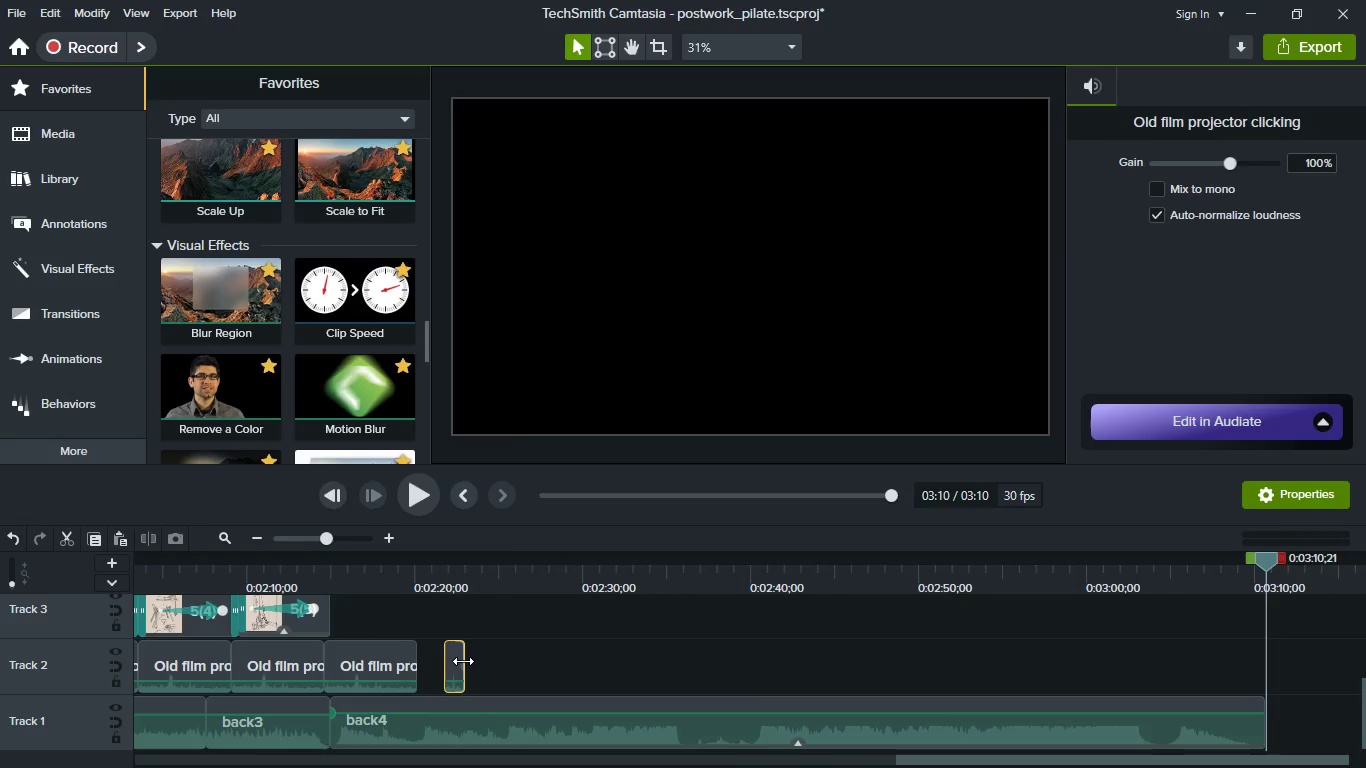 
scroll: coordinate [463, 661], scroll_direction: up, amount: 1.0
 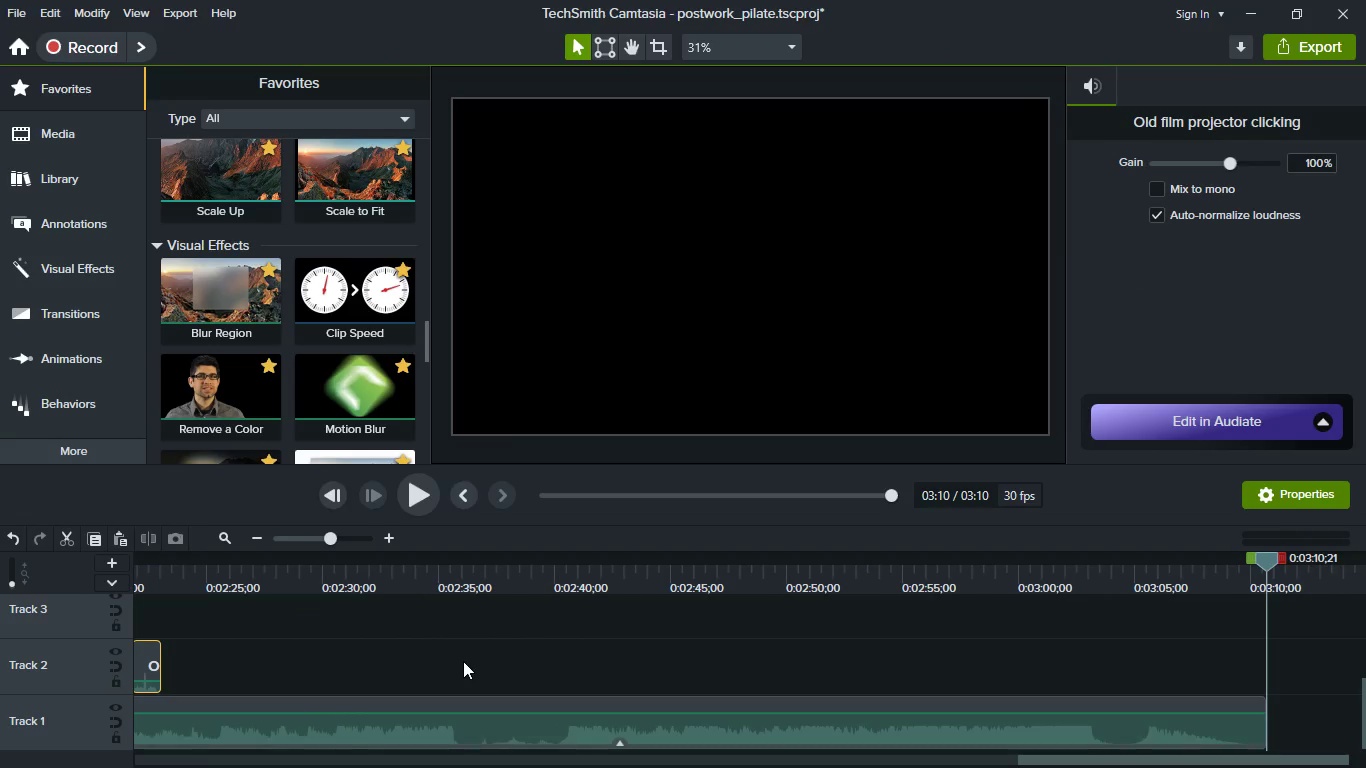 
hold_key(key=ShiftLeft, duration=0.38)
scroll: coordinate [463, 661], scroll_direction: up, amount: 2.0
 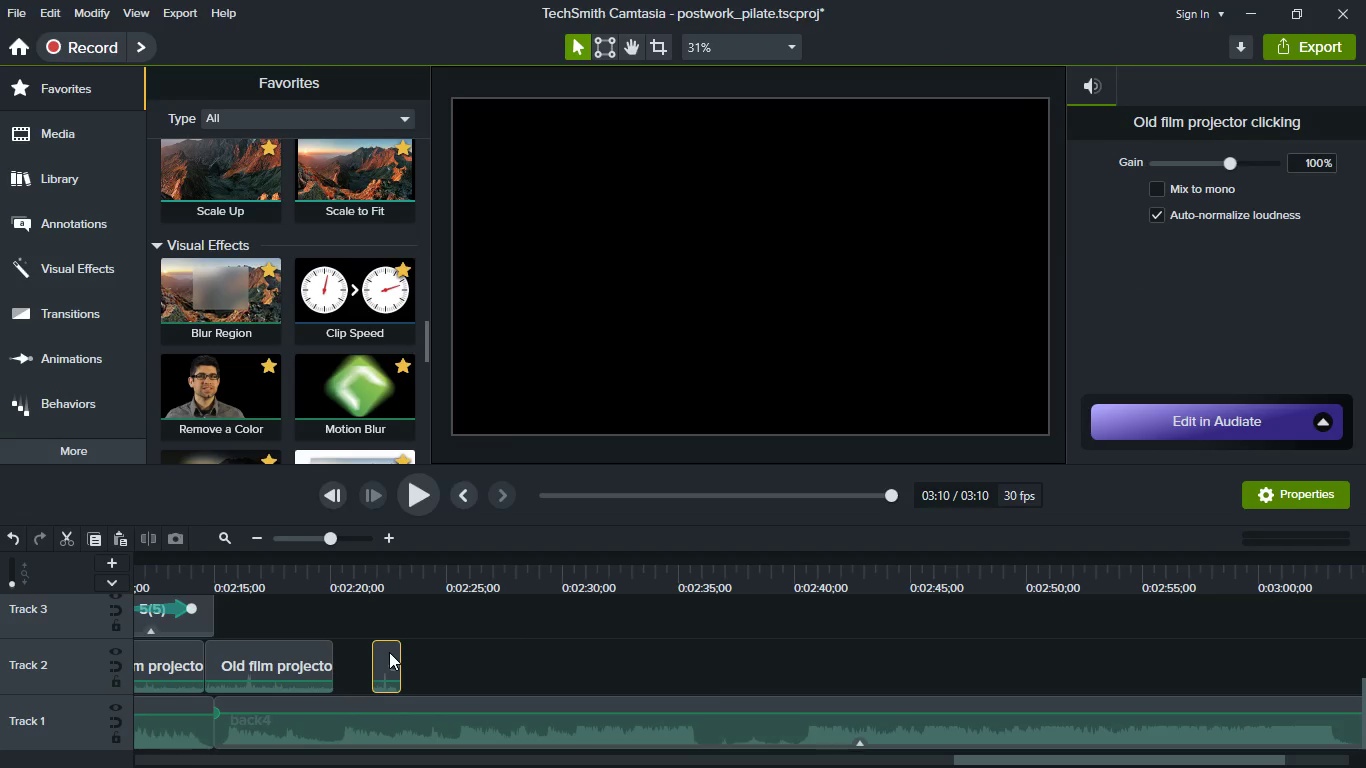 
left_click_drag(start_coordinate=[389, 652], to_coordinate=[1068, 671])
 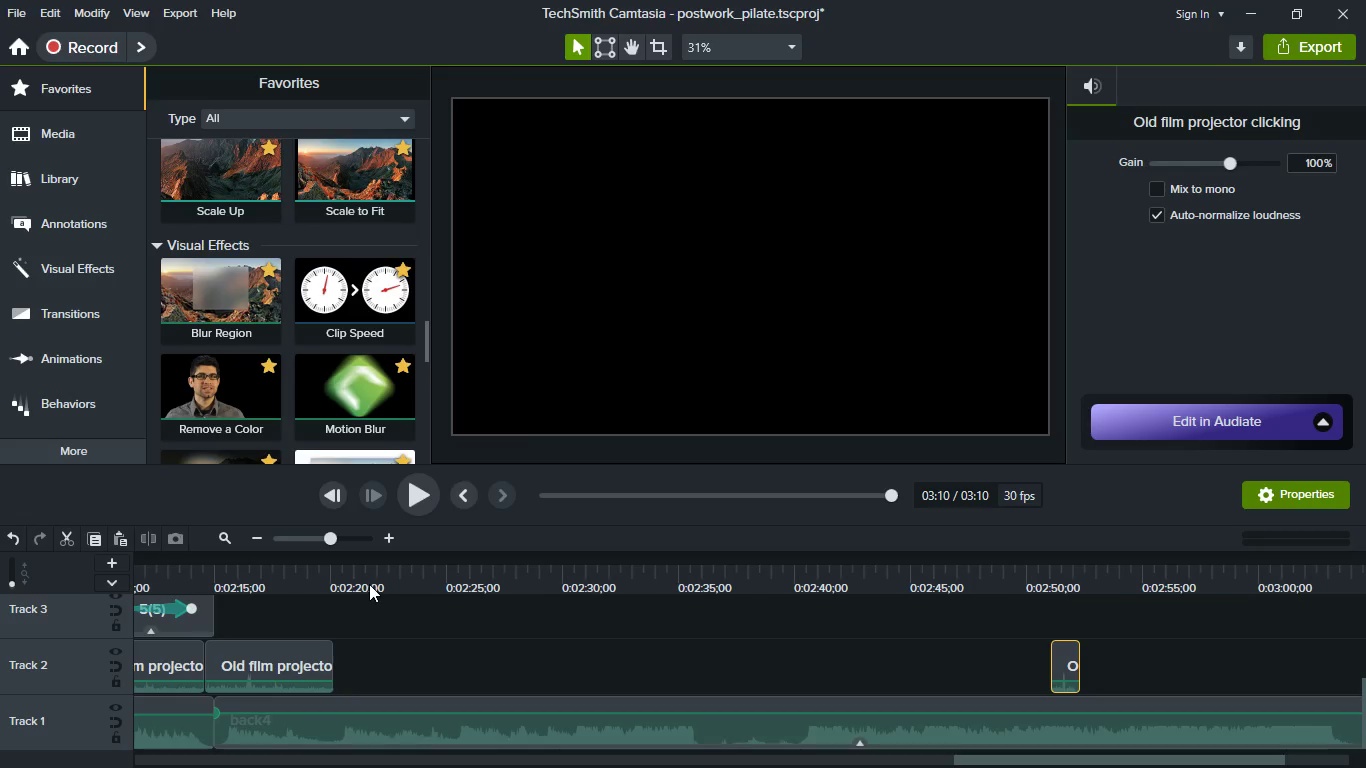 
left_click([369, 584])
 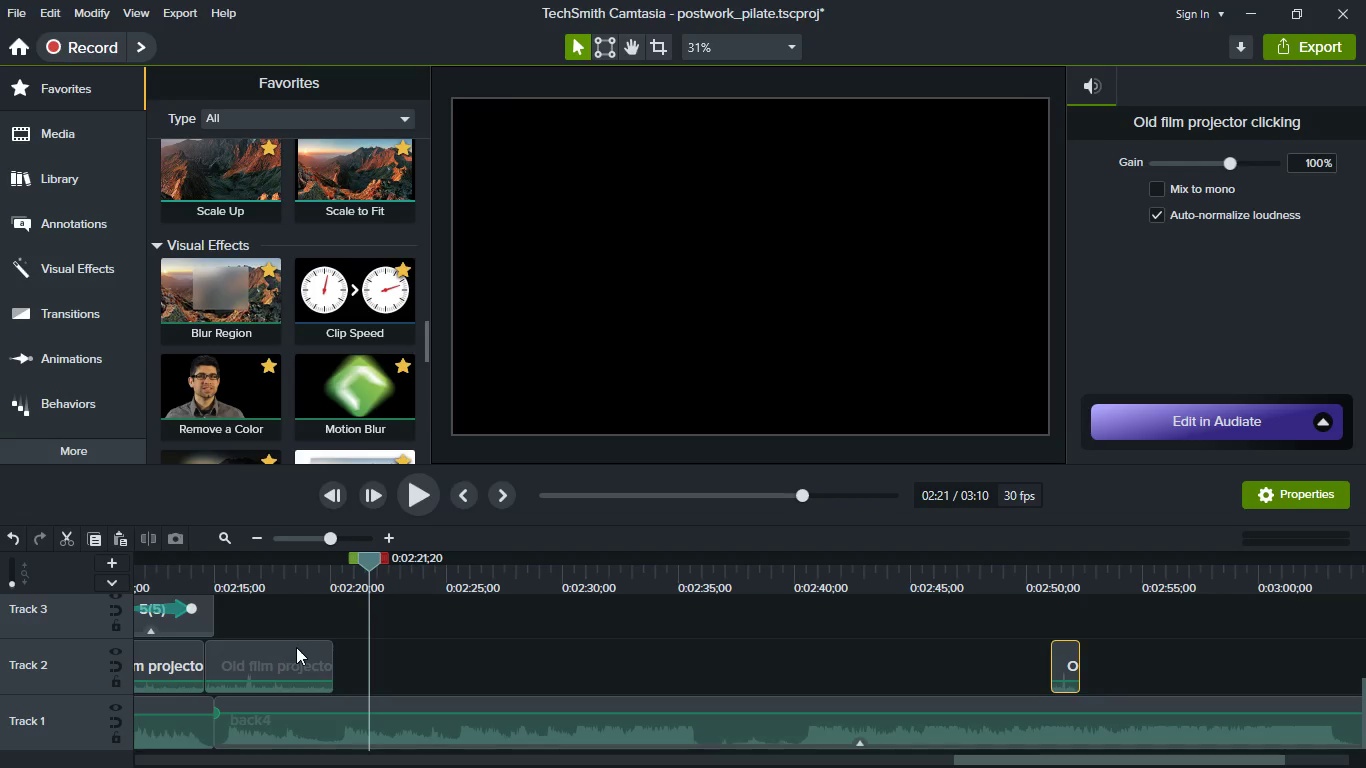 
left_click([296, 647])
 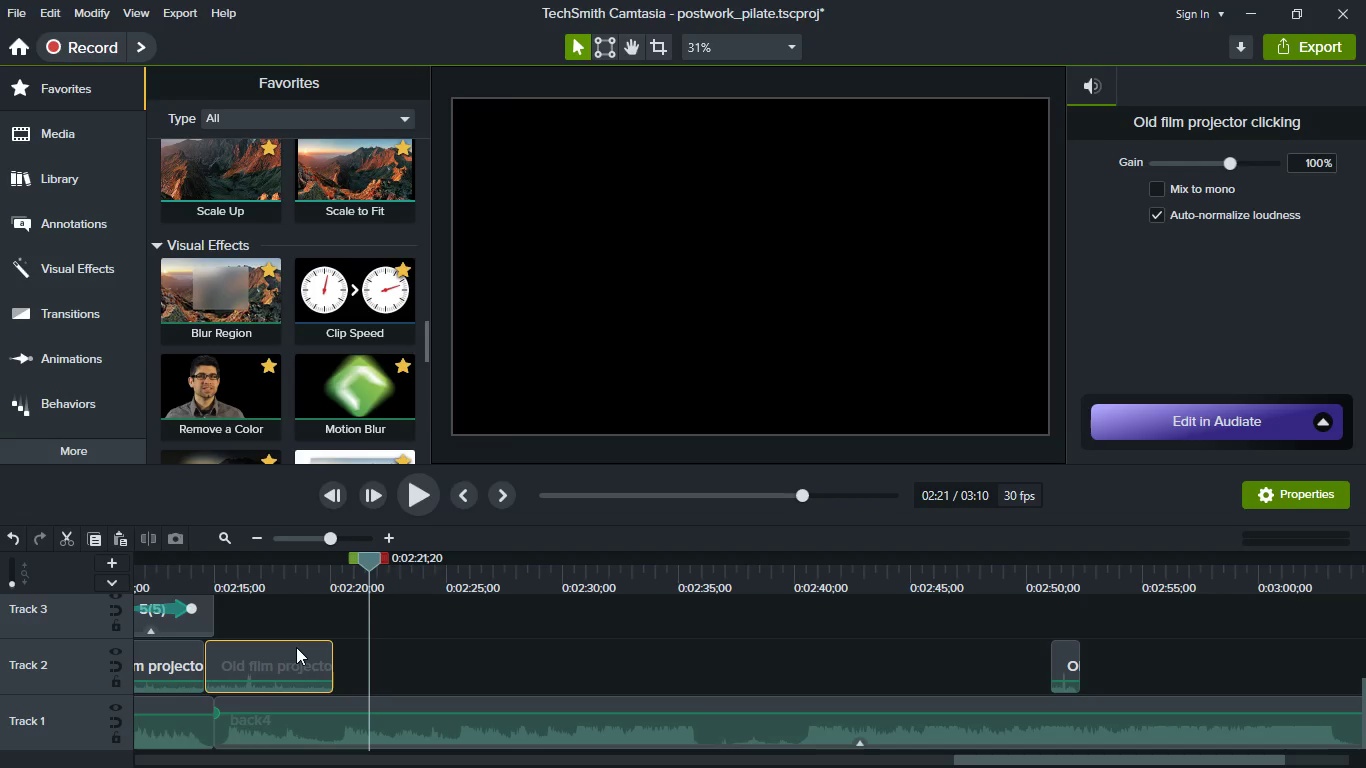 
key(Control+C)
 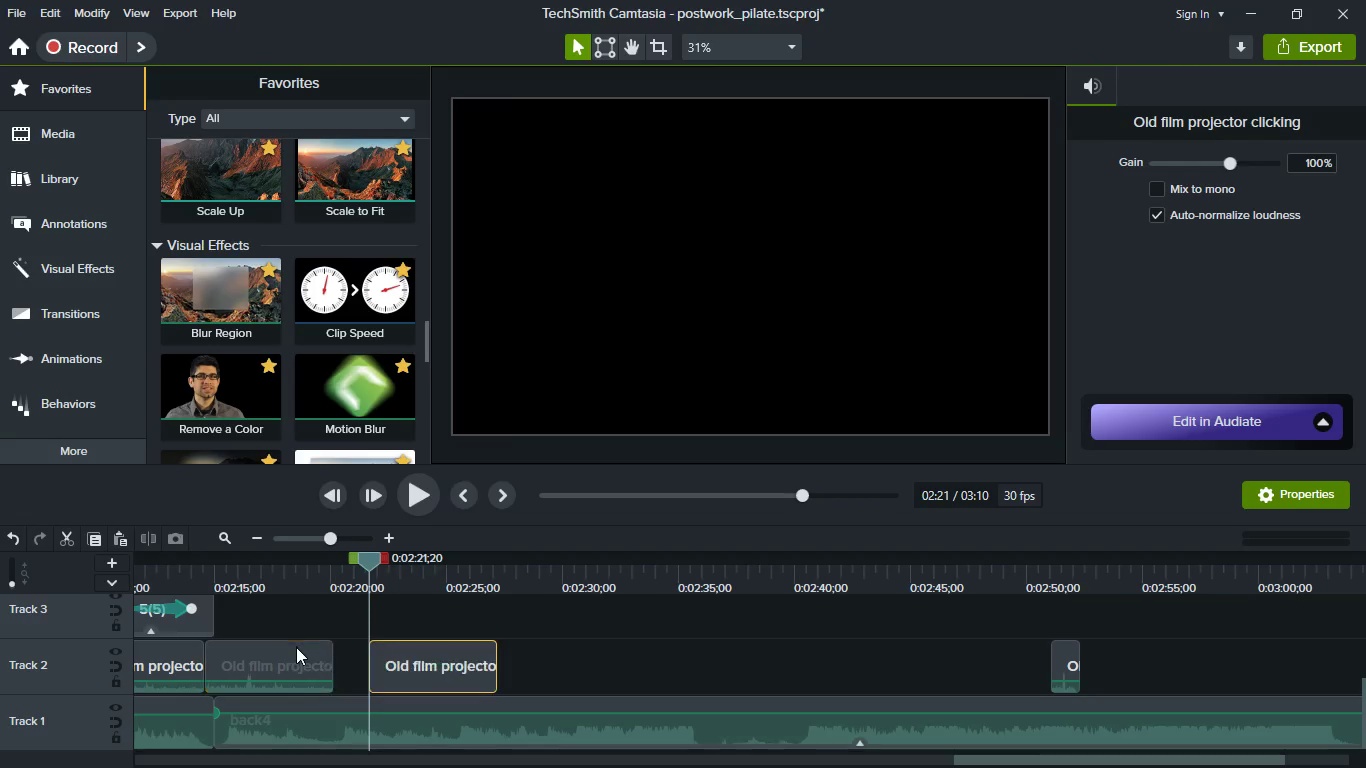 
key(Control+V)
 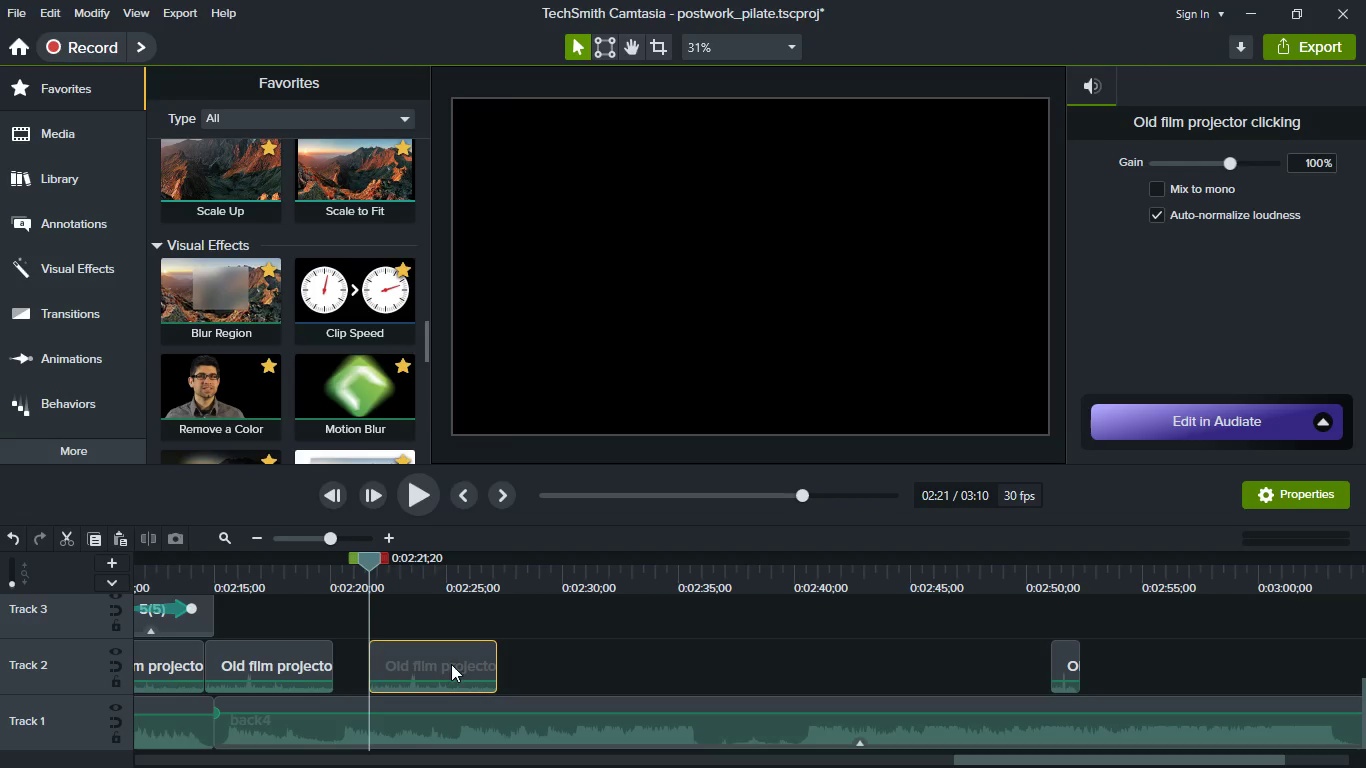 
left_click_drag(start_coordinate=[451, 664], to_coordinate=[360, 659])
 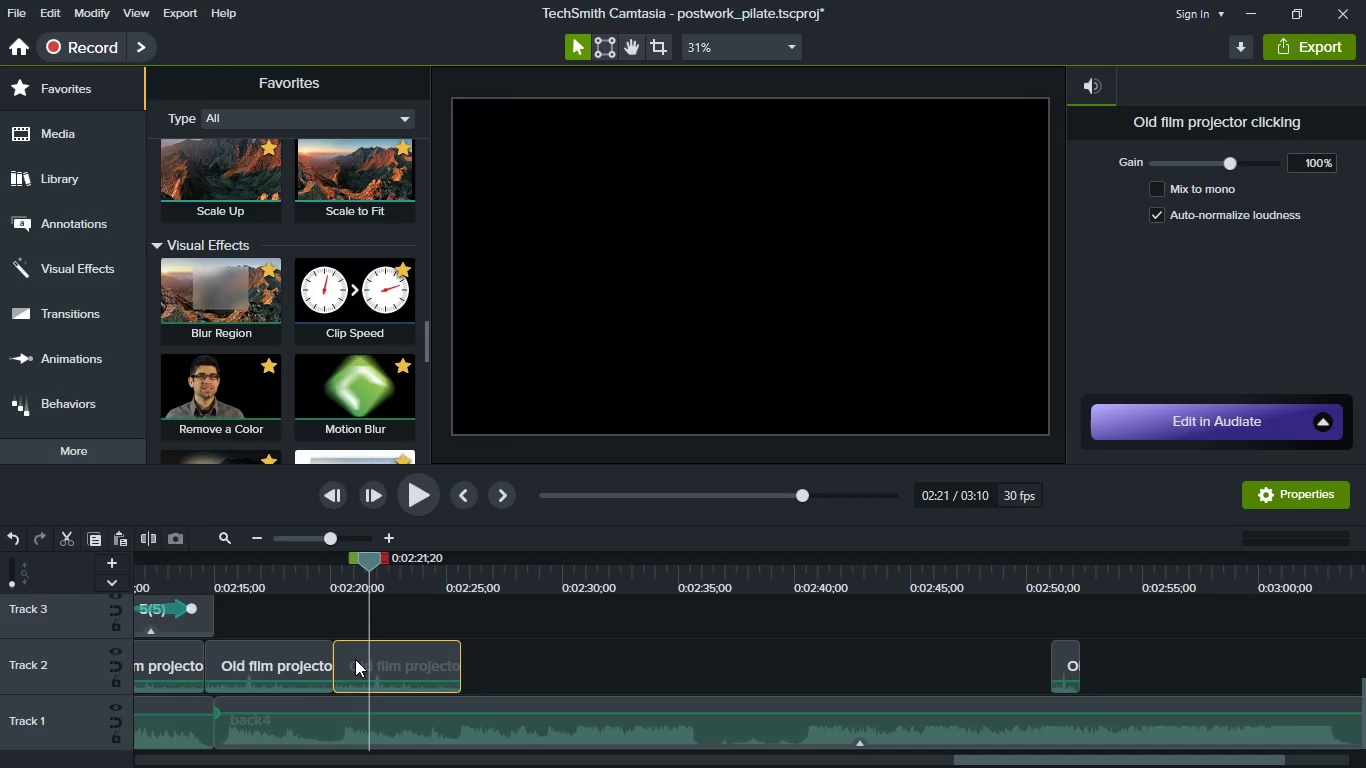 
key(Control+V)
 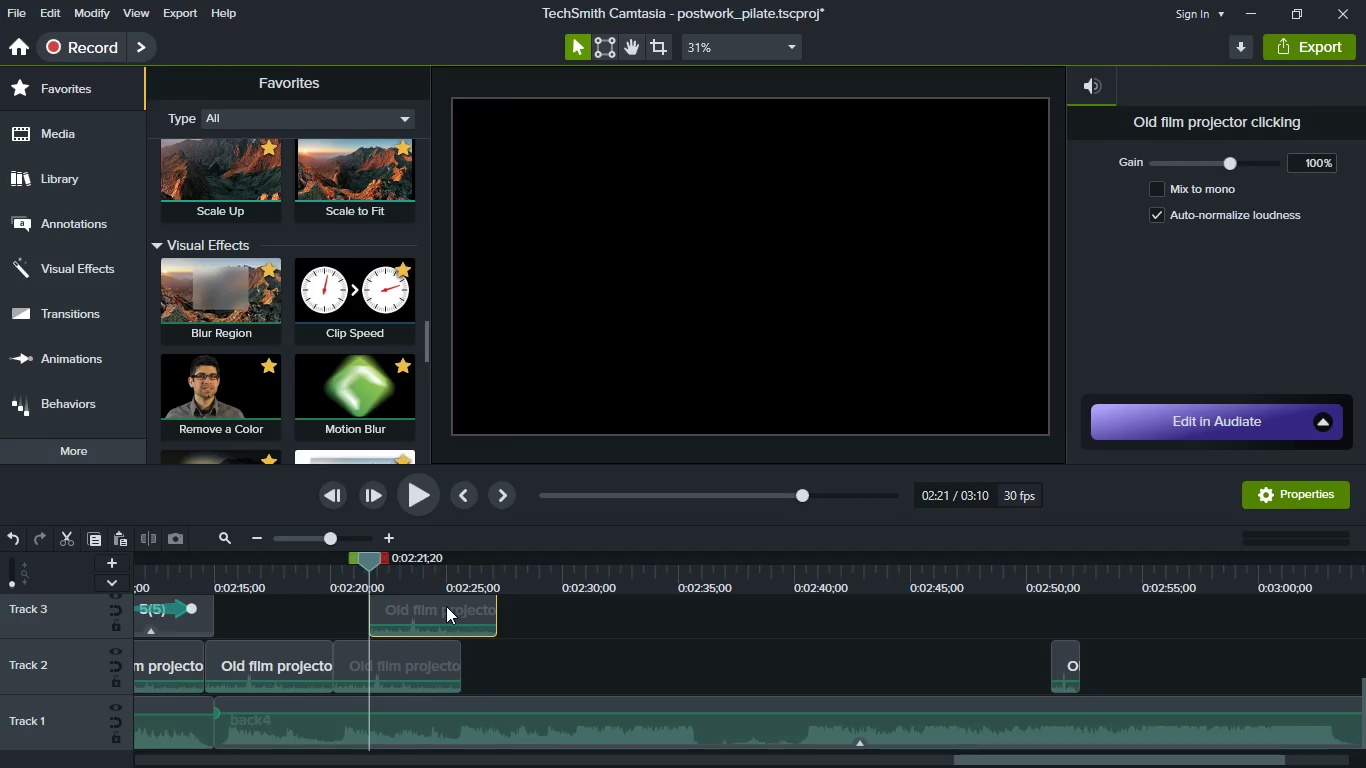 
left_click_drag(start_coordinate=[446, 606], to_coordinate=[501, 684])
 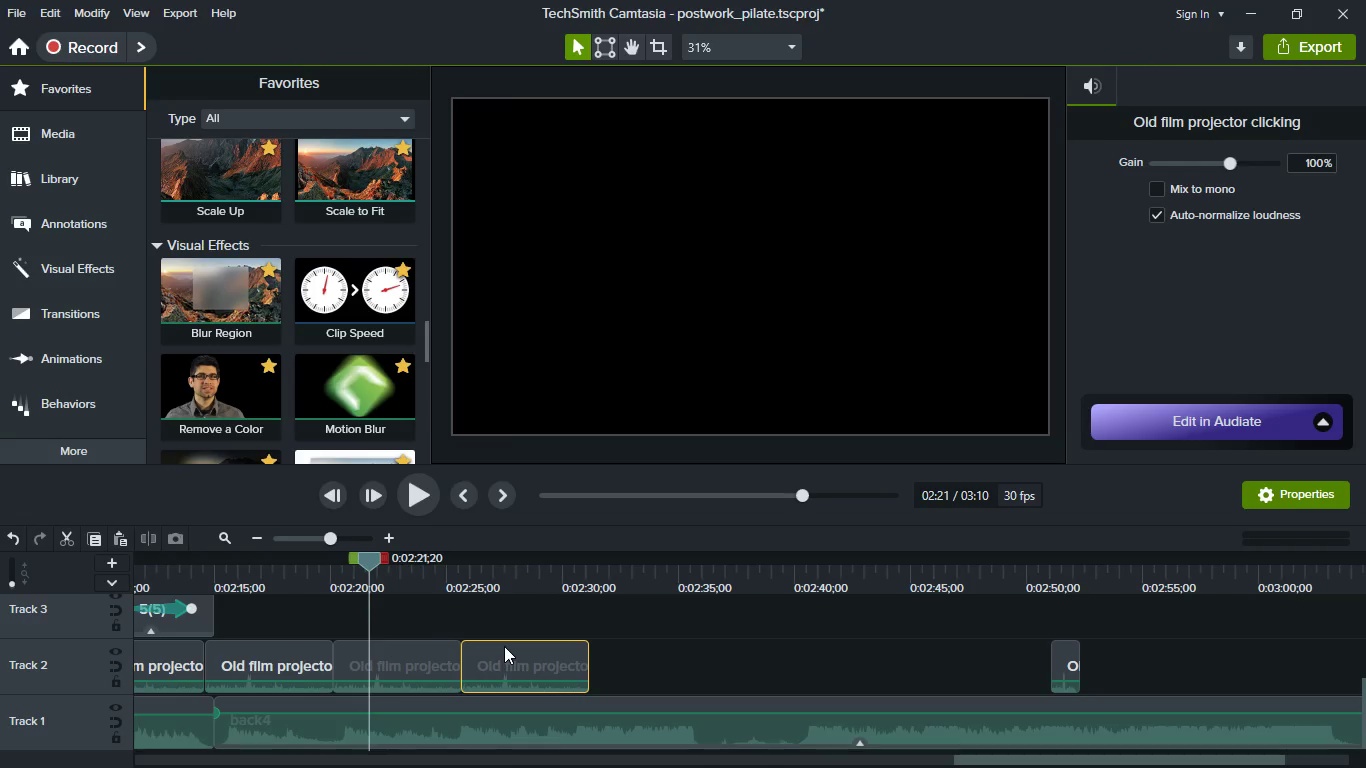 
double_click([504, 646])
 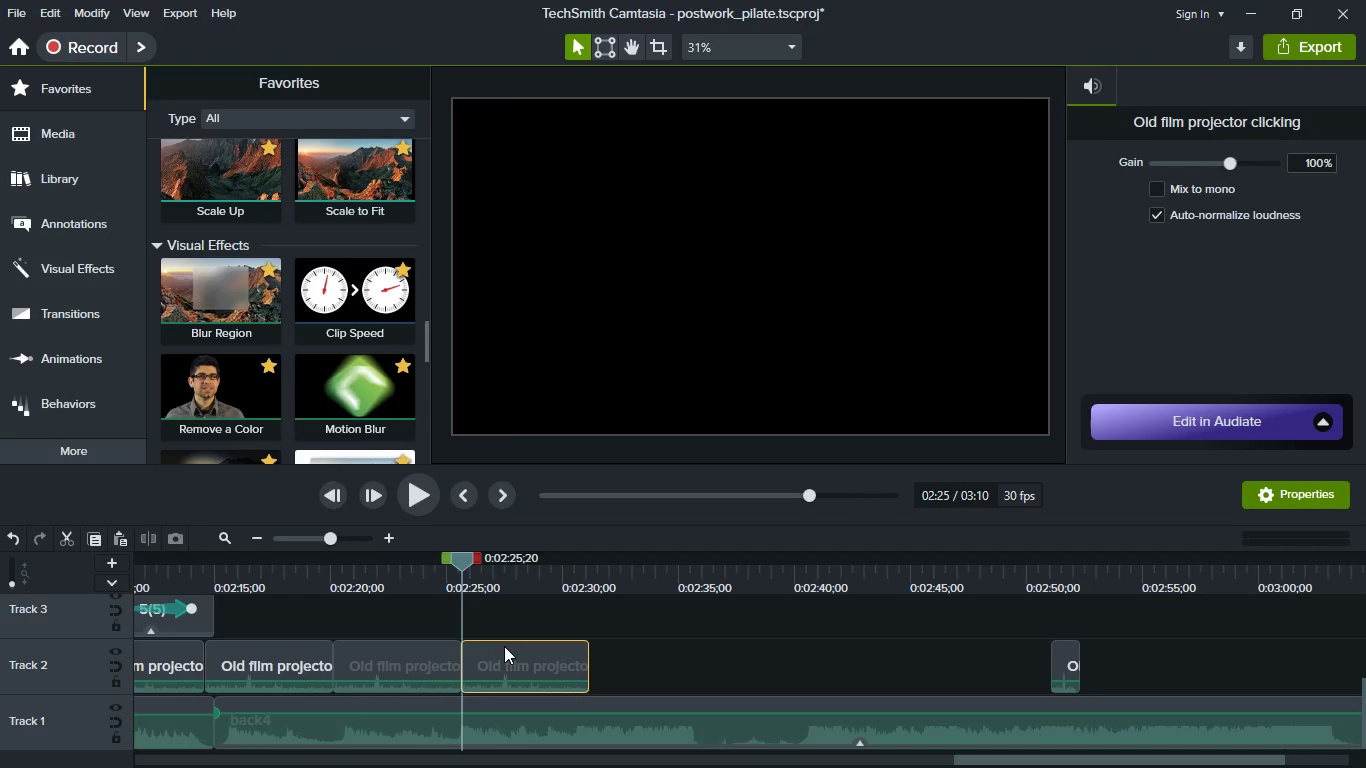 
key(Control+V)
 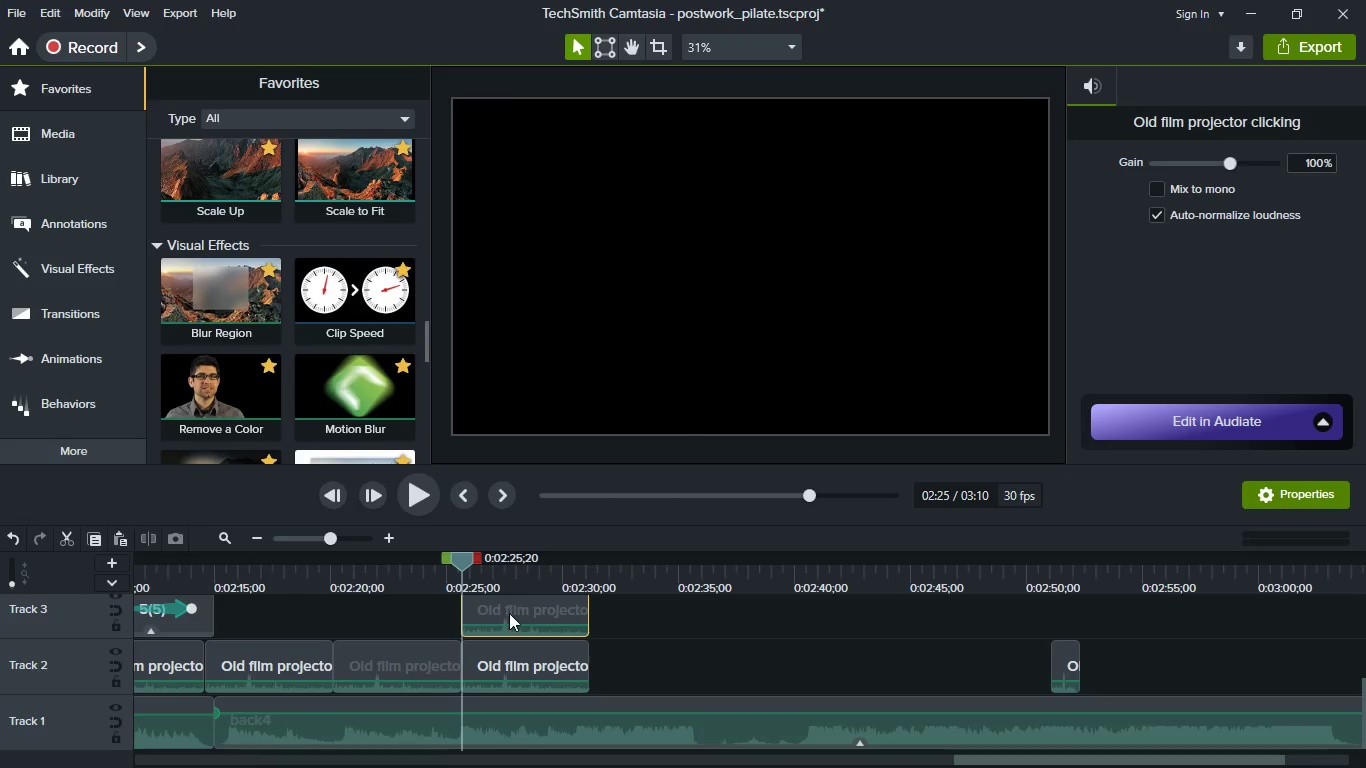 
left_click_drag(start_coordinate=[509, 612], to_coordinate=[587, 667])
 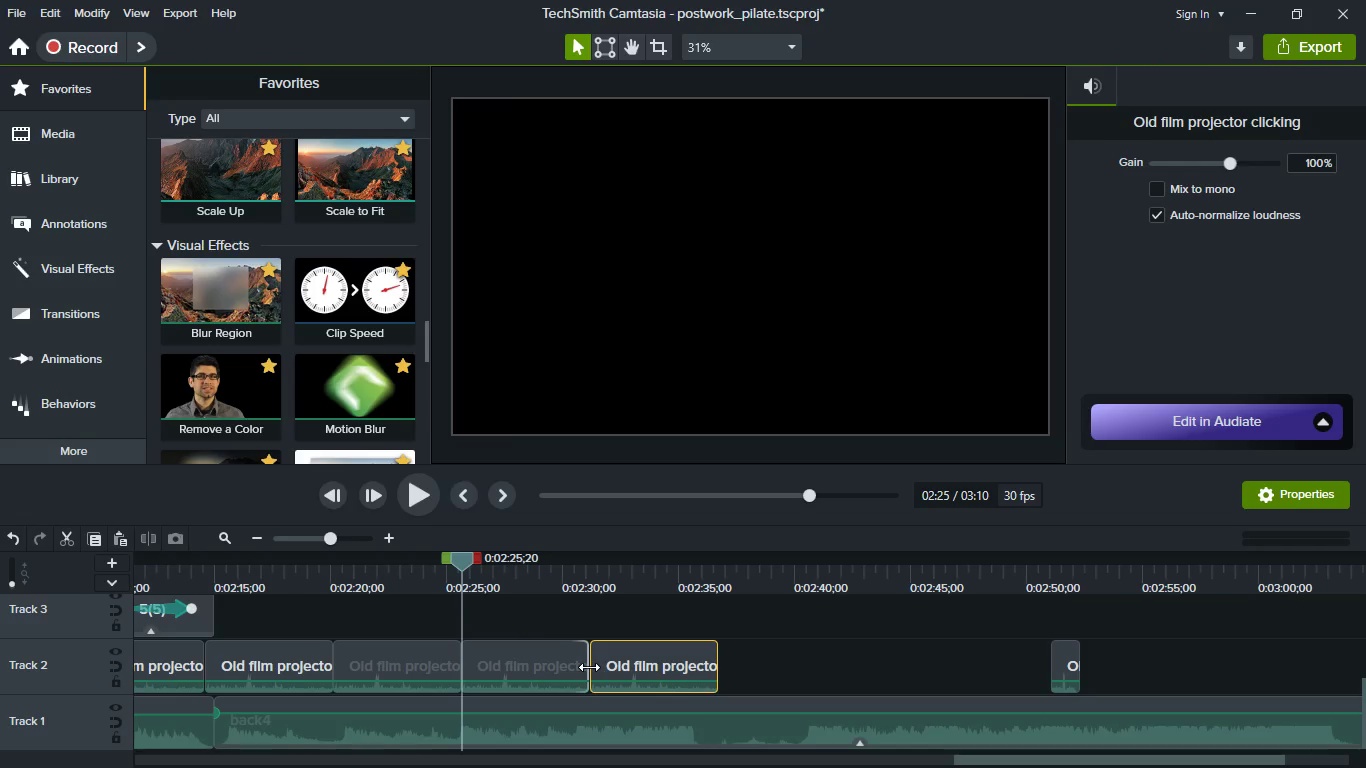 
key(Control+V)
 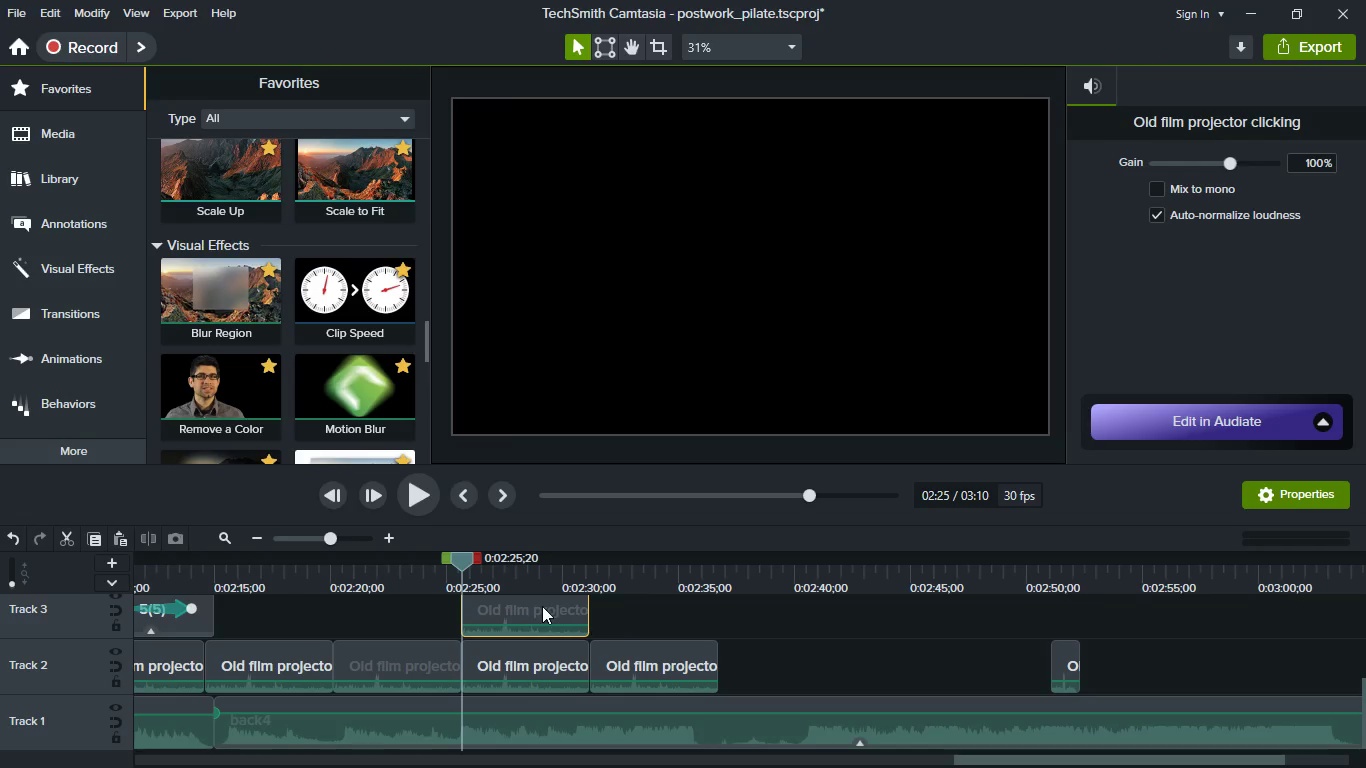 
left_click_drag(start_coordinate=[542, 606], to_coordinate=[756, 661])
 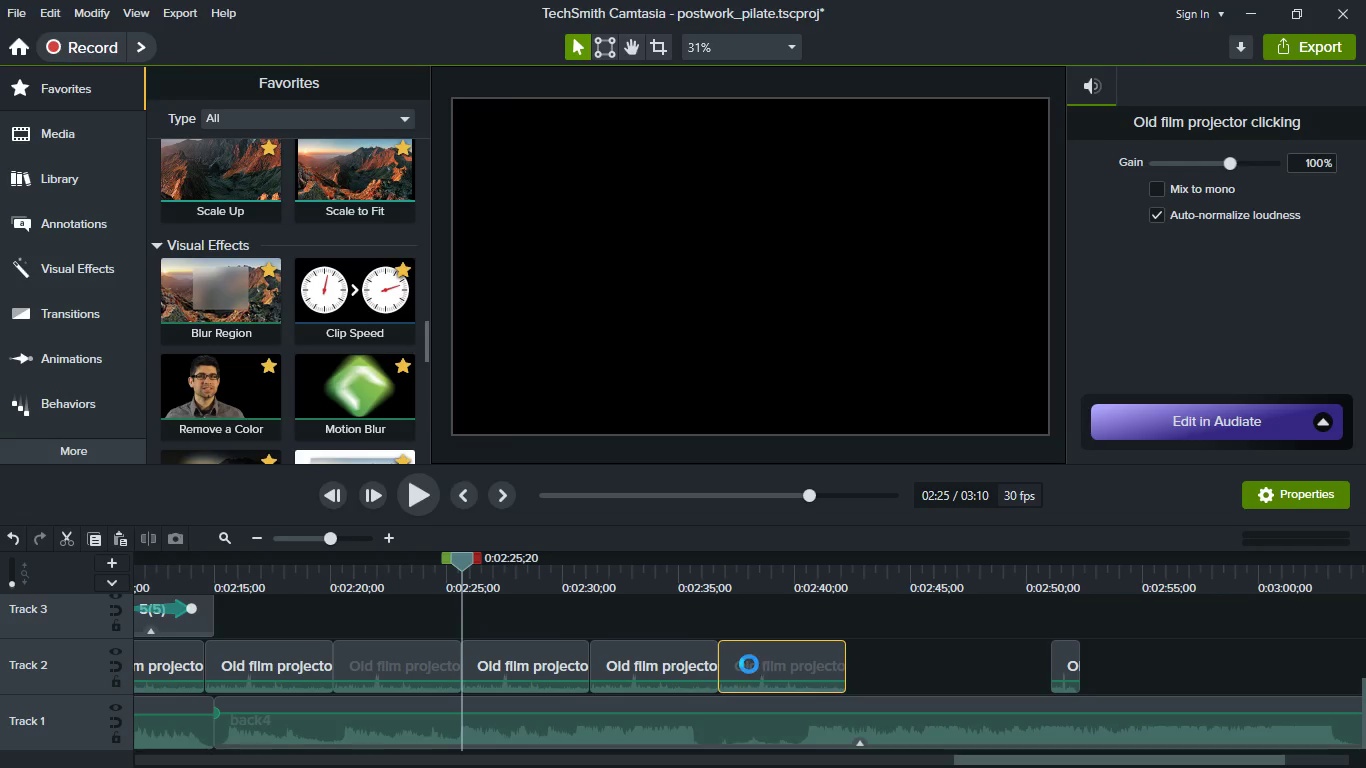 
key(Control+V)
 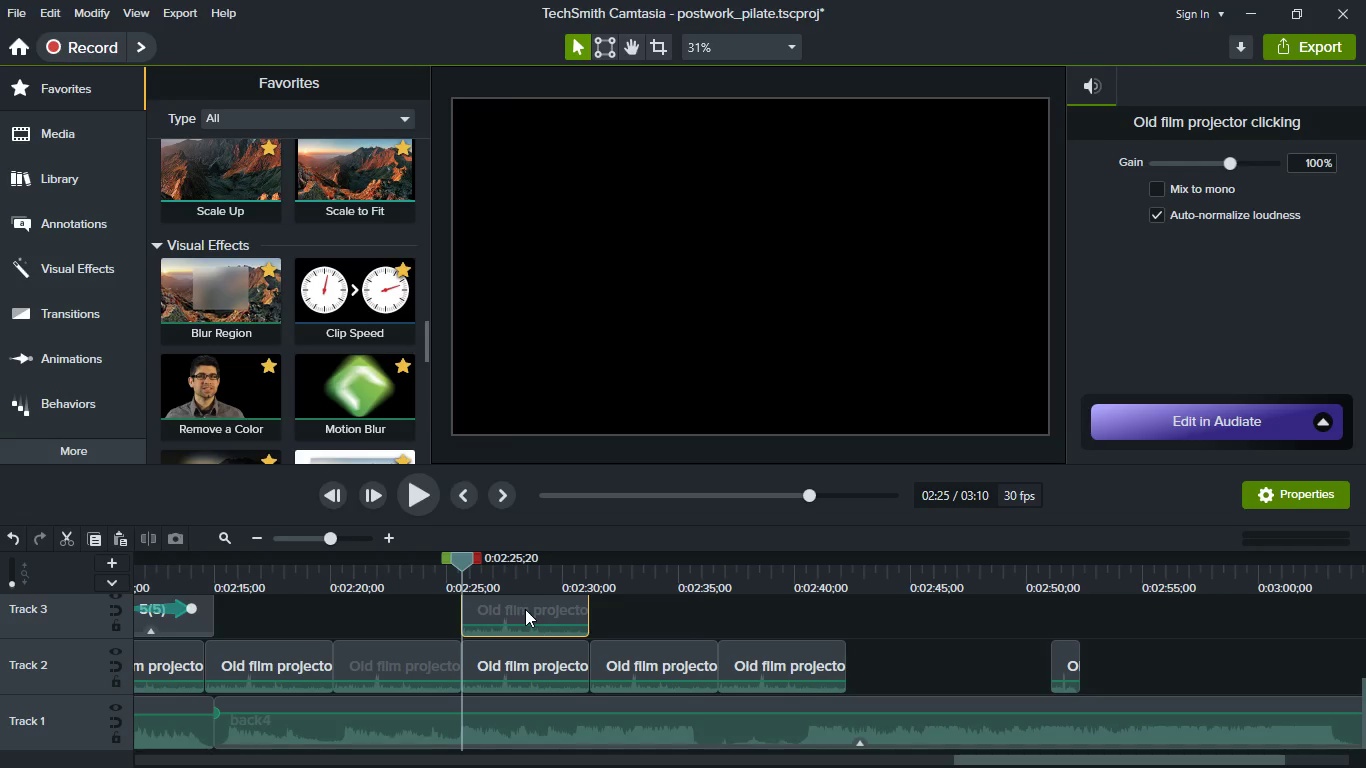 
left_click_drag(start_coordinate=[525, 609], to_coordinate=[901, 679])
 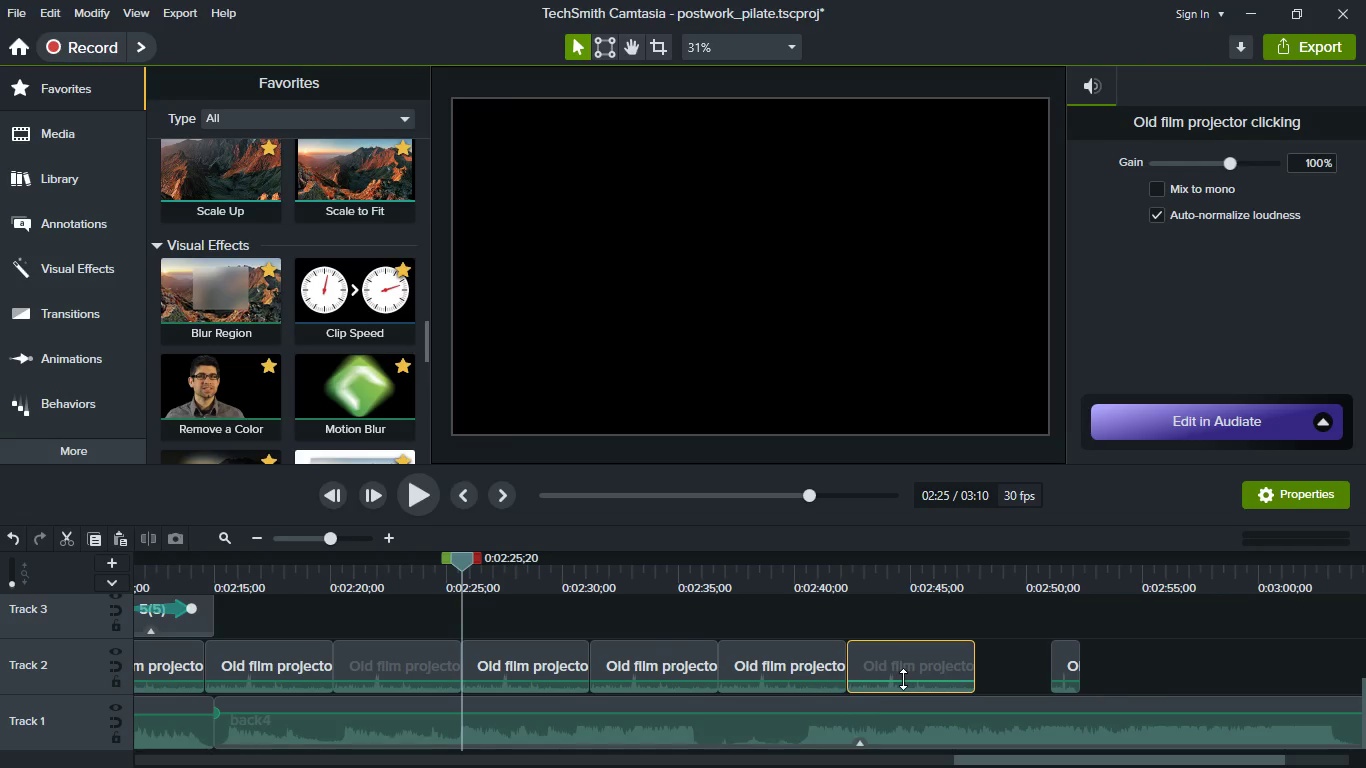 
key(Control+ControlLeft)
 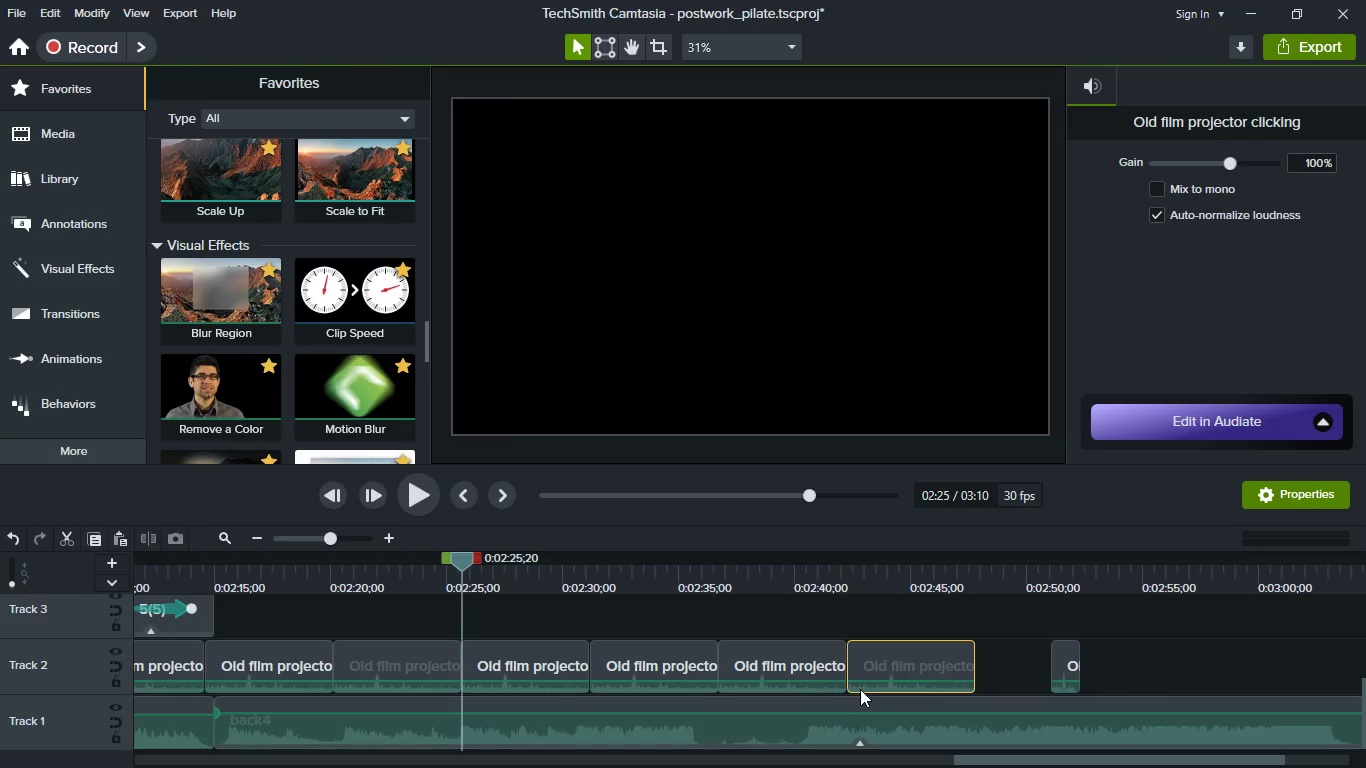 
key(Control+ControlLeft)
 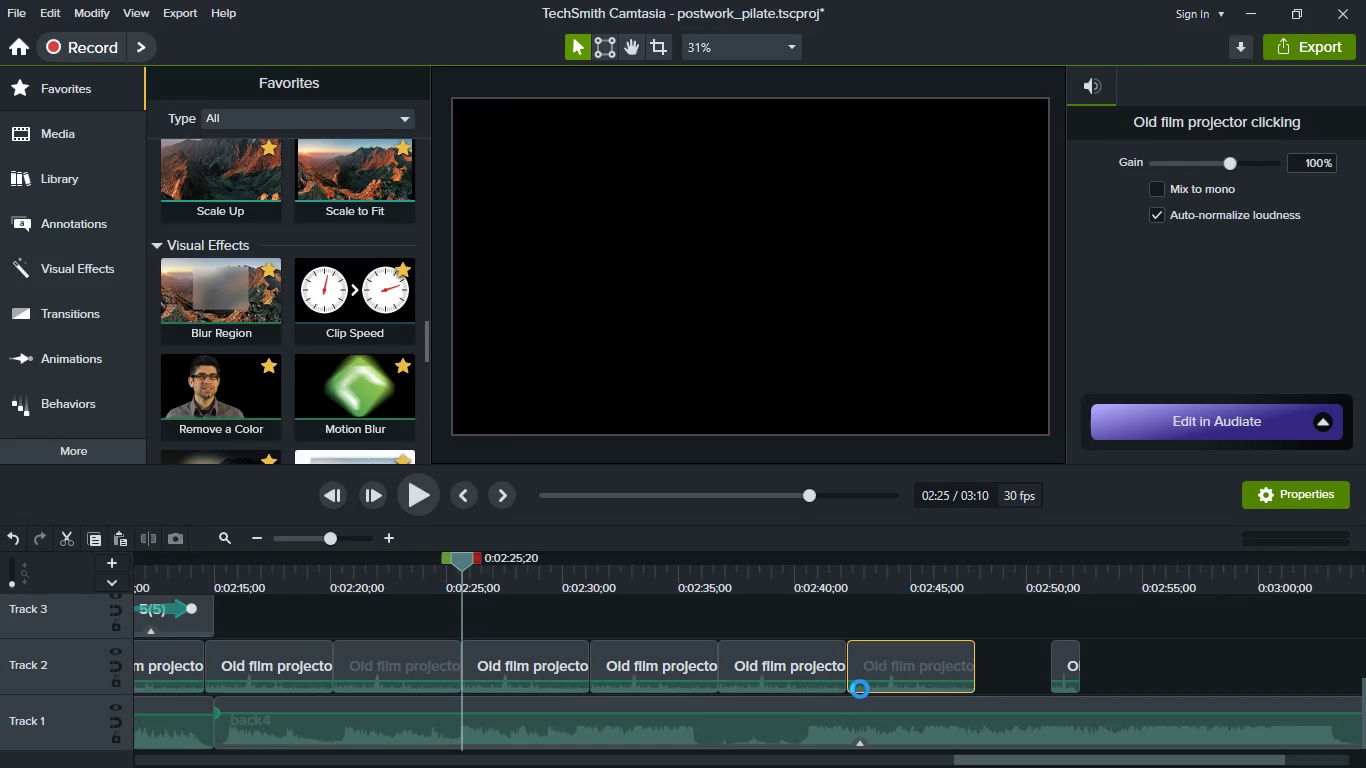 
key(Control+S)
 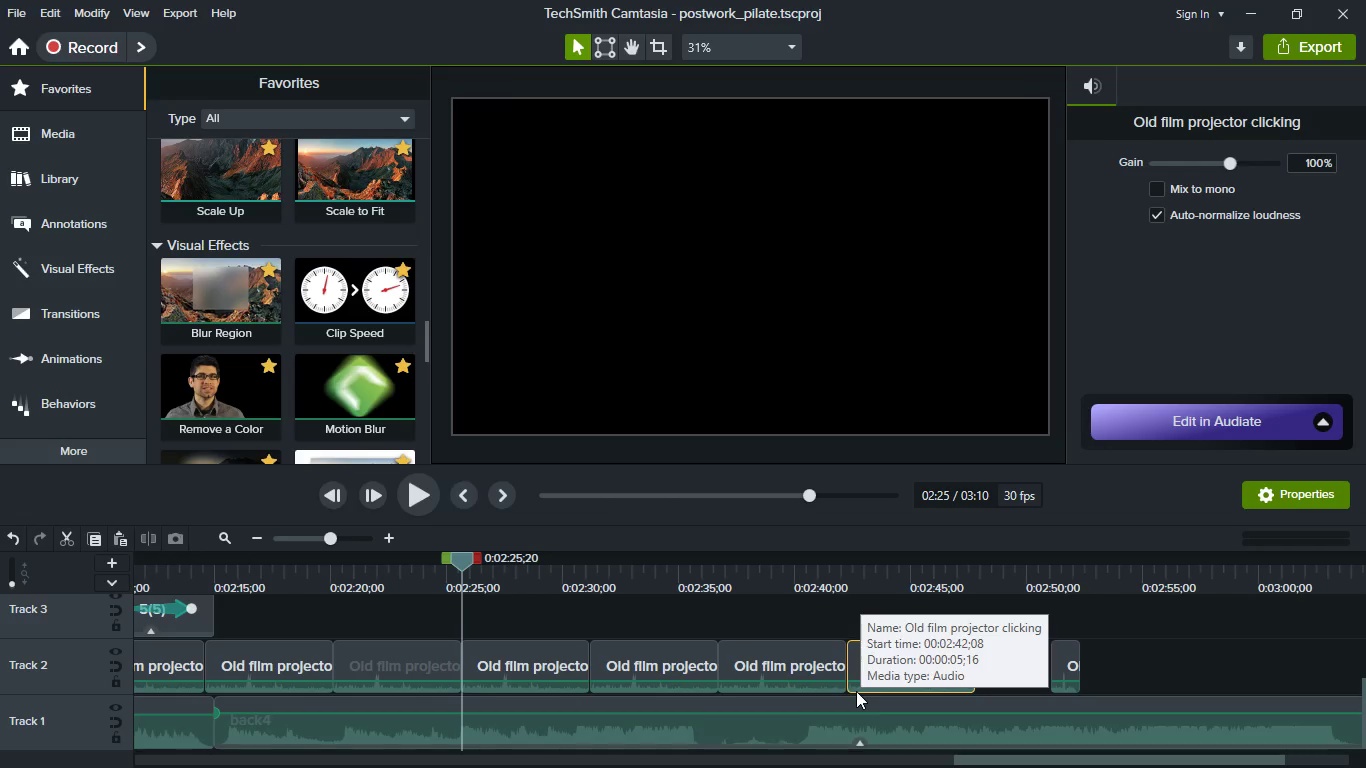 
hold_key(key=ShiftLeft, duration=0.64)
scroll: coordinate [831, 697], scroll_direction: up, amount: 5.0
 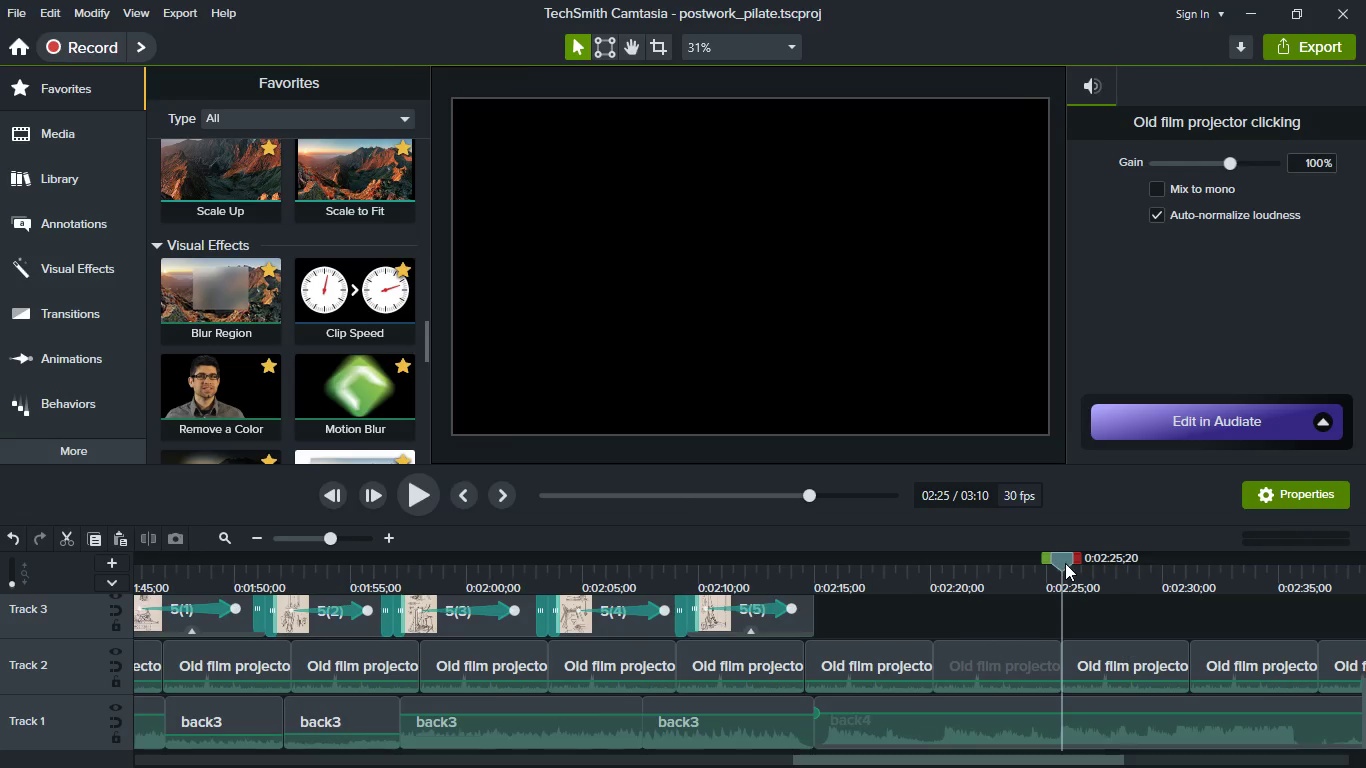 
left_click_drag(start_coordinate=[1065, 563], to_coordinate=[812, 552])
 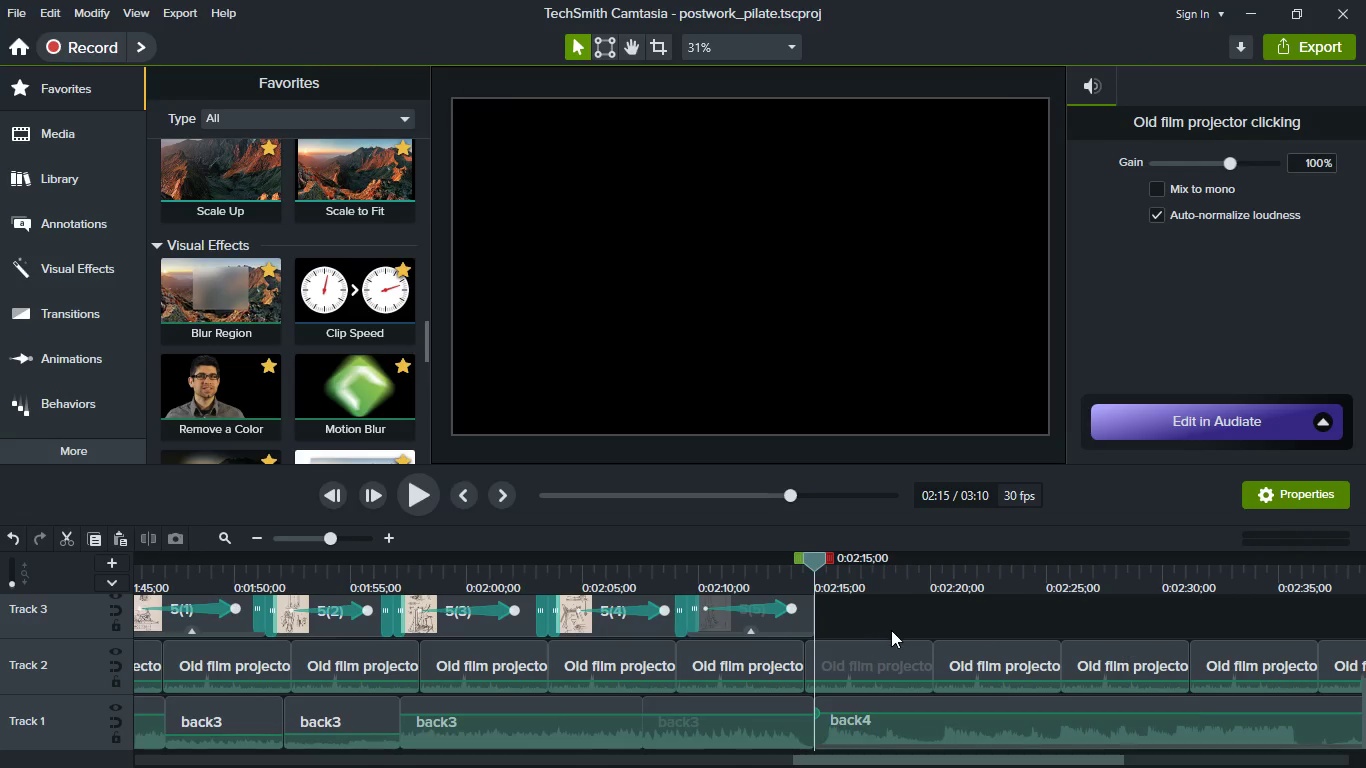 
scroll: coordinate [898, 651], scroll_direction: down, amount: 6.0
 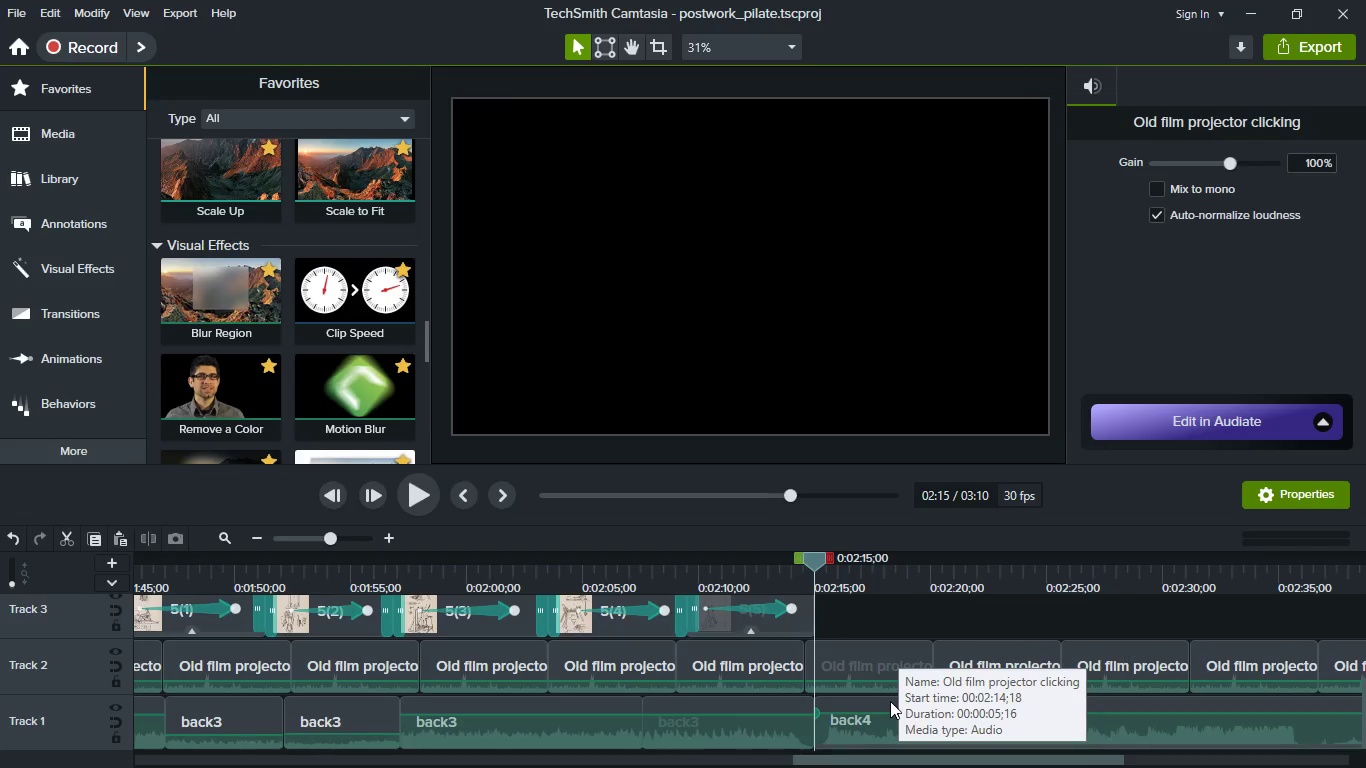 
hold_key(key=ControlLeft, duration=0.89)
scroll: coordinate [859, 711], scroll_direction: down, amount: 1.0
 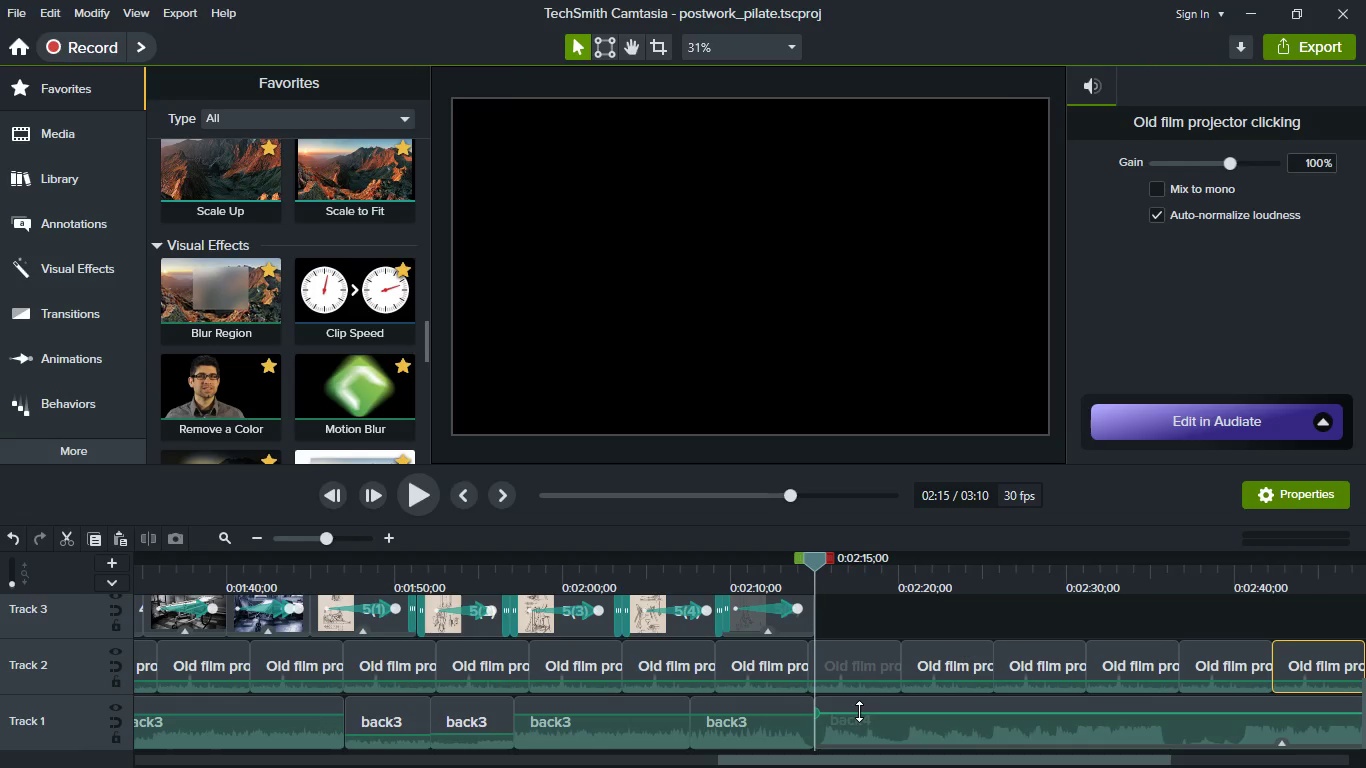 
hold_key(key=ShiftLeft, duration=0.92)
scroll: coordinate [891, 708], scroll_direction: down, amount: 3.0
 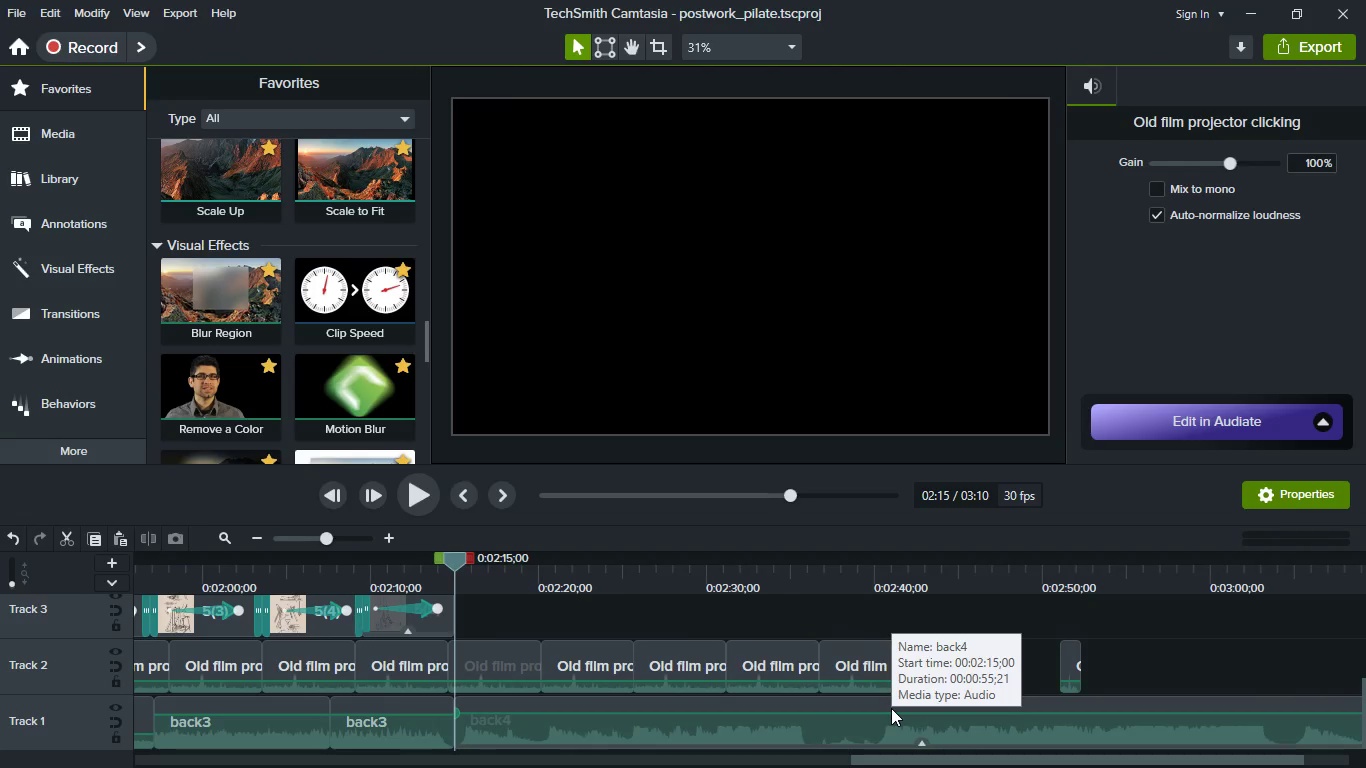 
hold_key(key=ControlLeft, duration=0.8)
 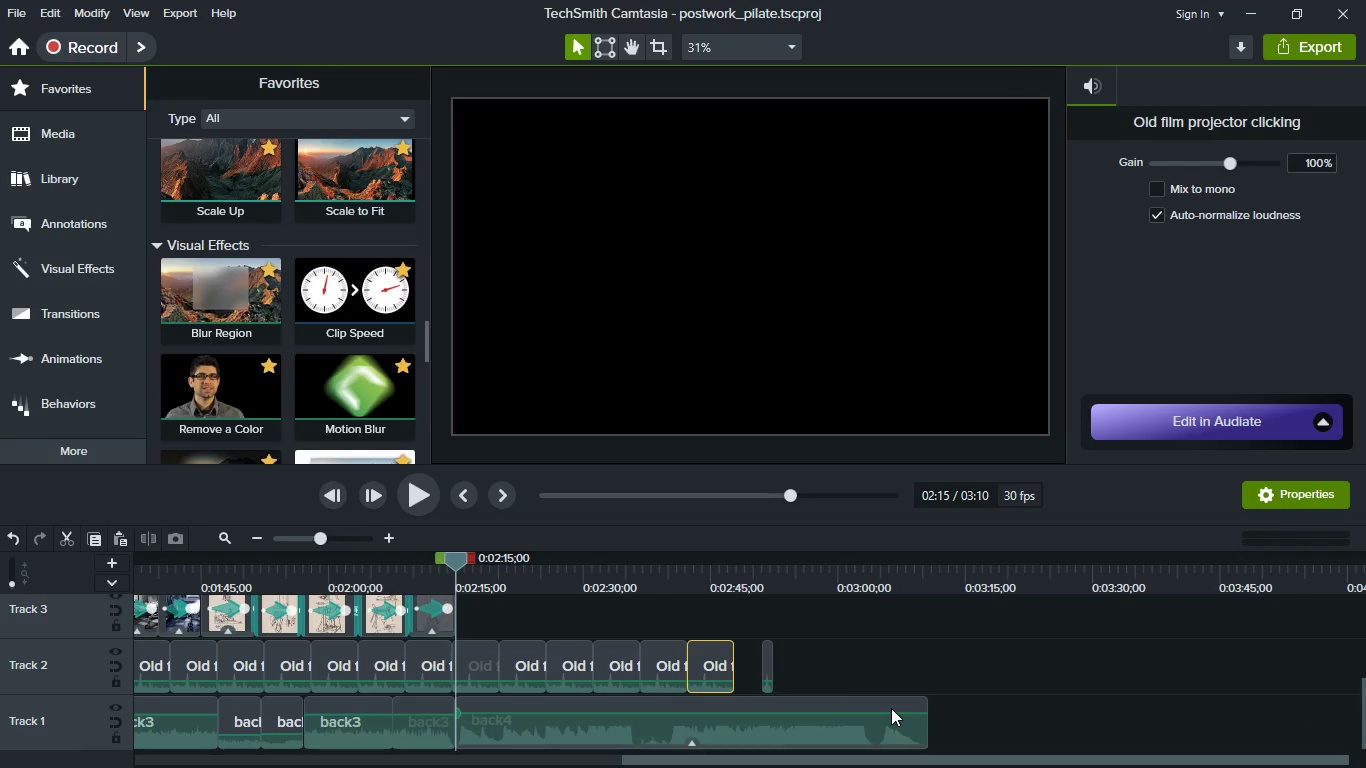 
scroll: coordinate [891, 708], scroll_direction: up, amount: 3.0
 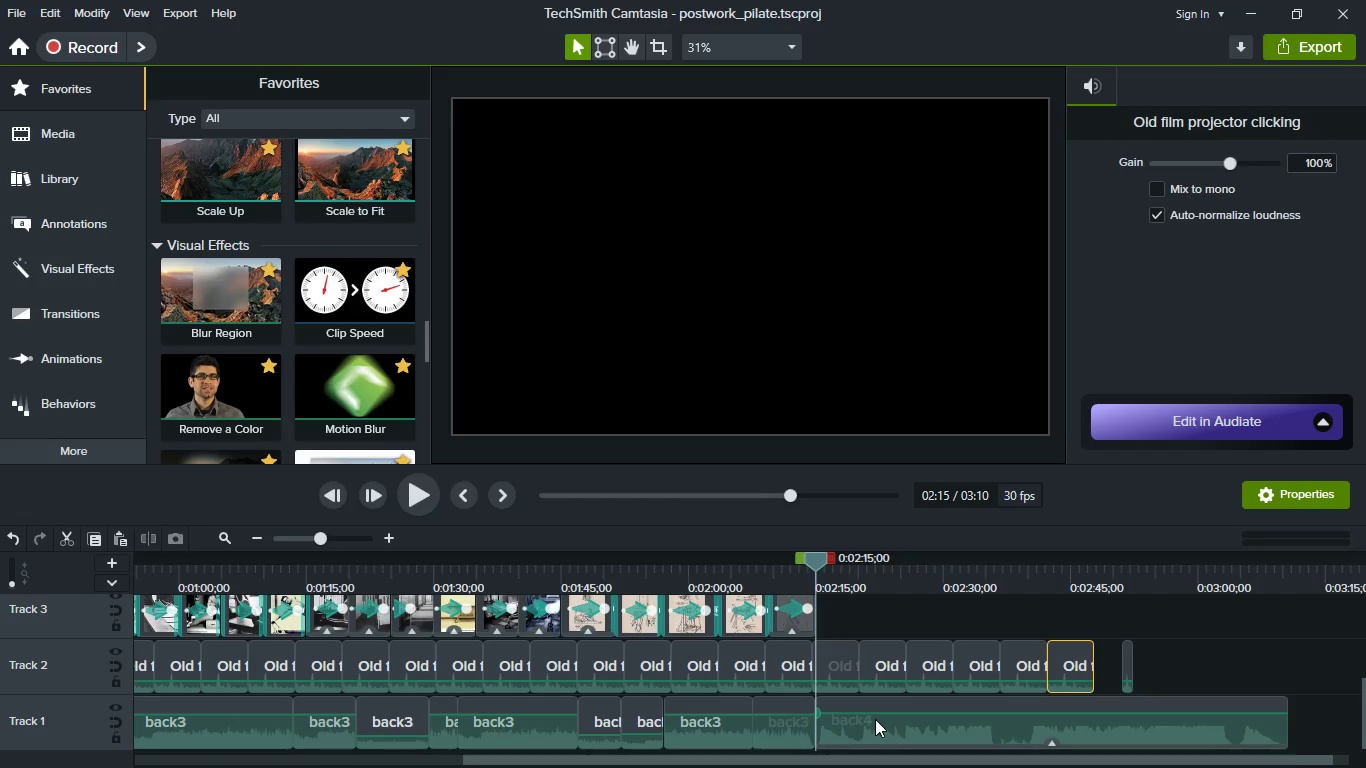 
left_click([879, 722])
 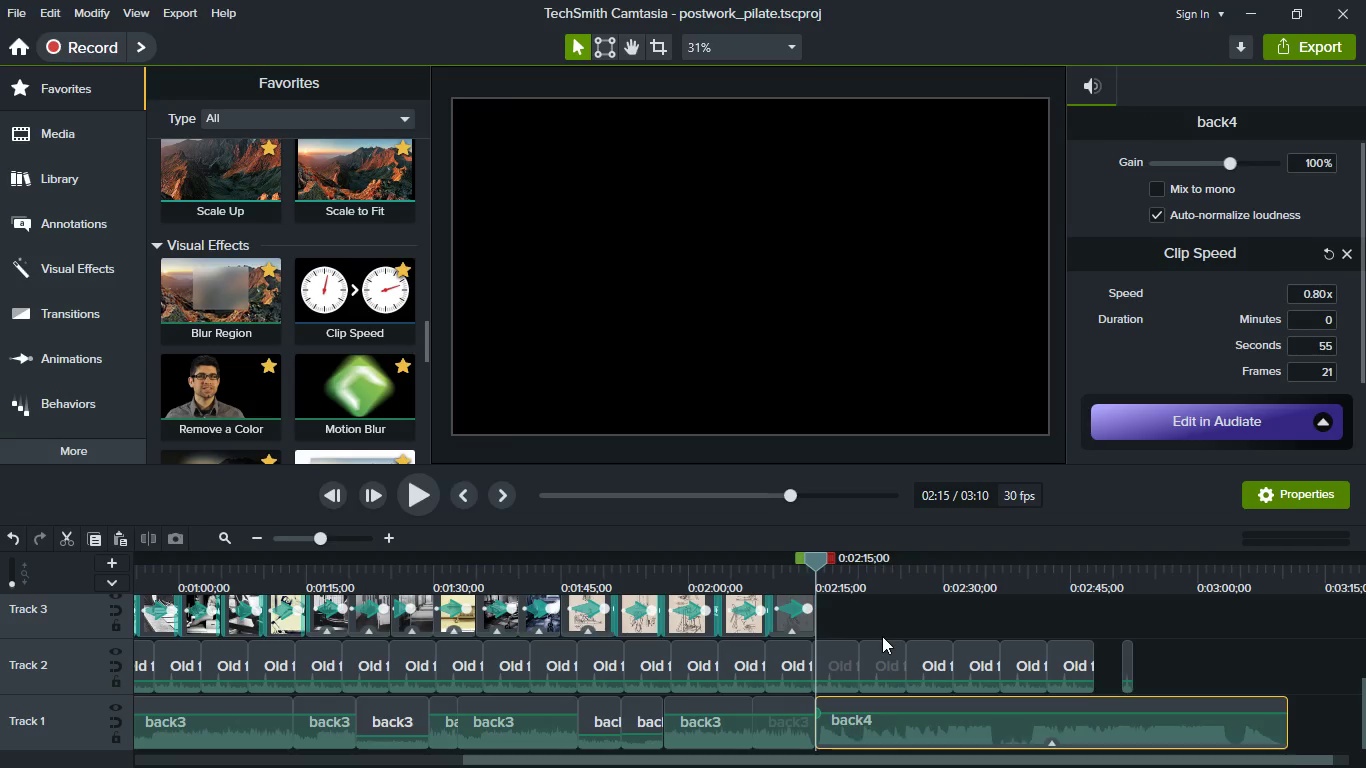 
wait(11.5)
 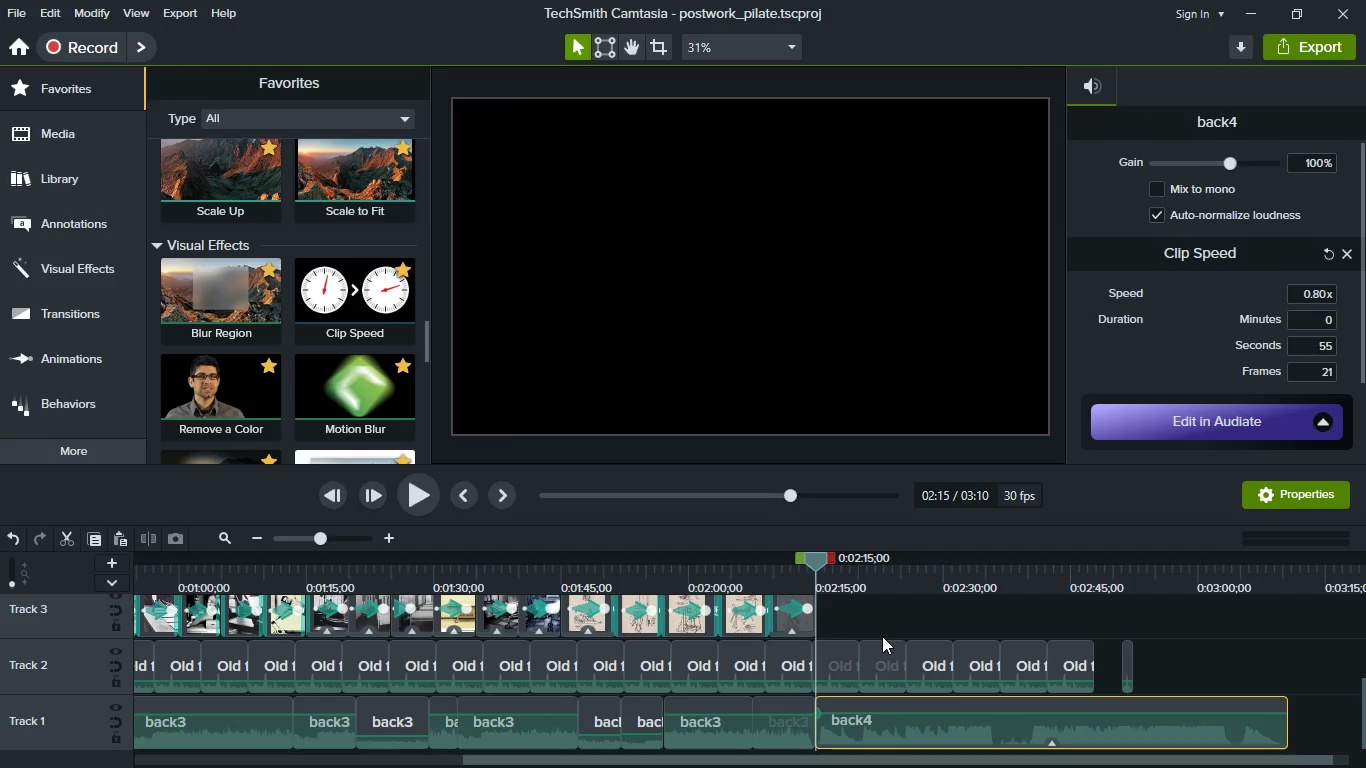 
left_click([784, 617])
 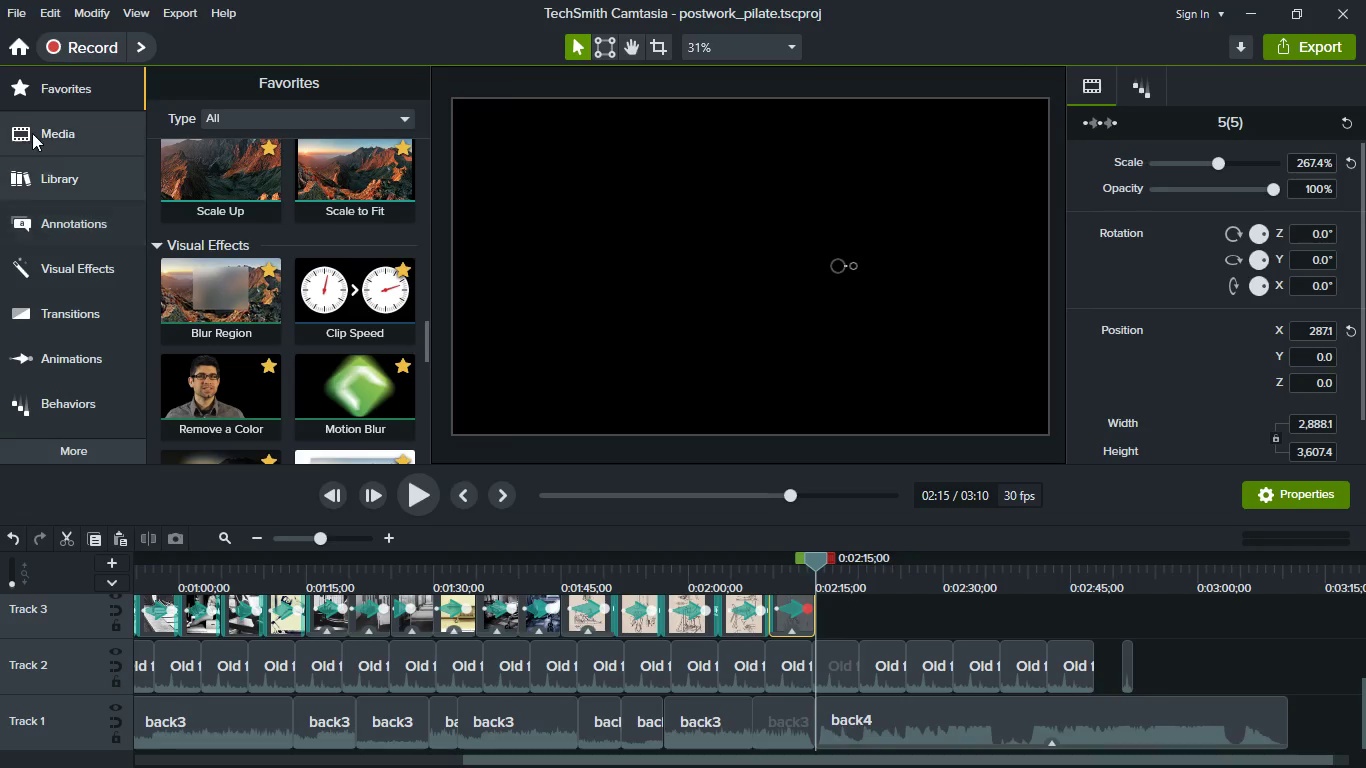 
left_click([32, 133])
 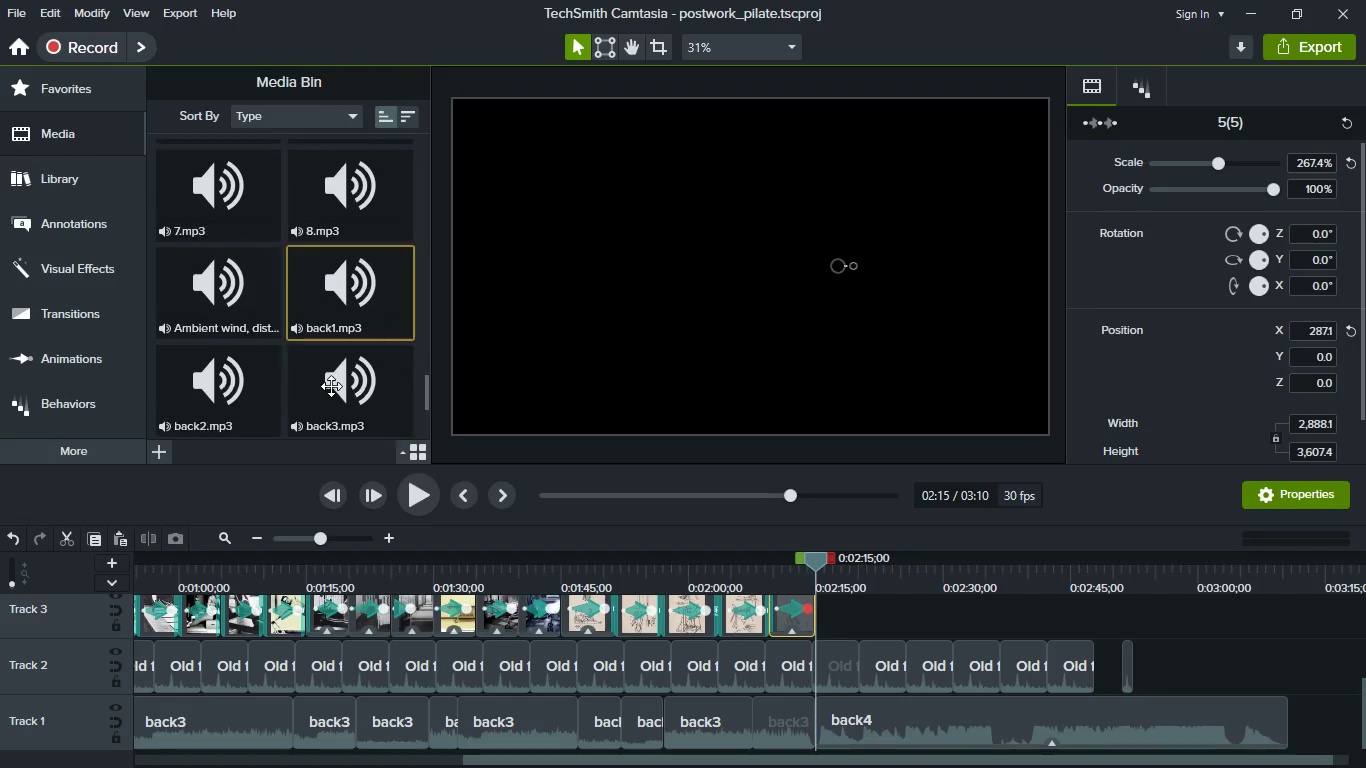 
scroll: coordinate [331, 386], scroll_direction: down, amount: 7.0
 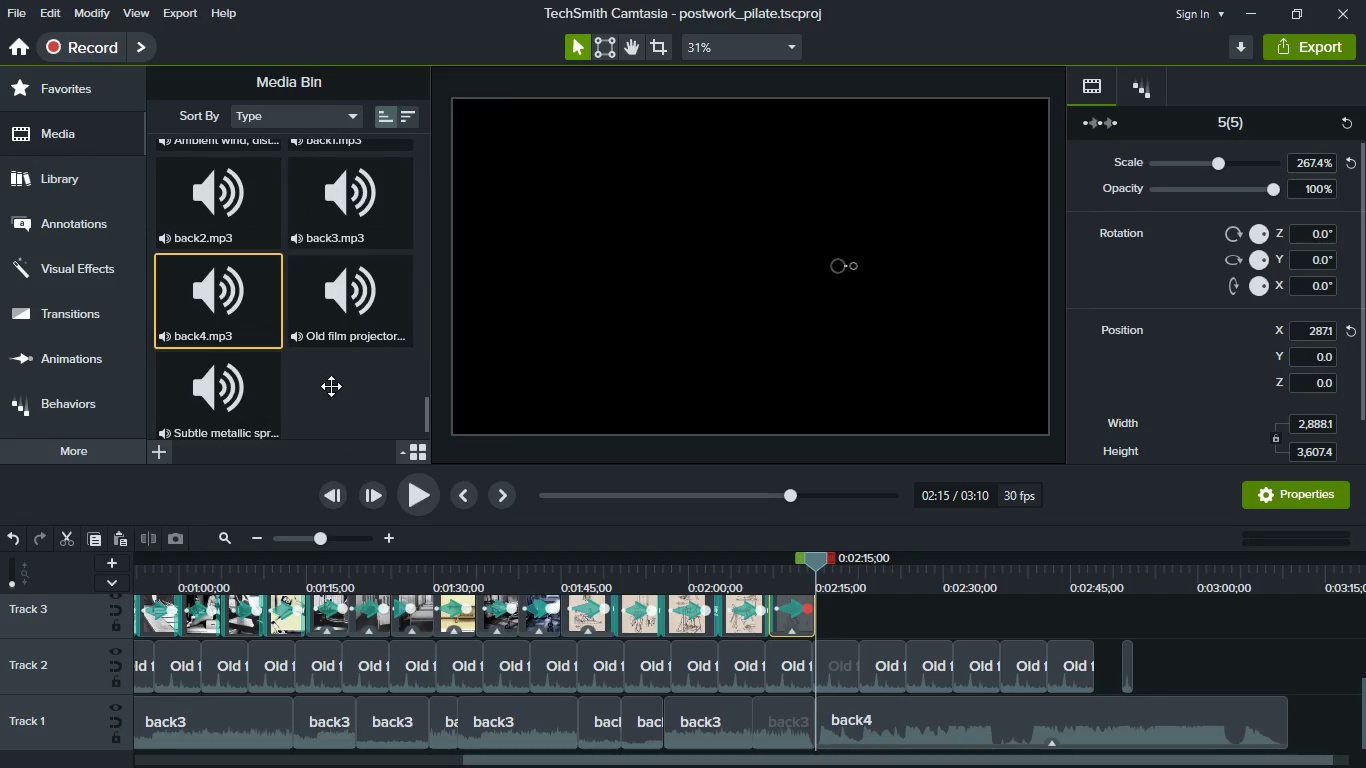 
scroll: coordinate [331, 386], scroll_direction: up, amount: 18.0
 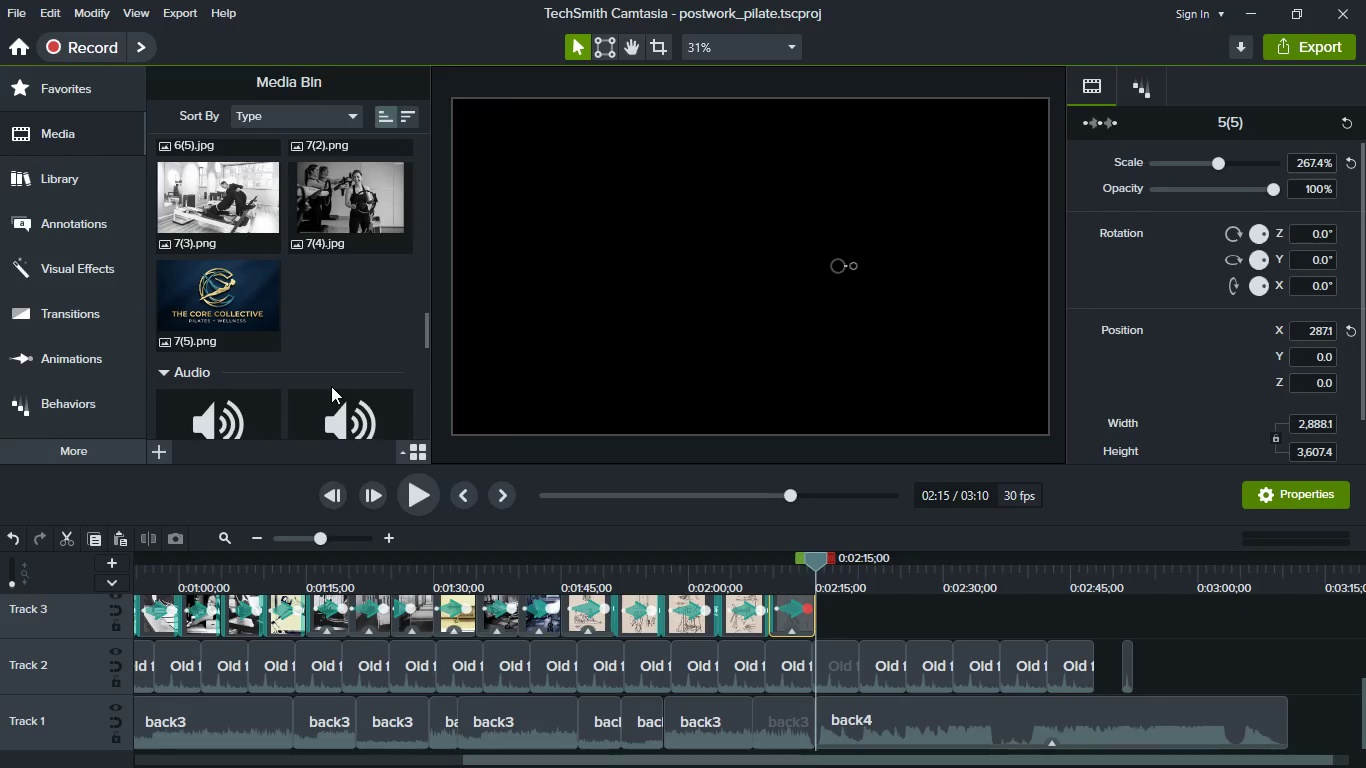 
key(Meta+MetaLeft)
 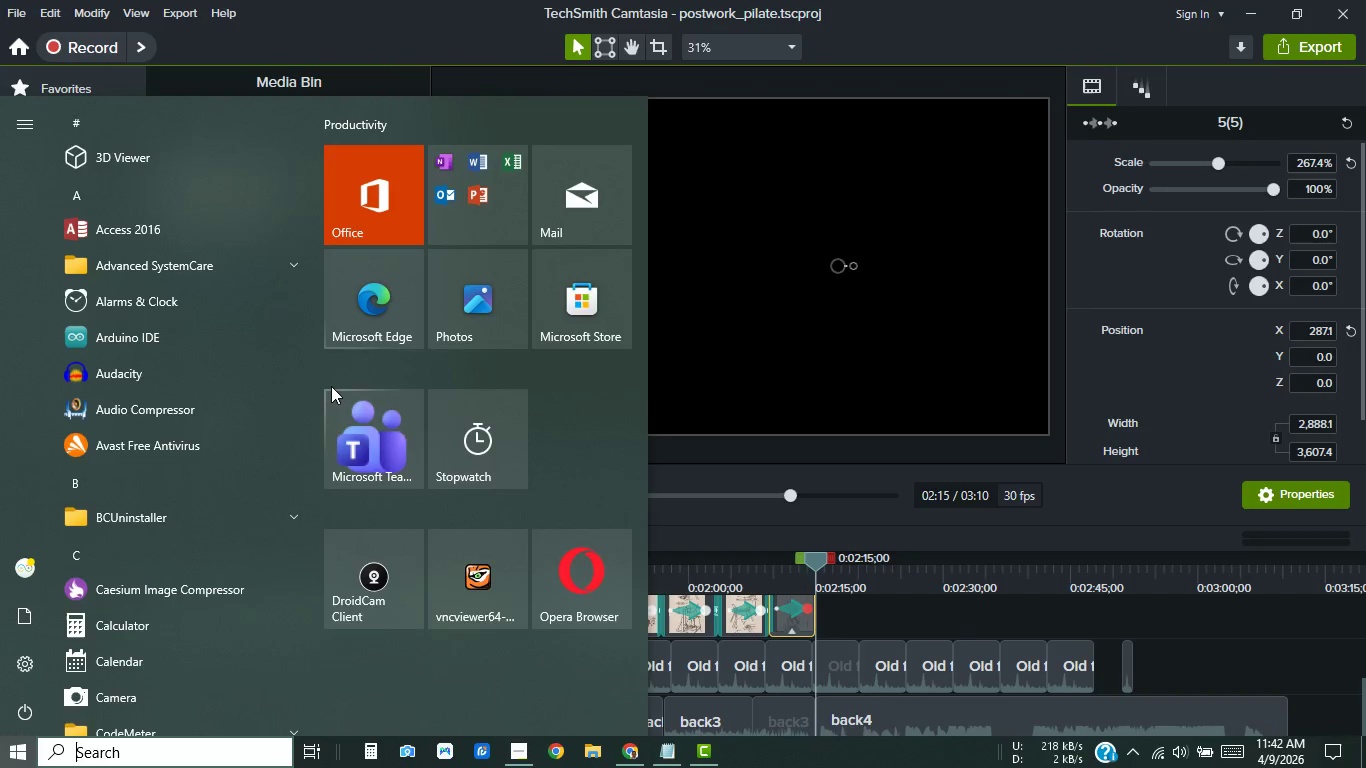 
key(Meta+MetaLeft)
 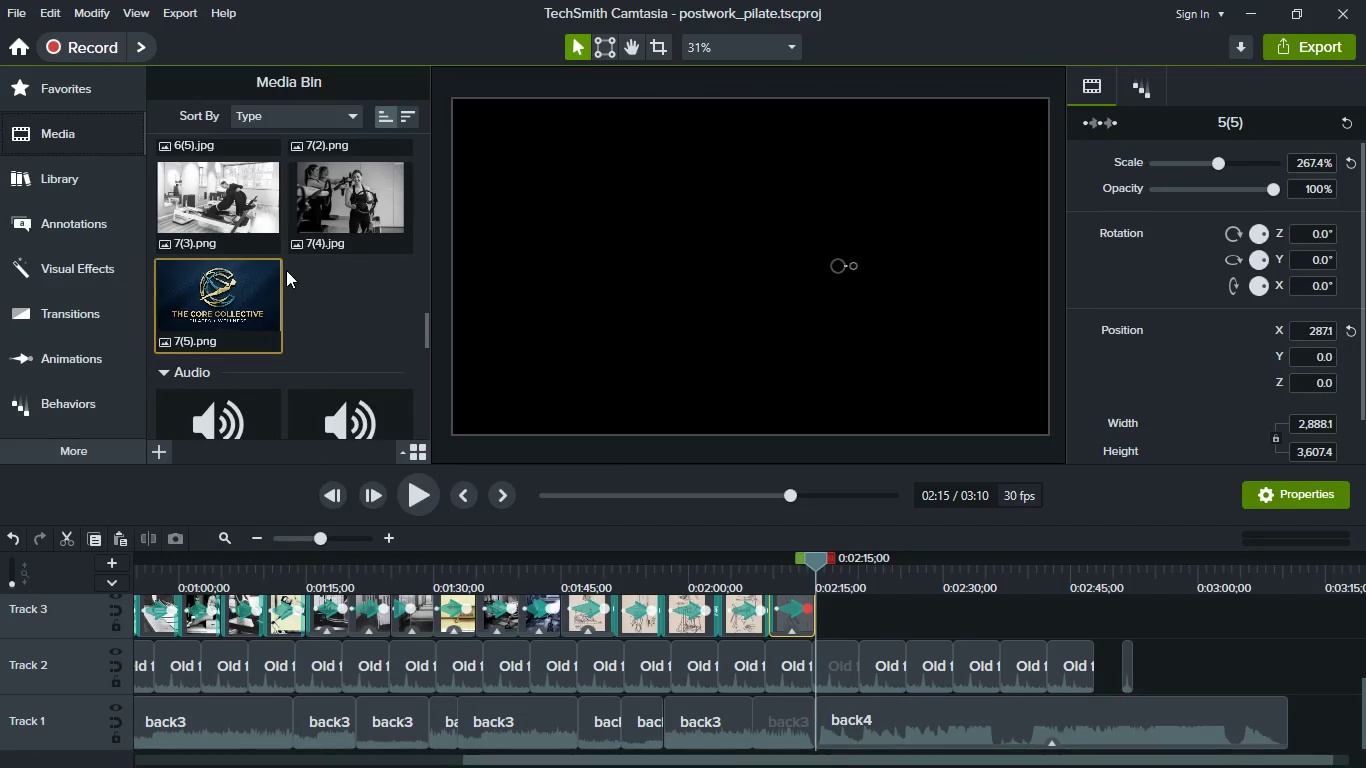 
scroll: coordinate [340, 284], scroll_direction: up, amount: 8.0
 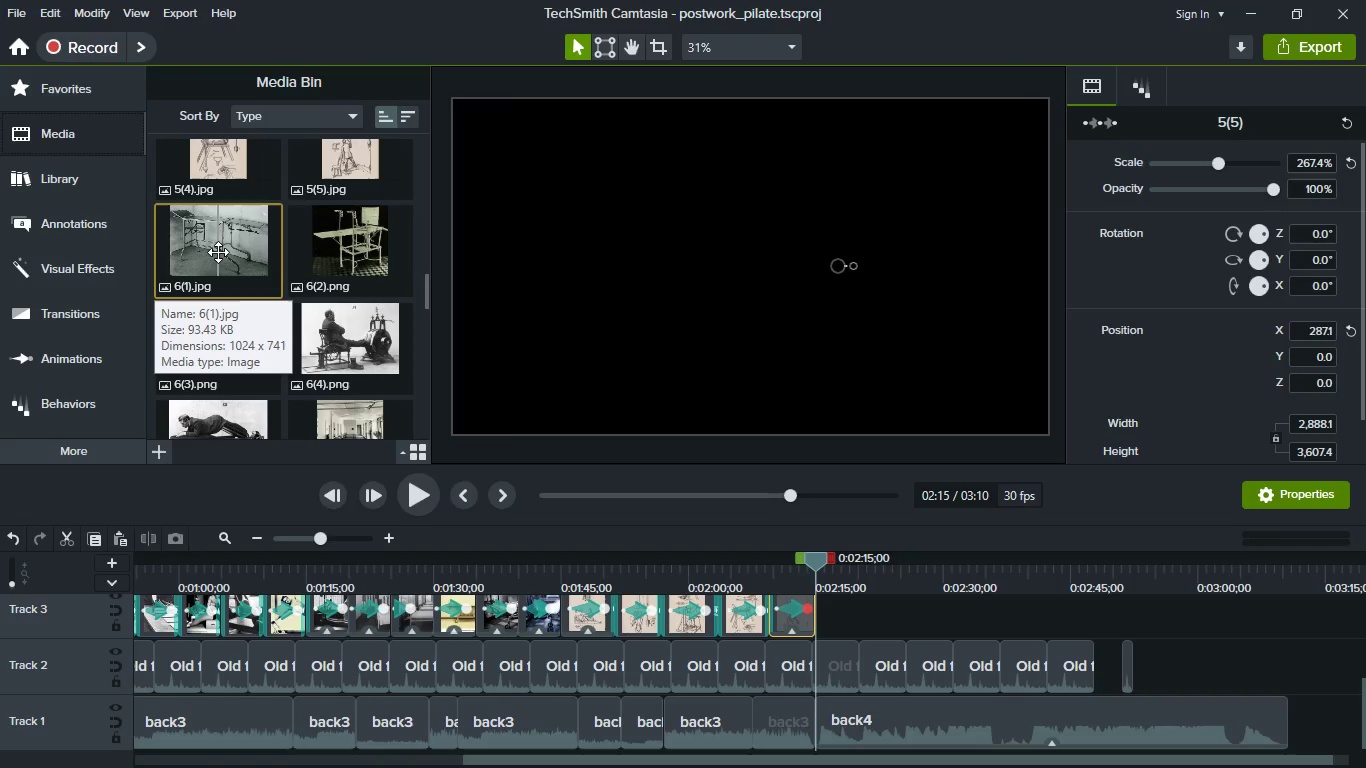 
left_click_drag(start_coordinate=[203, 236], to_coordinate=[850, 612])
 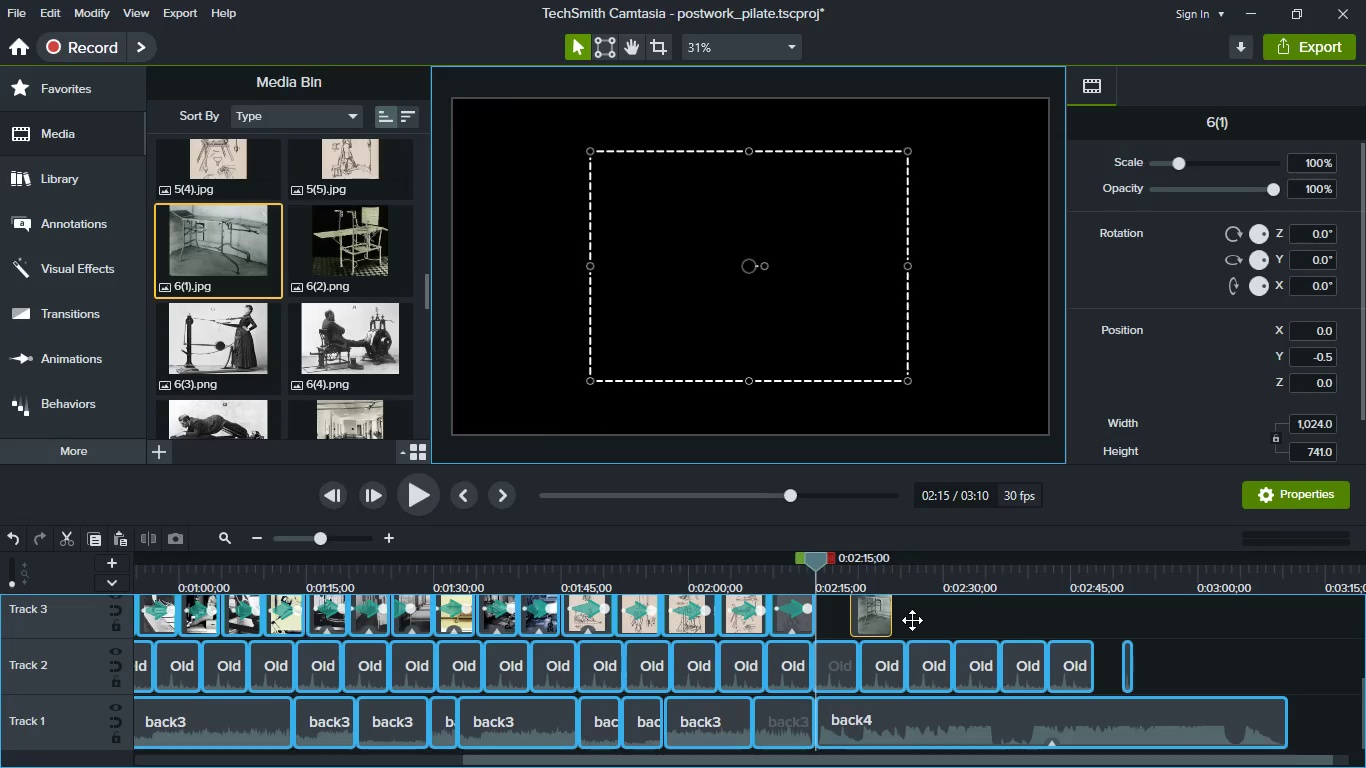 
hold_key(key=ControlLeft, duration=0.58)
scroll: coordinate [912, 620], scroll_direction: up, amount: 3.0
 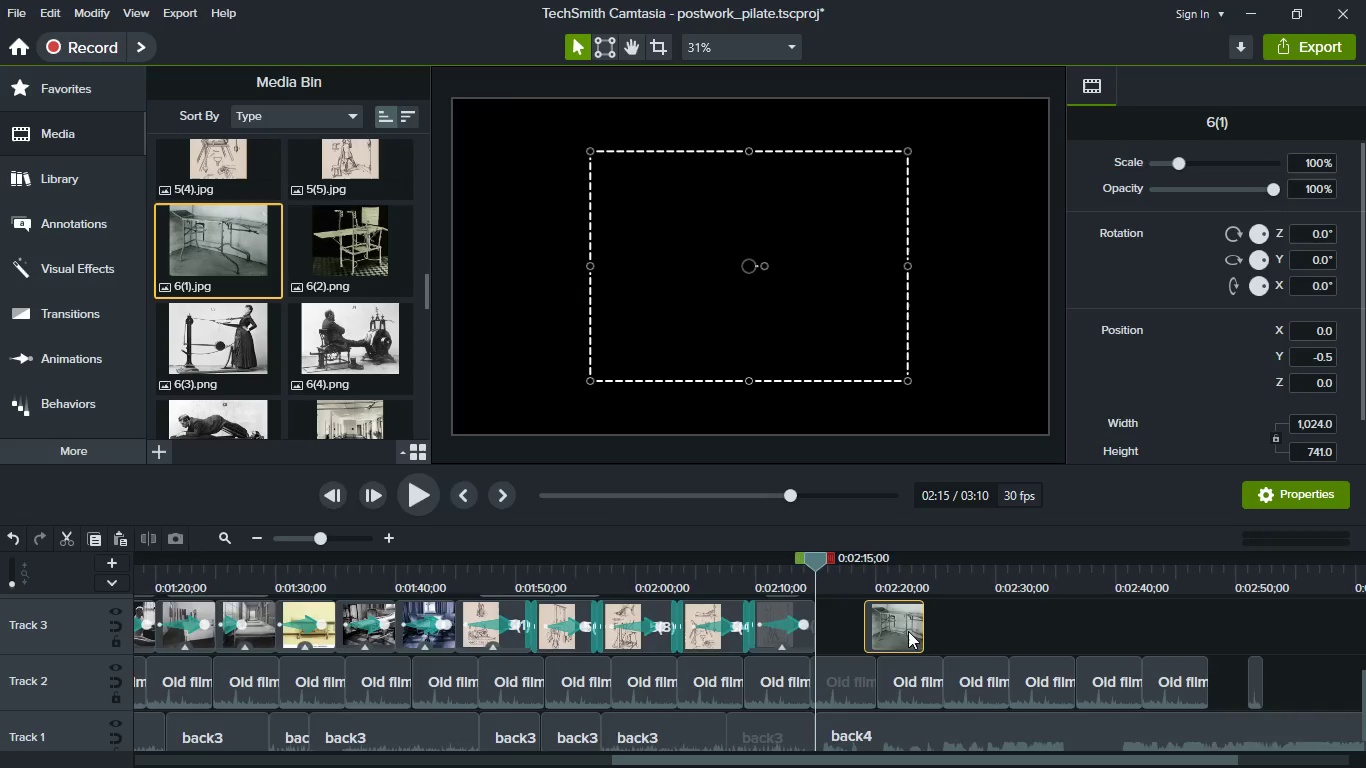 
left_click_drag(start_coordinate=[908, 631], to_coordinate=[863, 631])
 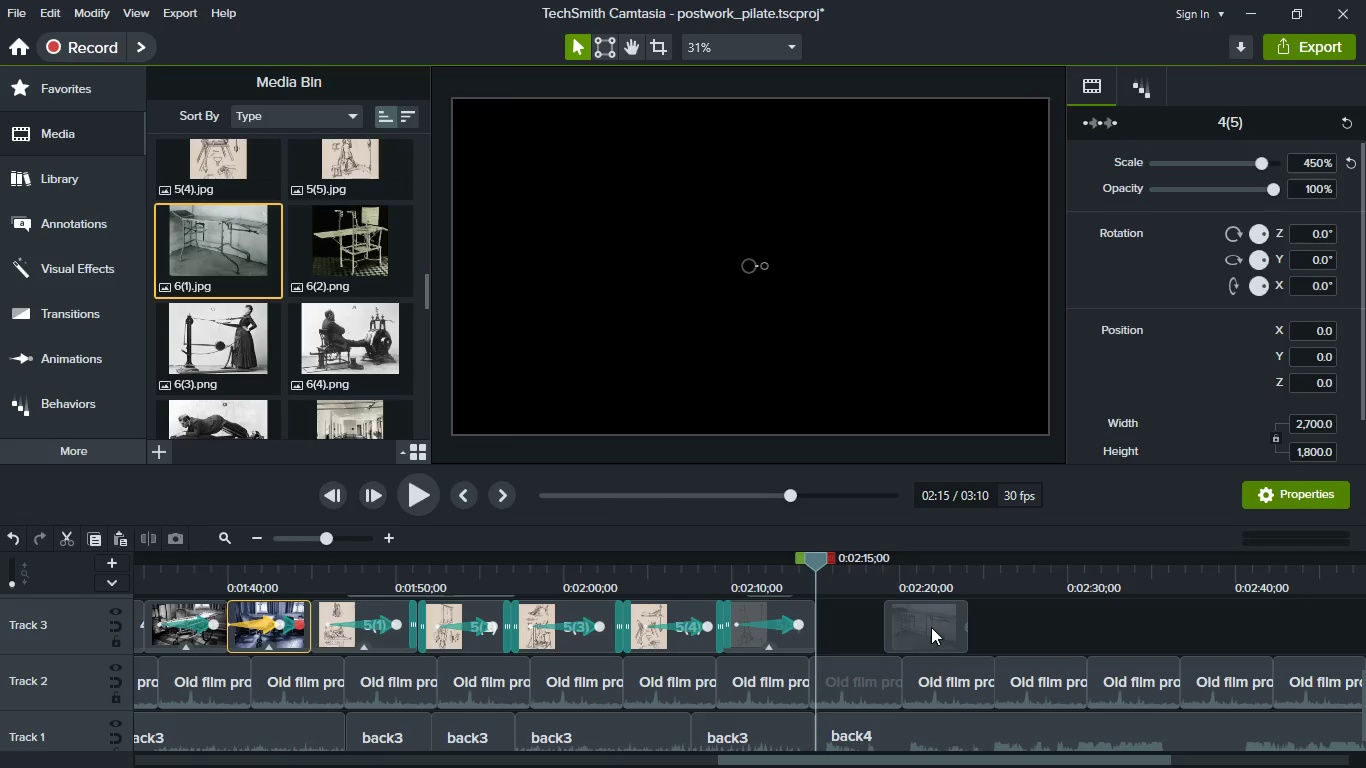 
left_click_drag(start_coordinate=[931, 627], to_coordinate=[827, 626])
 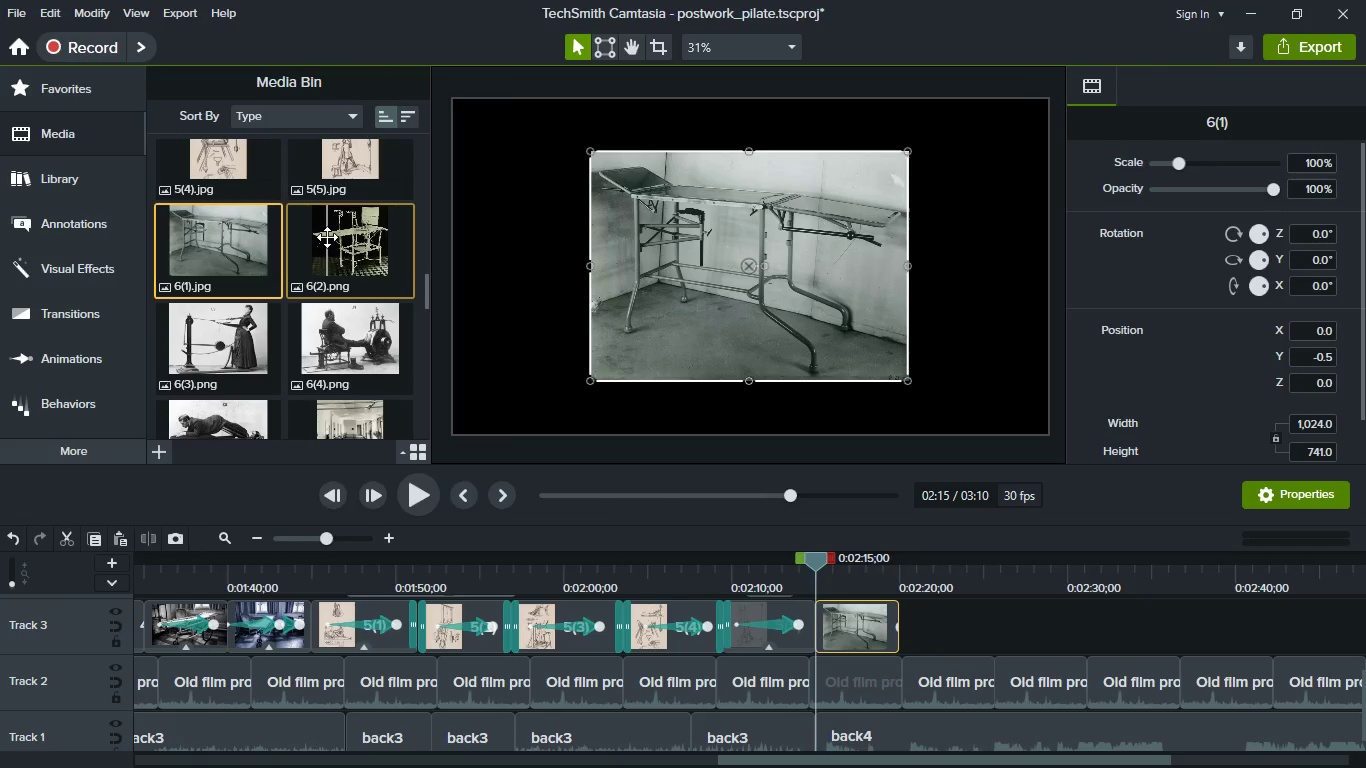 
left_click_drag(start_coordinate=[327, 237], to_coordinate=[944, 602])
 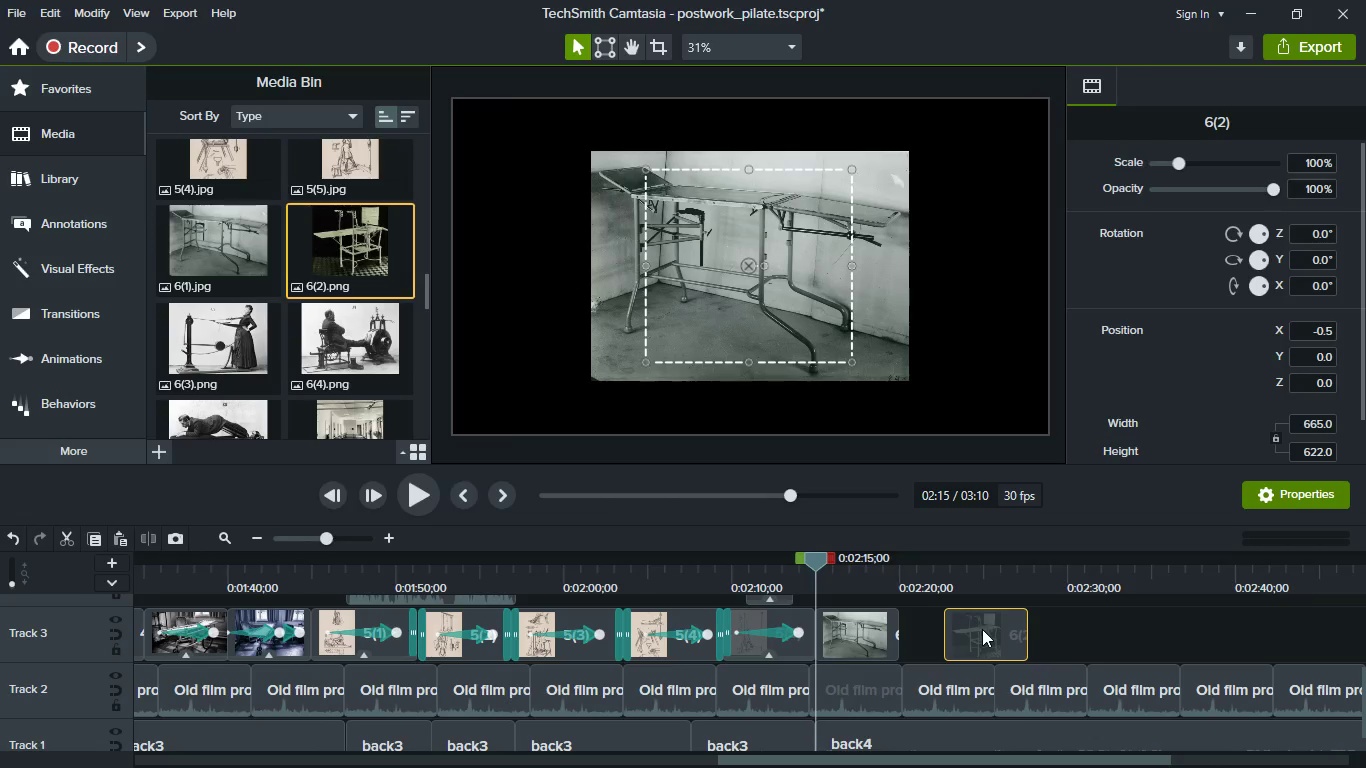 
left_click_drag(start_coordinate=[982, 629], to_coordinate=[904, 631])
 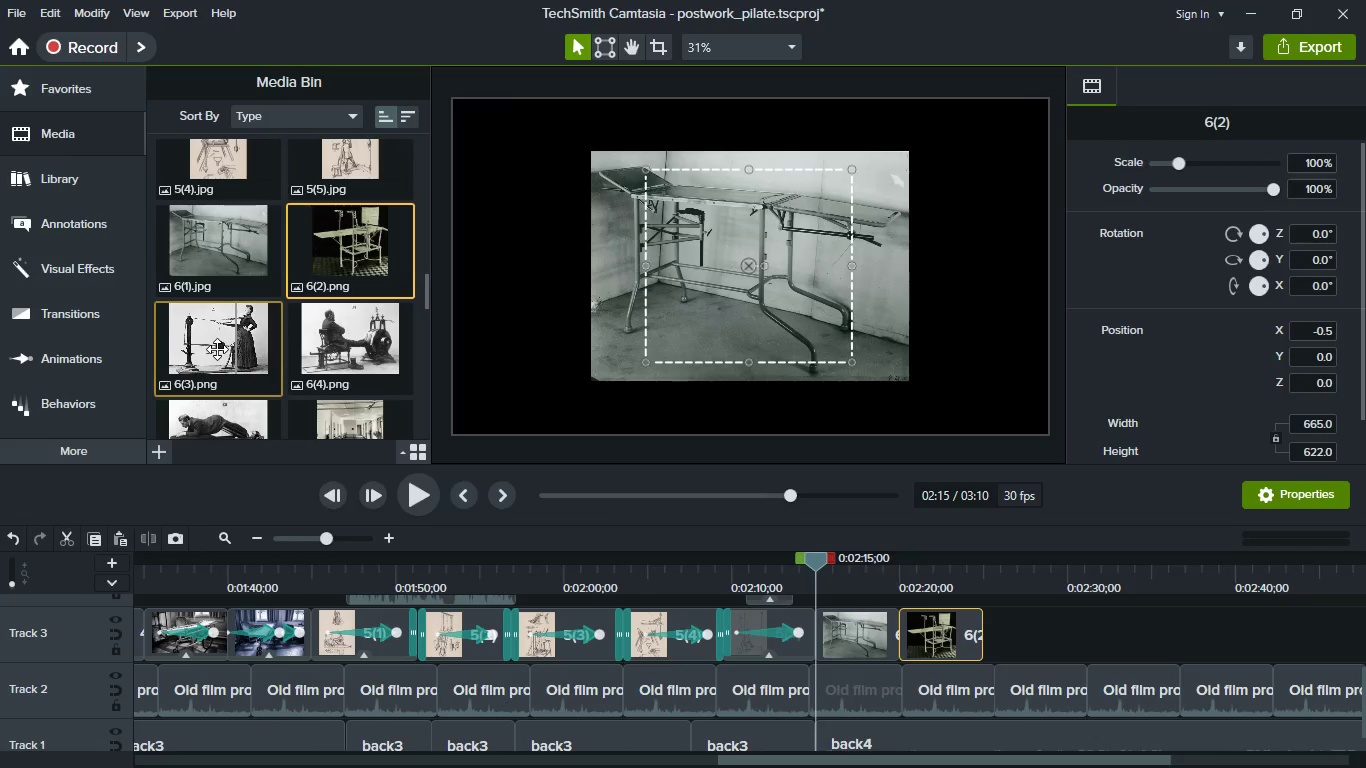 
left_click_drag(start_coordinate=[217, 349], to_coordinate=[1030, 653])
 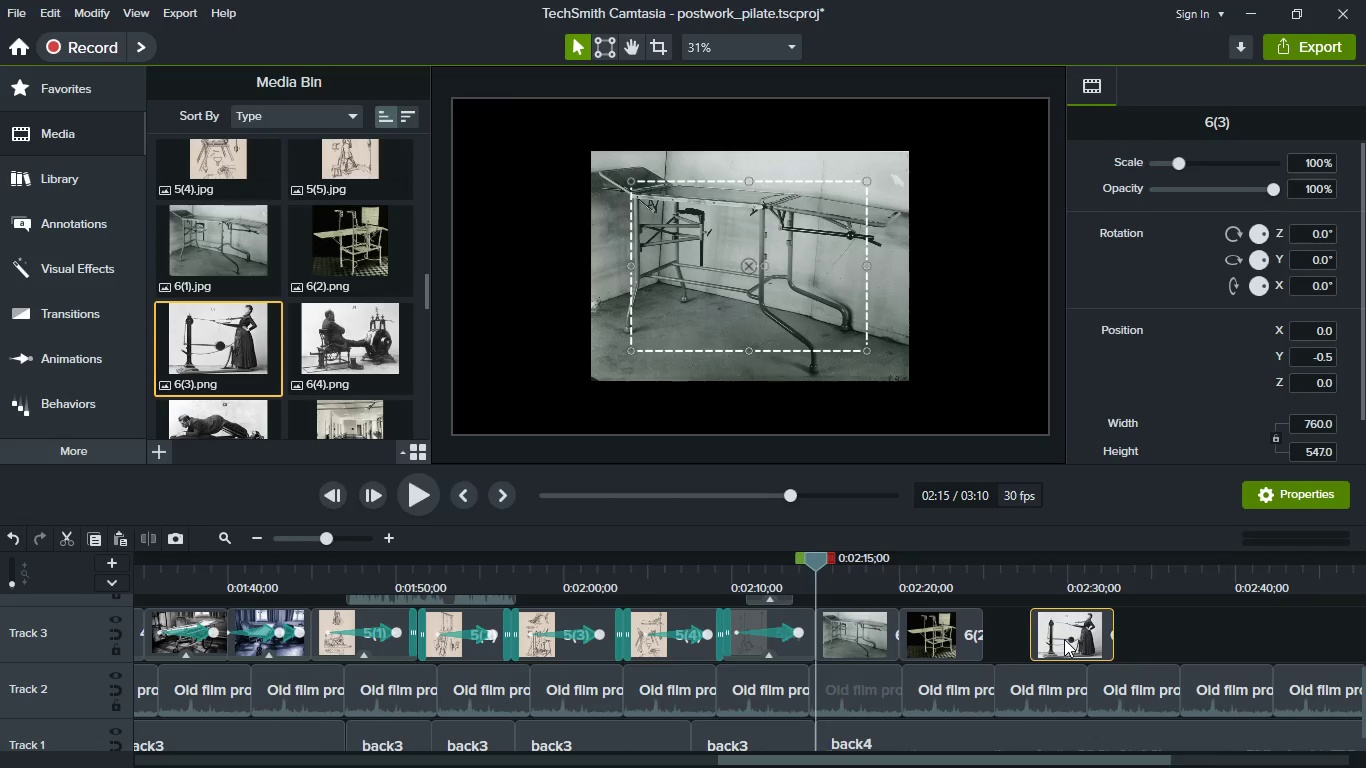 
left_click_drag(start_coordinate=[1064, 639], to_coordinate=[995, 632])
 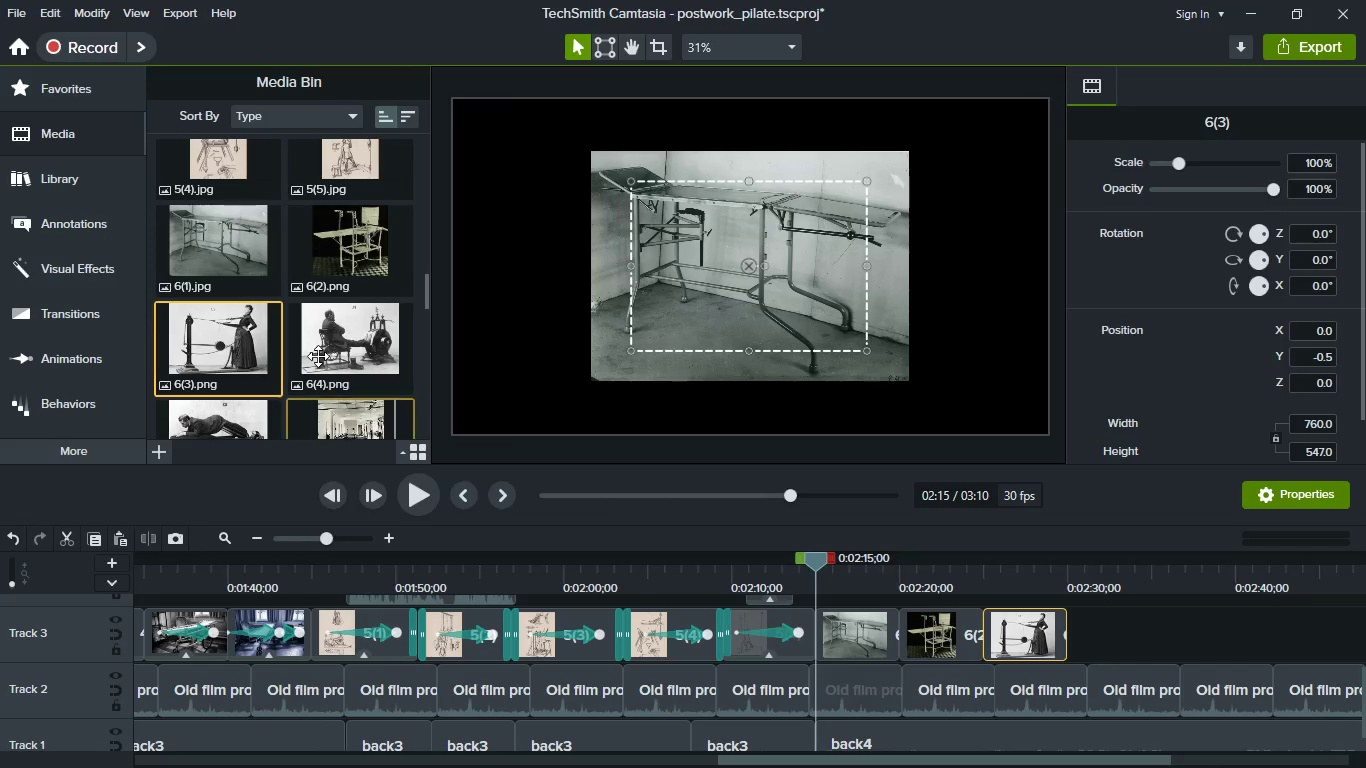 
scroll: coordinate [318, 356], scroll_direction: down, amount: 1.0
 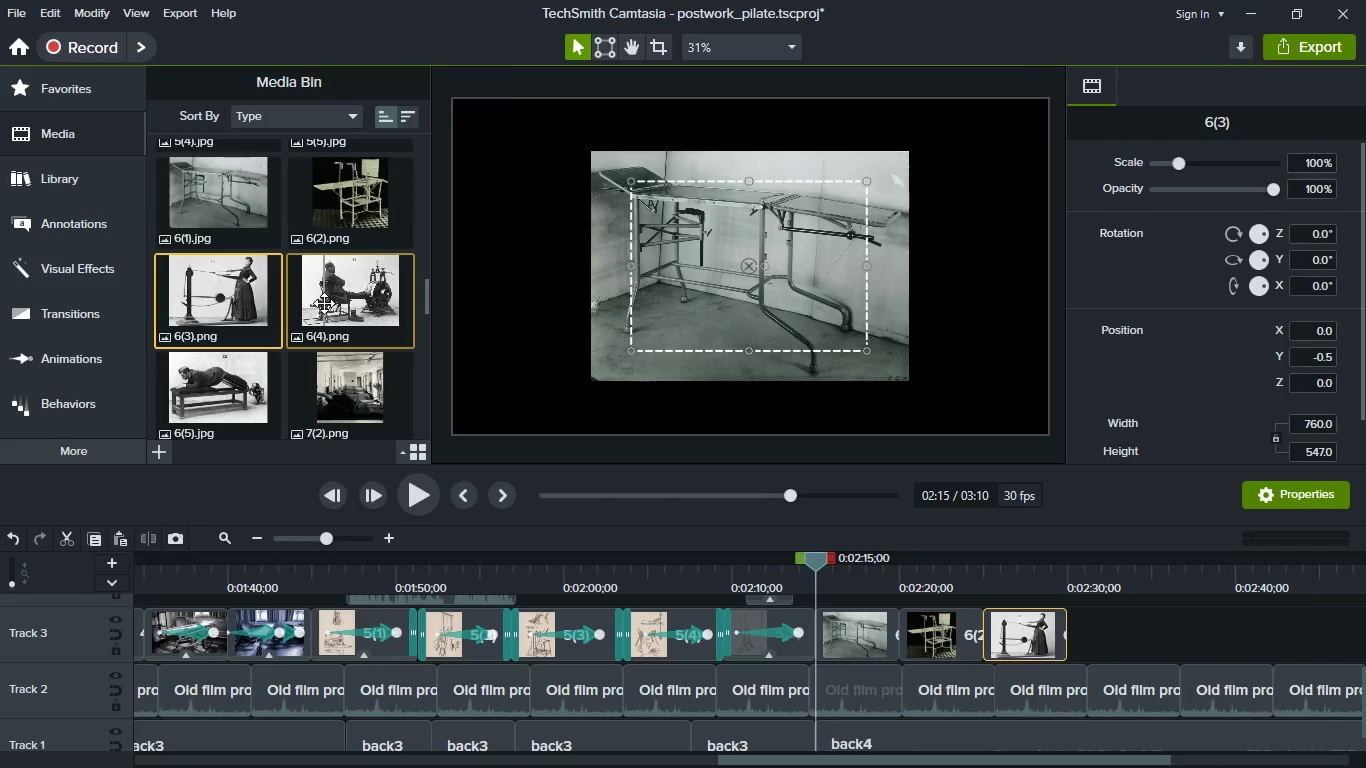 
left_click_drag(start_coordinate=[324, 303], to_coordinate=[1083, 627])
 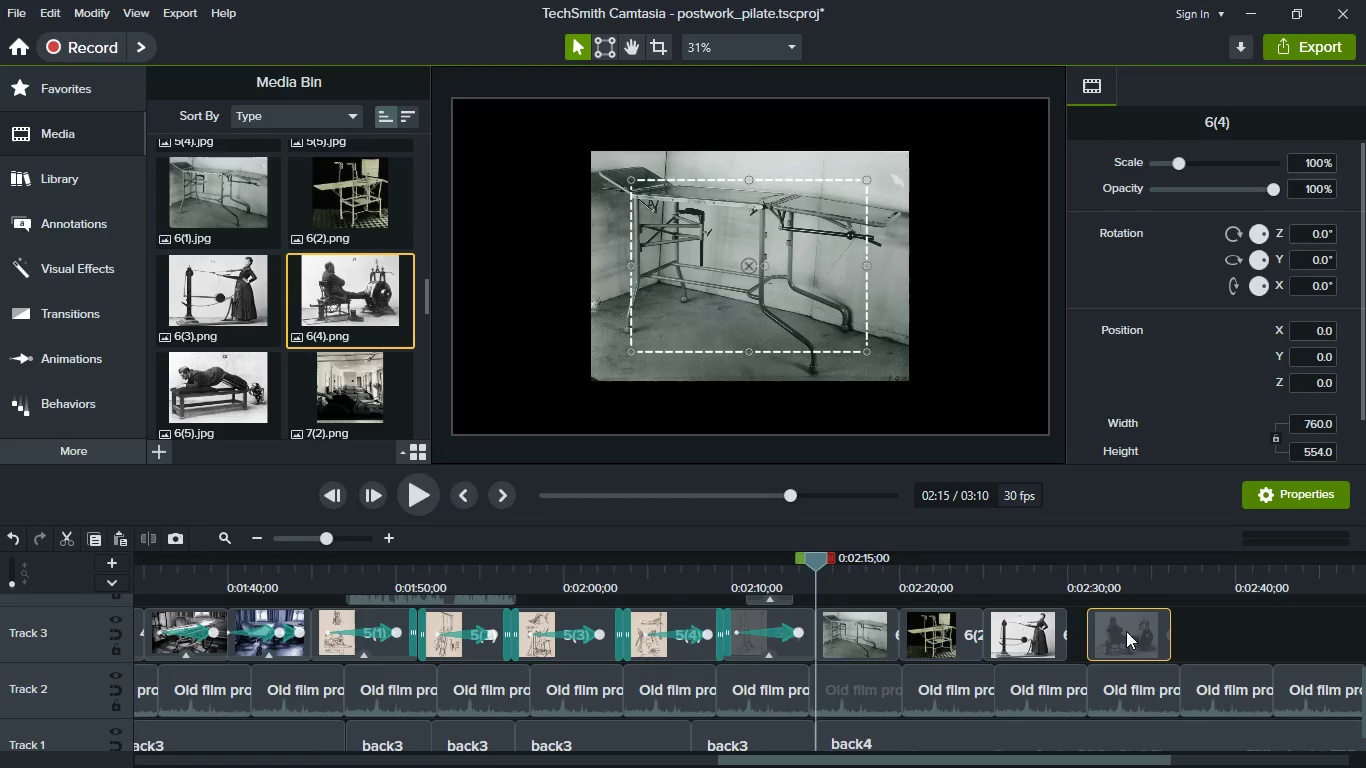 
left_click_drag(start_coordinate=[1126, 631], to_coordinate=[1092, 633])
 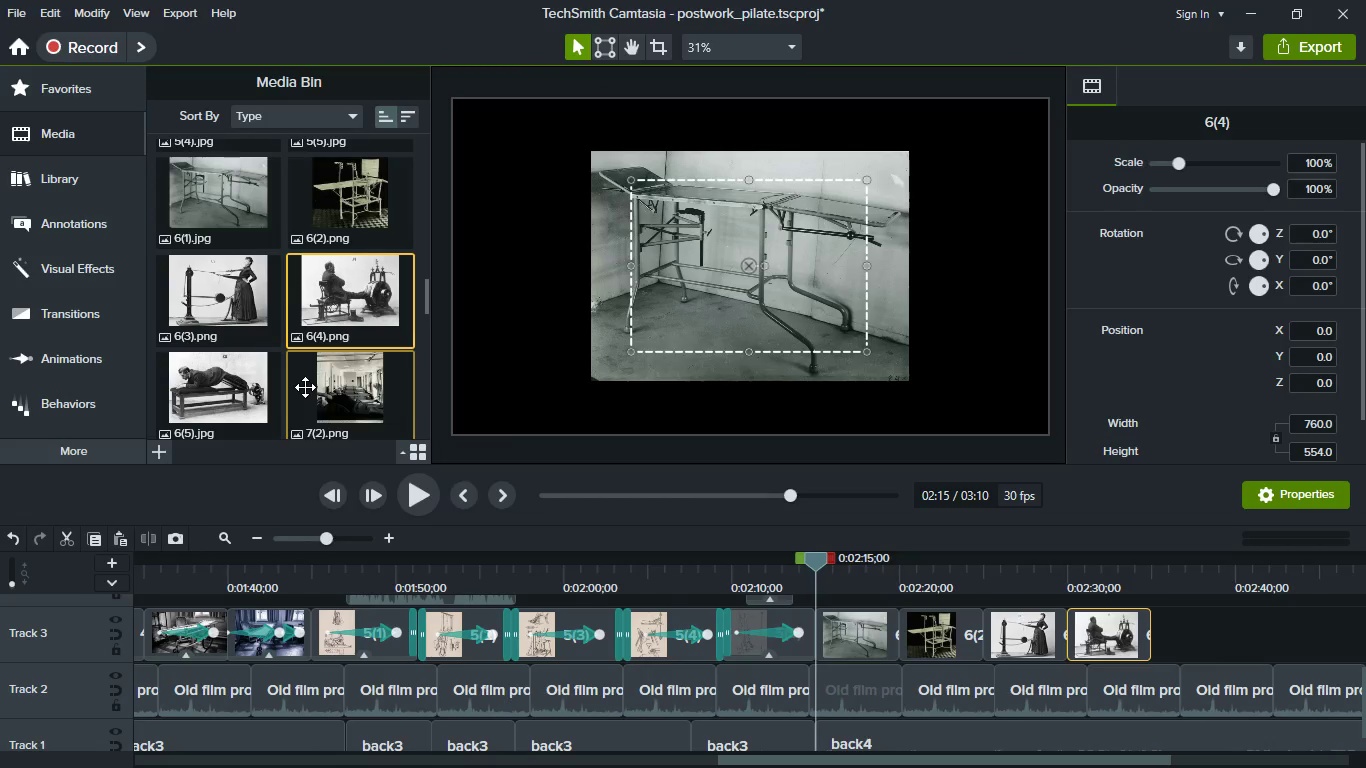 
scroll: coordinate [305, 387], scroll_direction: down, amount: 2.0
 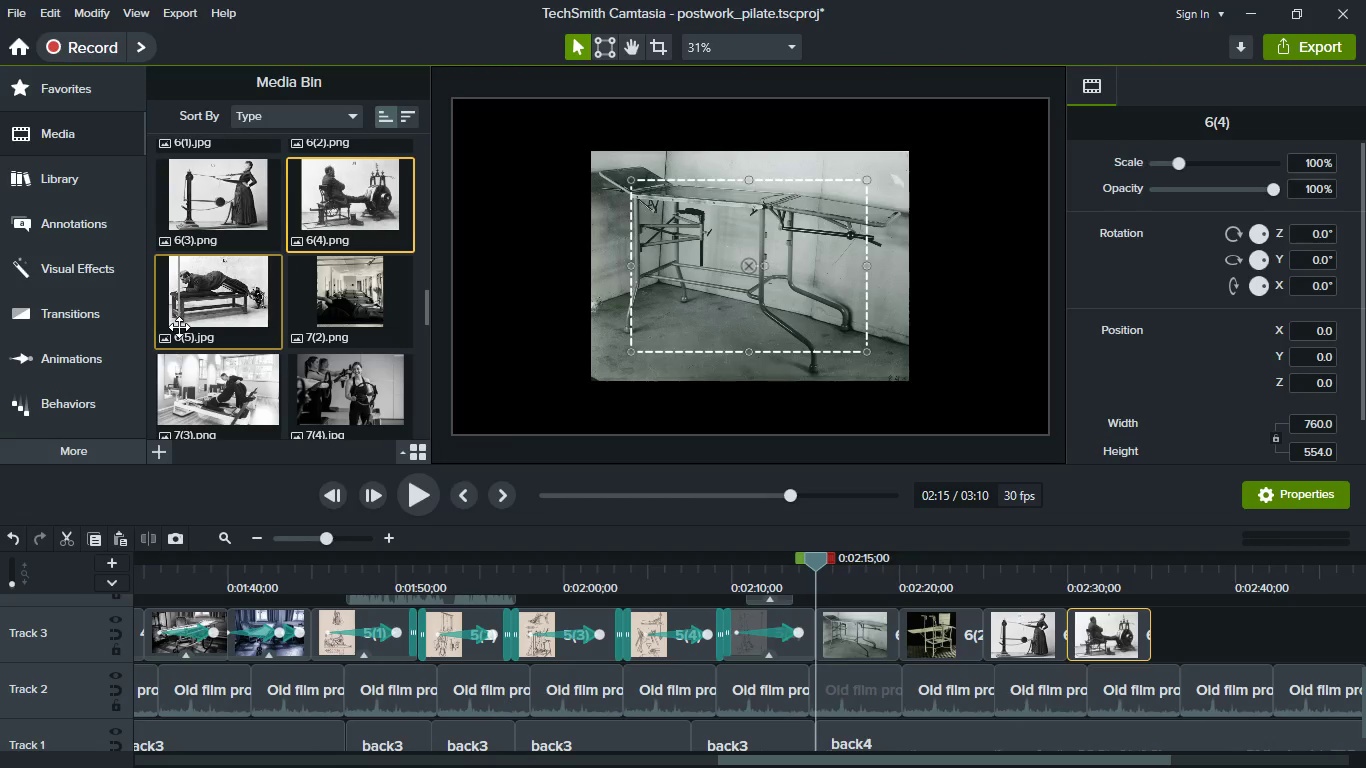 
left_click_drag(start_coordinate=[179, 327], to_coordinate=[1169, 624])
 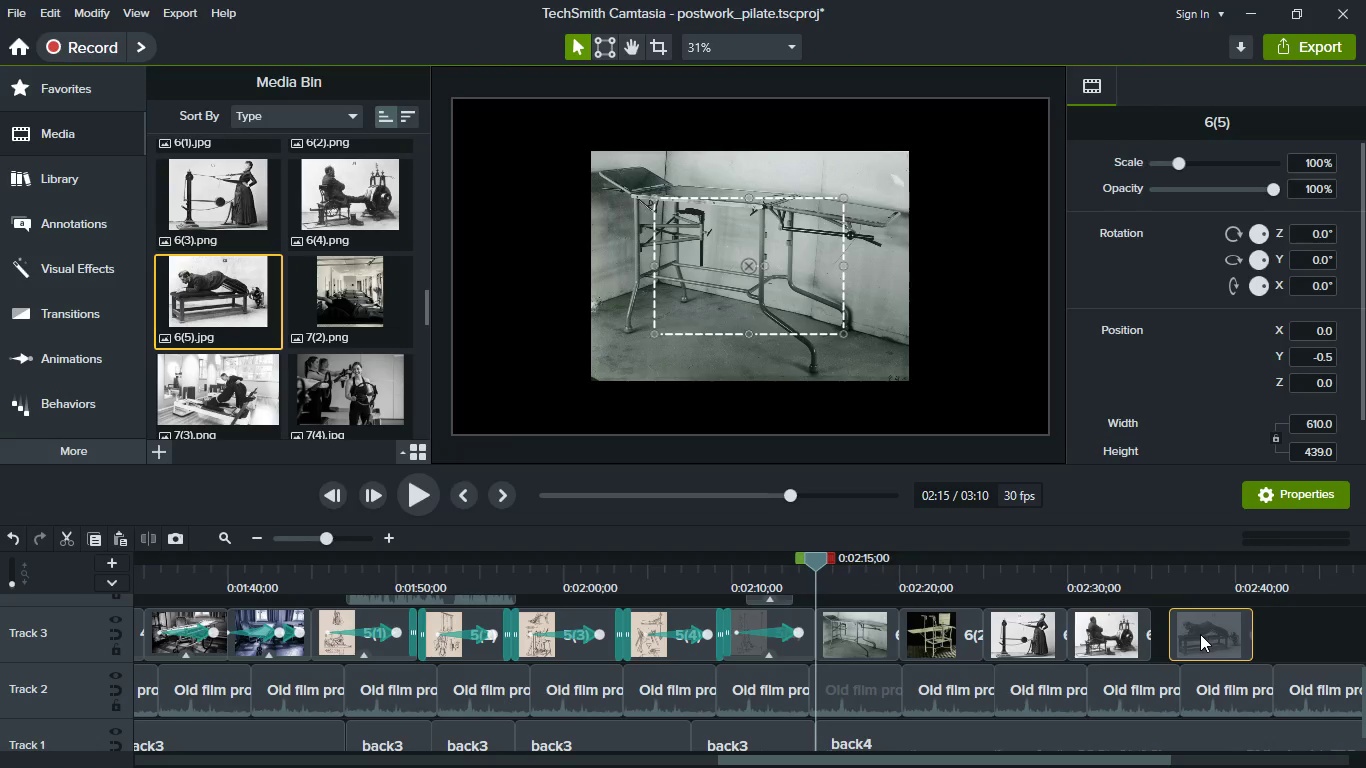 
left_click_drag(start_coordinate=[1202, 633], to_coordinate=[1165, 639])
 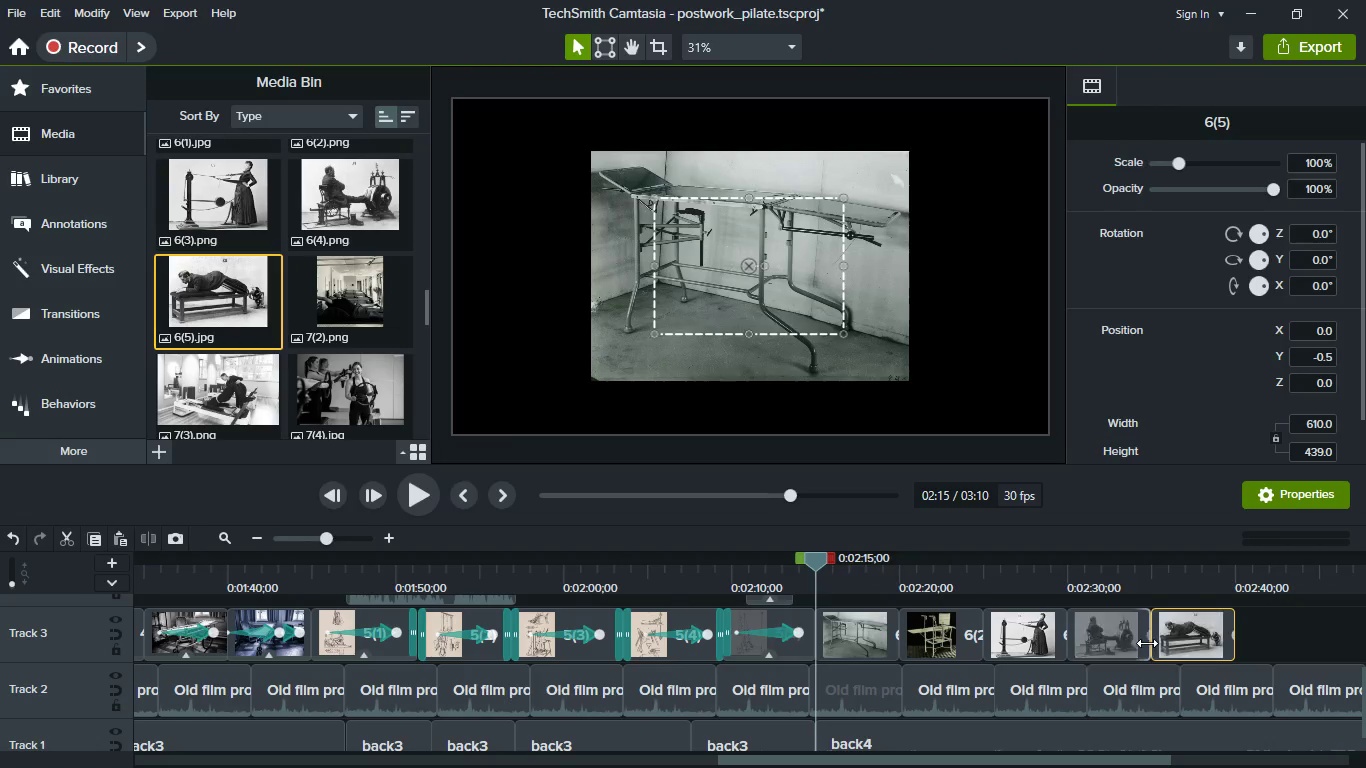 
hold_key(key=ControlLeft, duration=0.94)
left_click([1109, 639])
 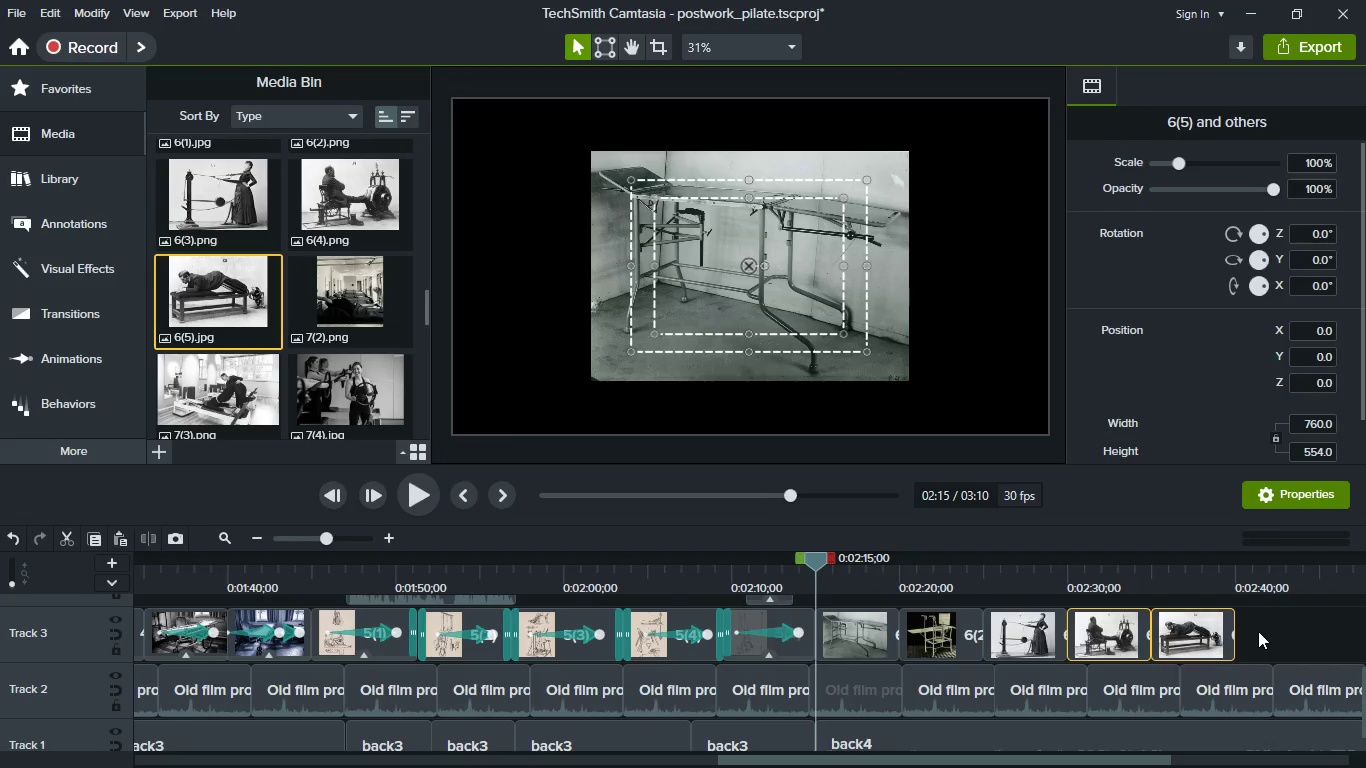 
left_click([1258, 631])
 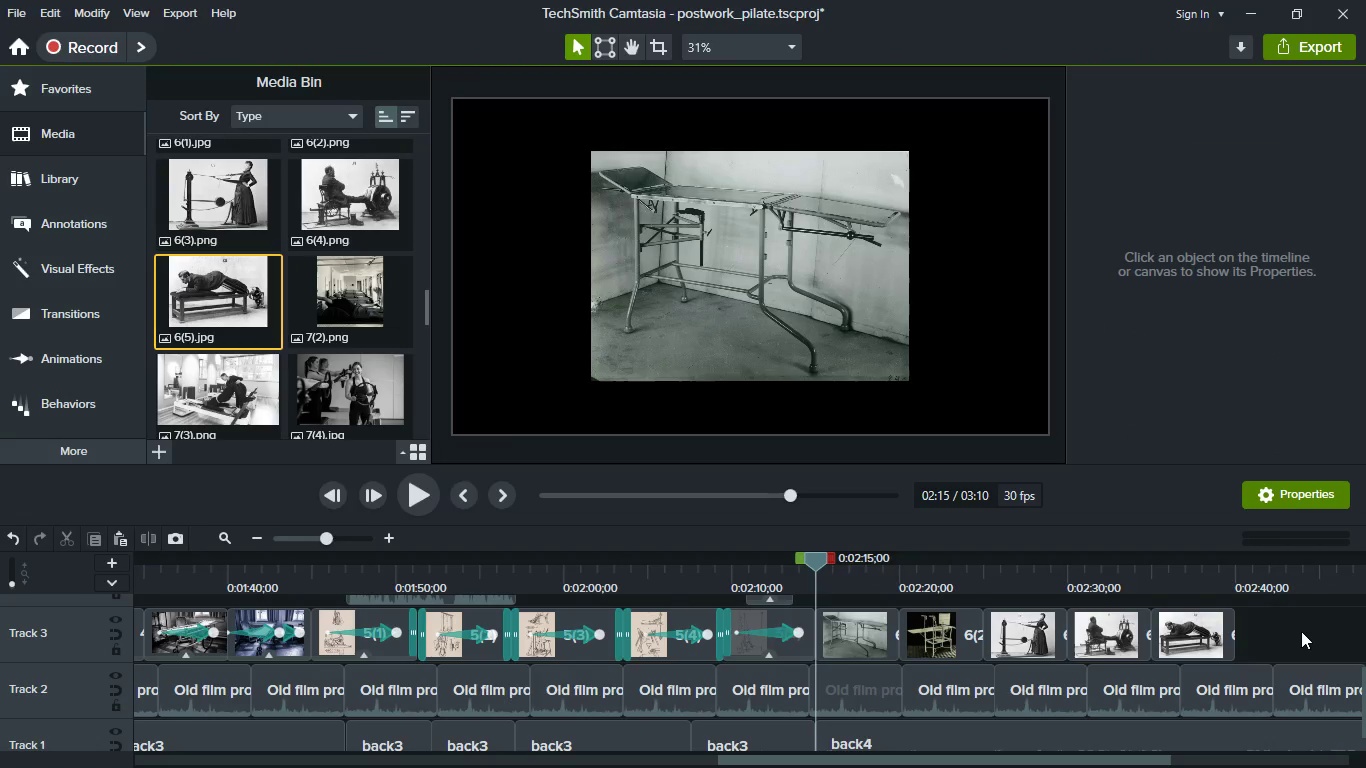 
left_click_drag(start_coordinate=[1301, 631], to_coordinate=[879, 625])
 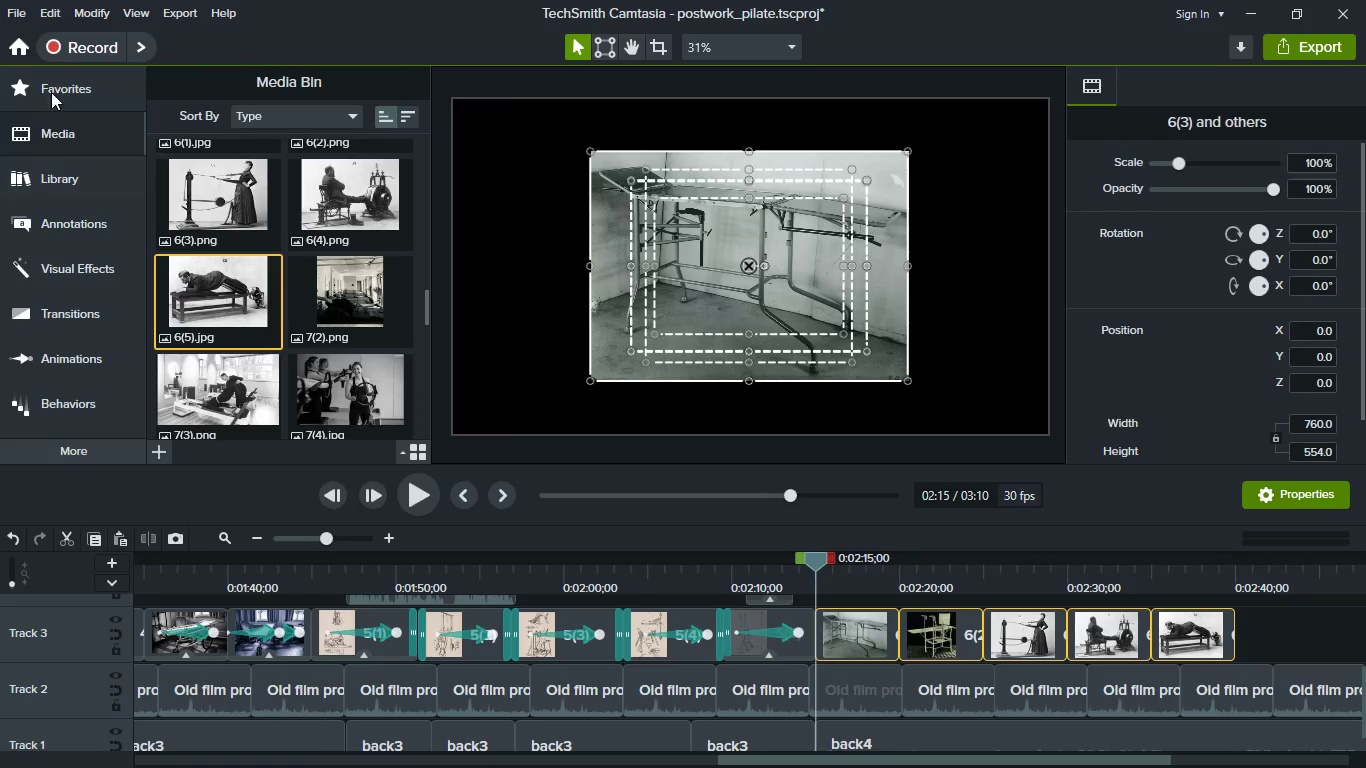 
left_click([51, 92])
 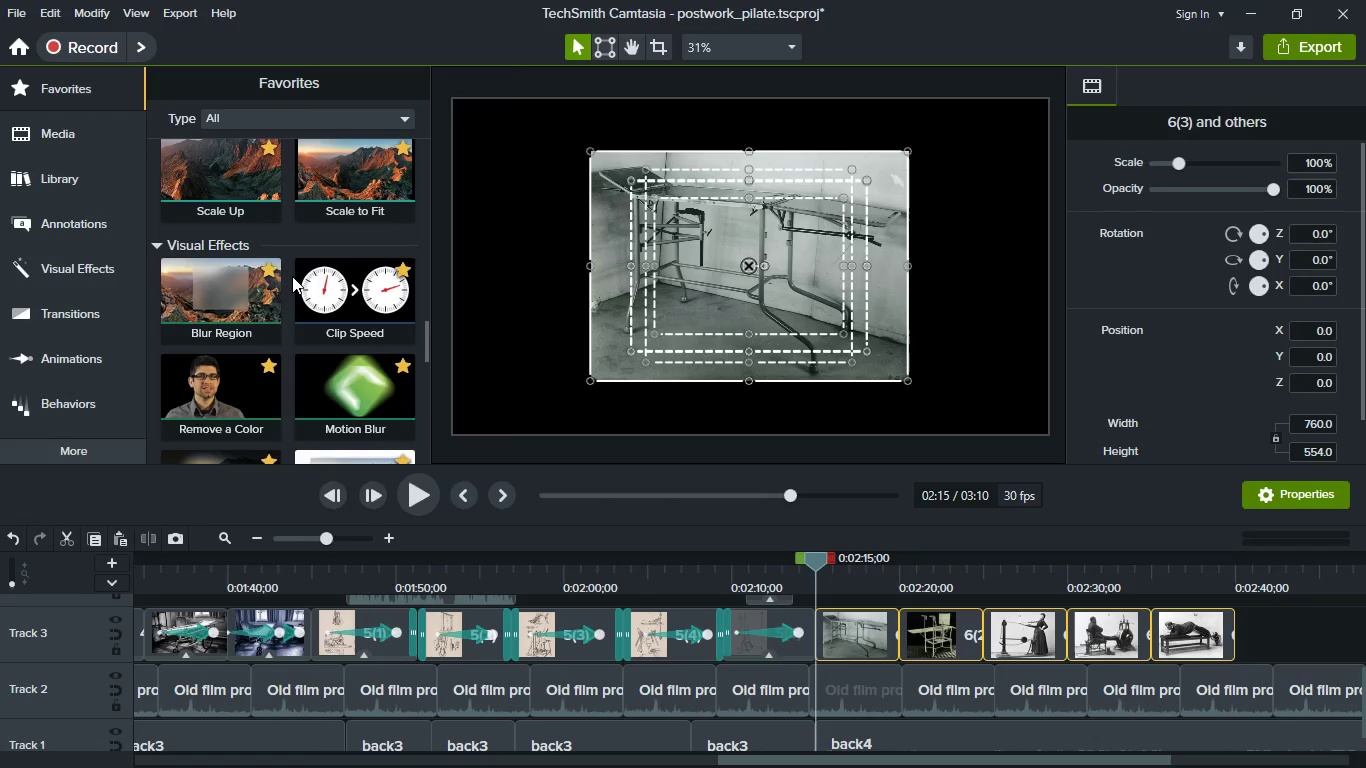 
scroll: coordinate [299, 286], scroll_direction: up, amount: 11.0
 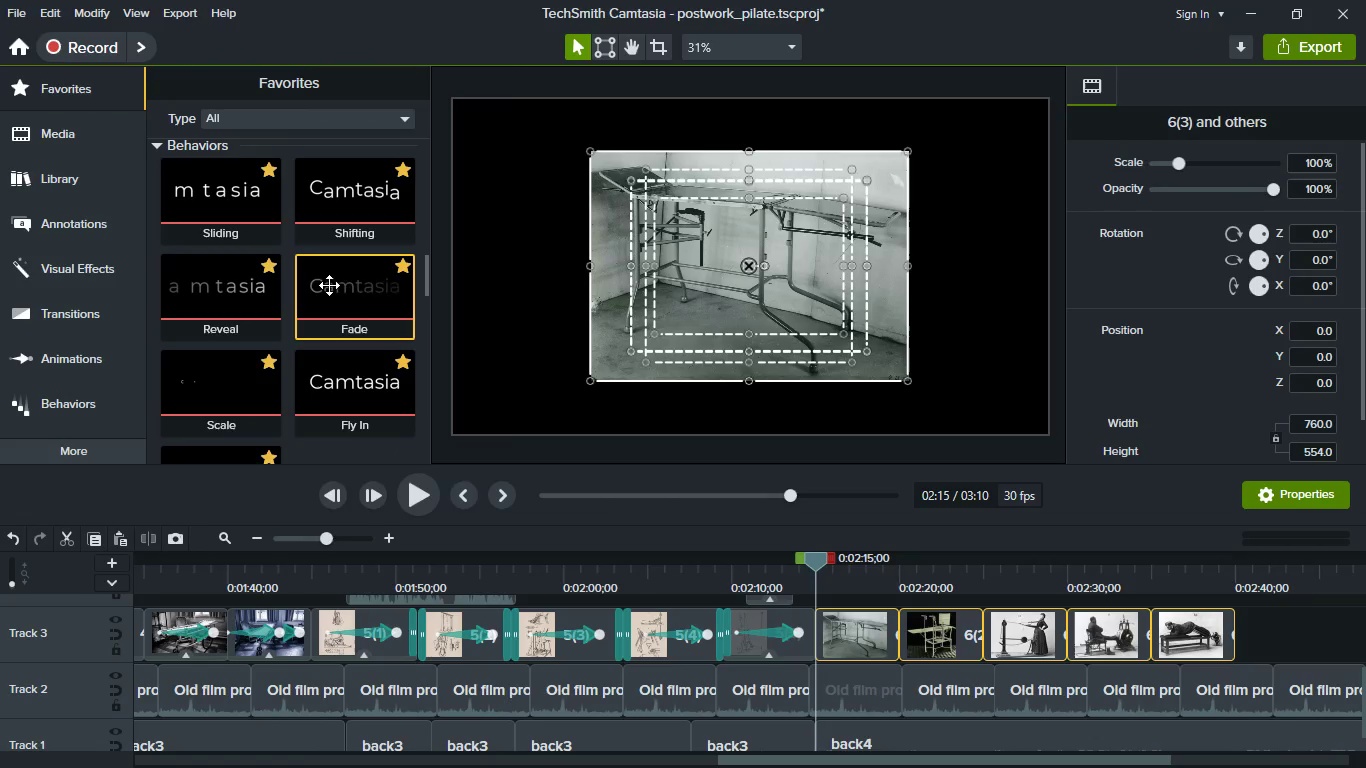 
left_click_drag(start_coordinate=[329, 285], to_coordinate=[948, 620])
 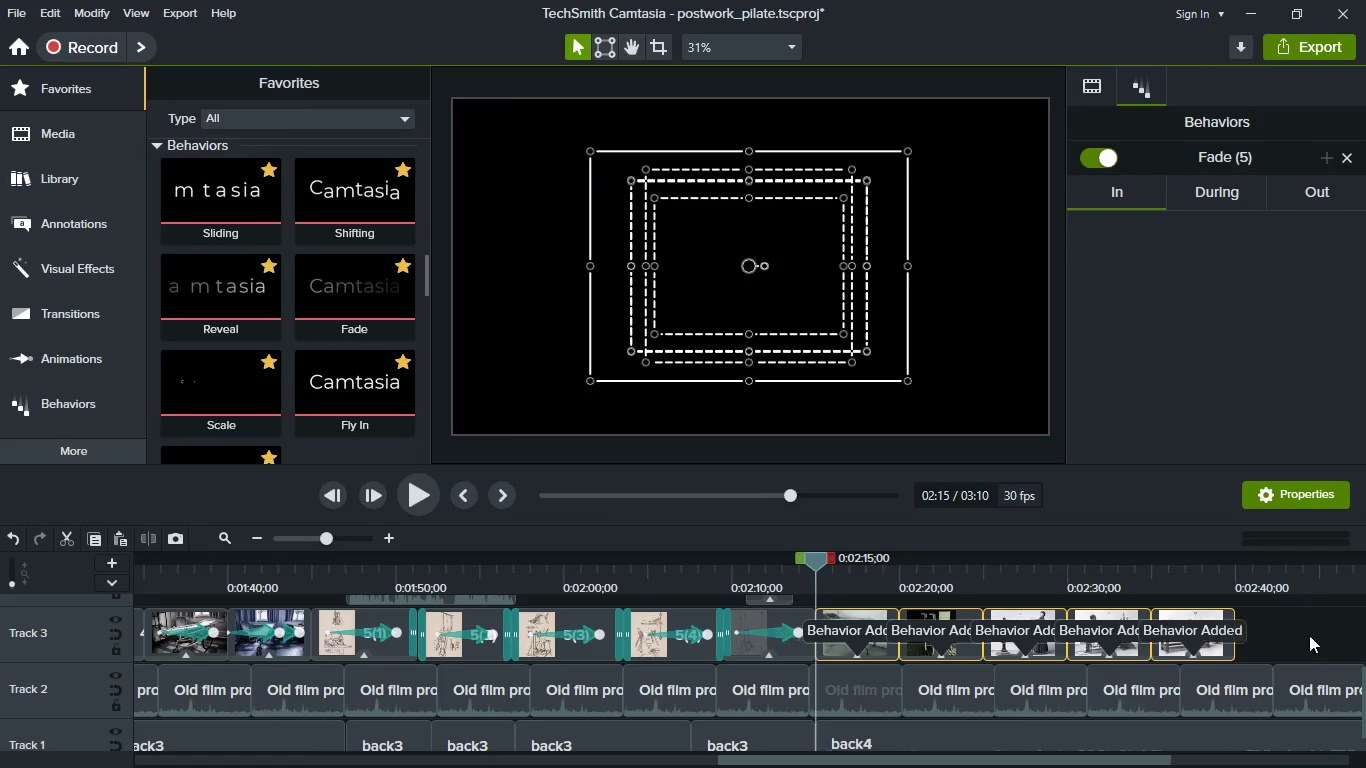 
left_click([1315, 635])
 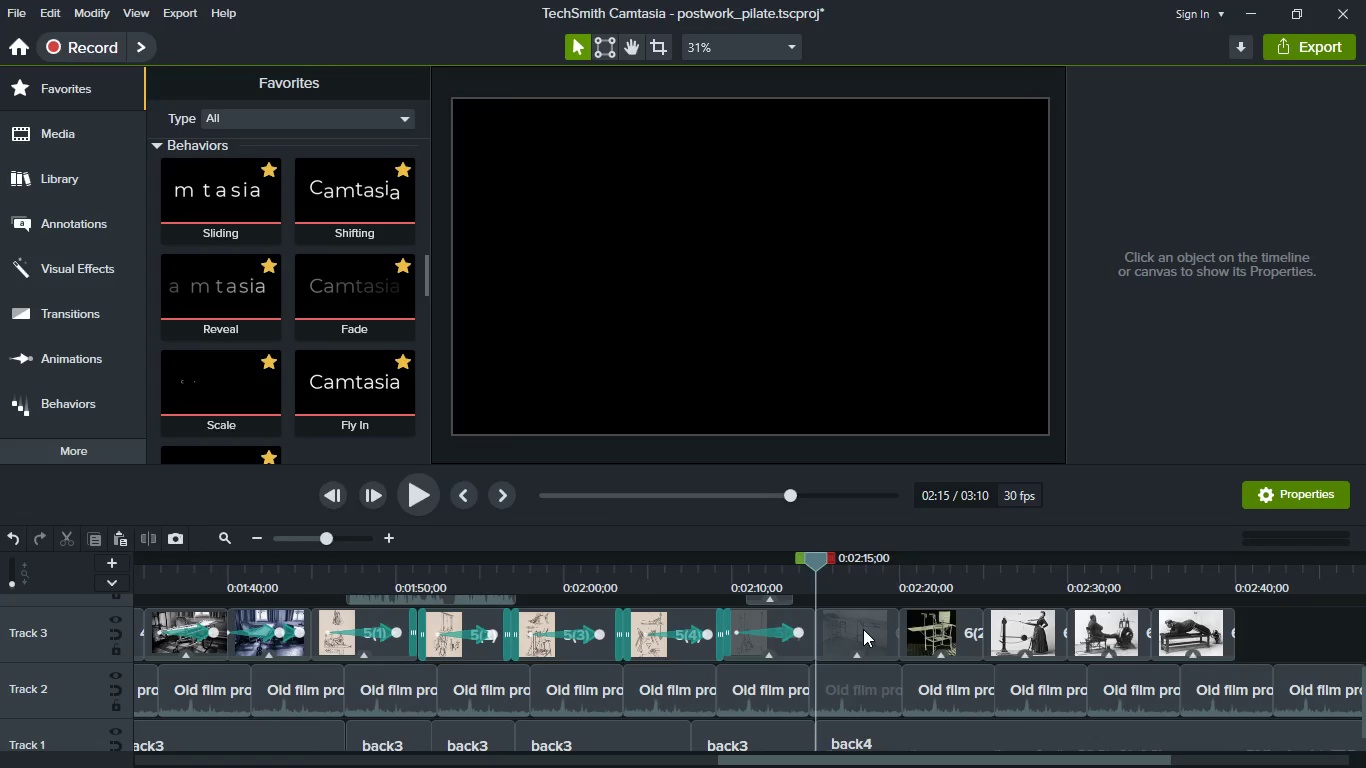 
mouse_move([826, 633])
 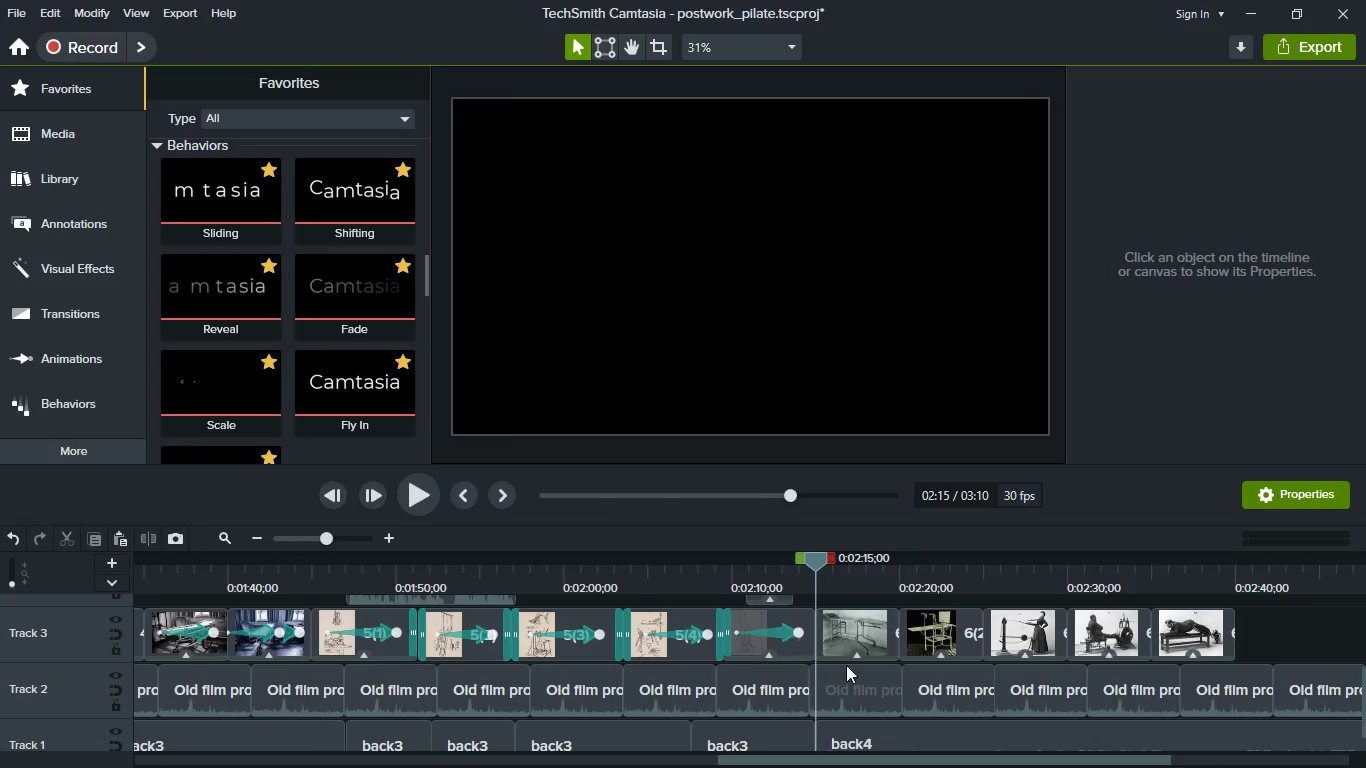 
left_click([863, 637])
 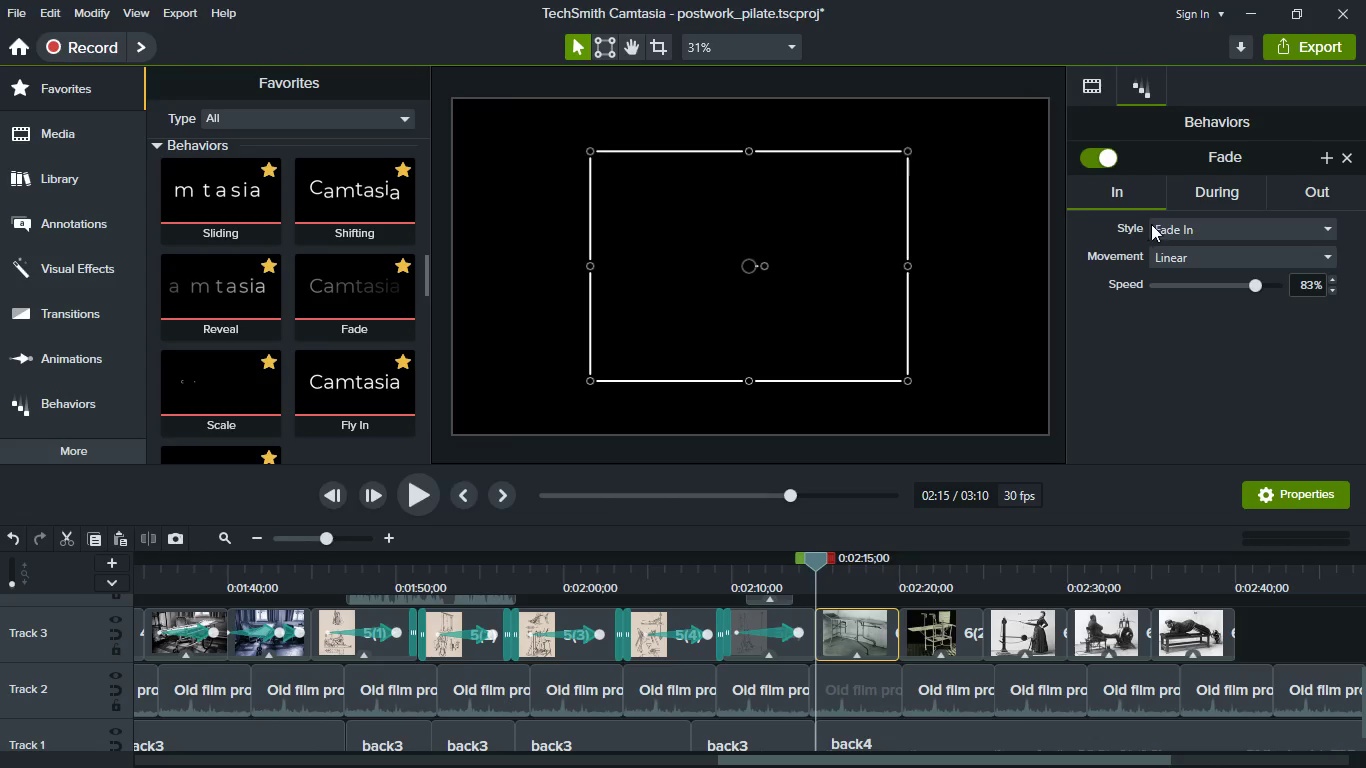 
left_click_drag(start_coordinate=[1157, 225], to_coordinate=[1218, 420])
 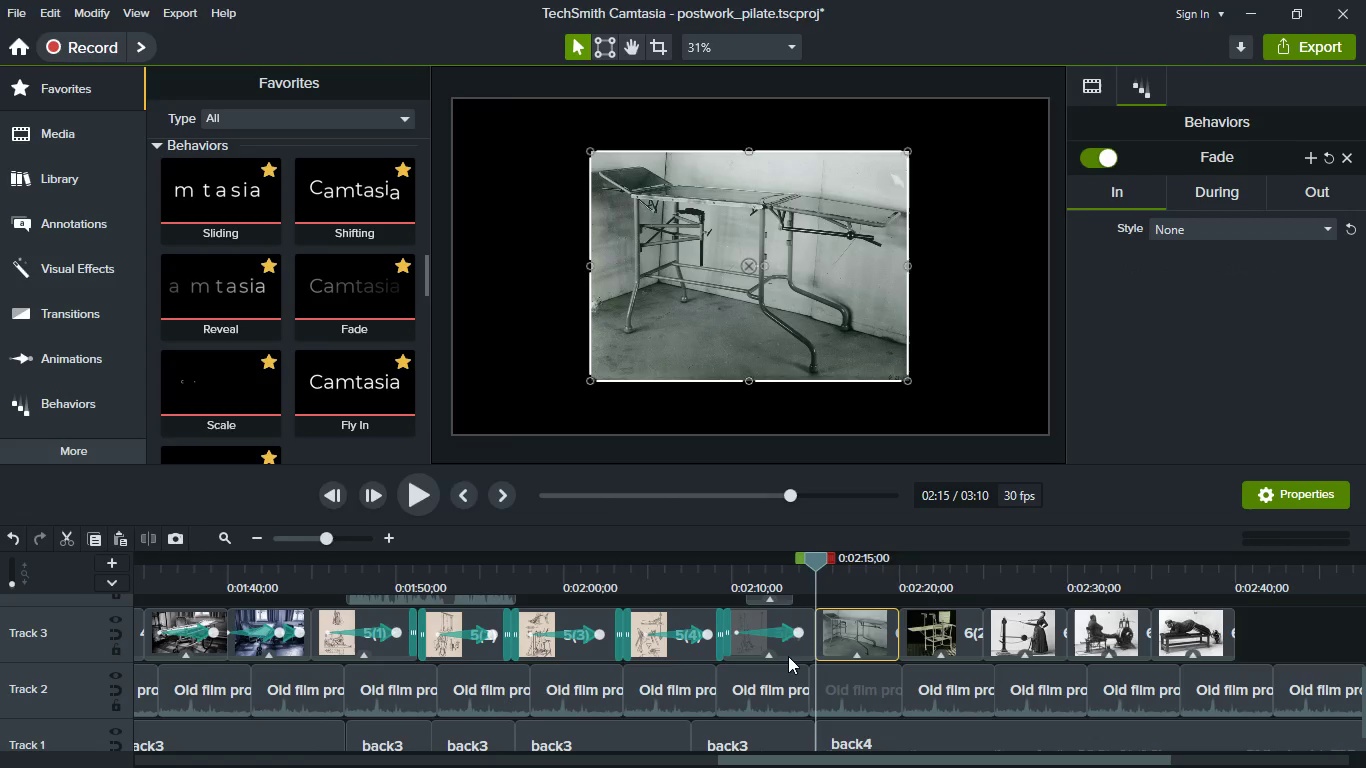 
left_click([1218, 420])
 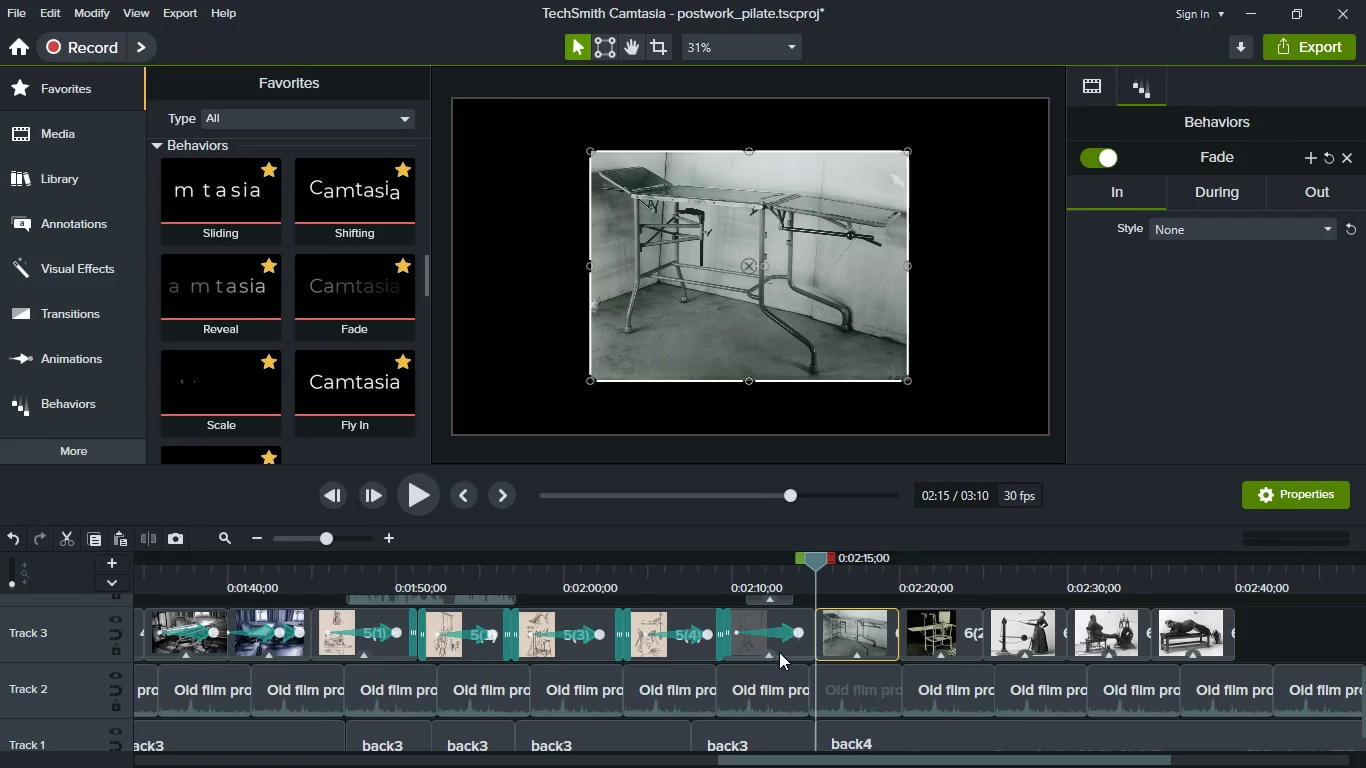 
left_click([783, 652])
 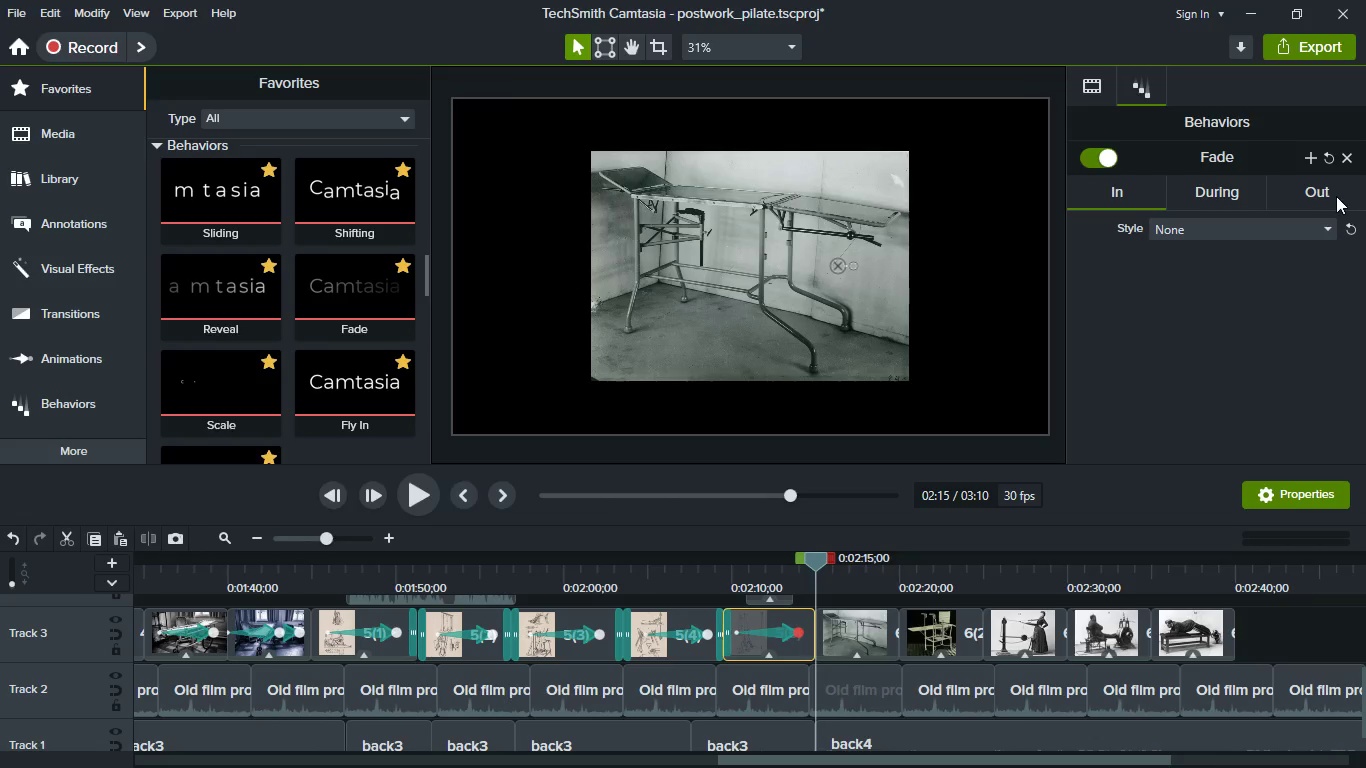 
left_click([1336, 196])
 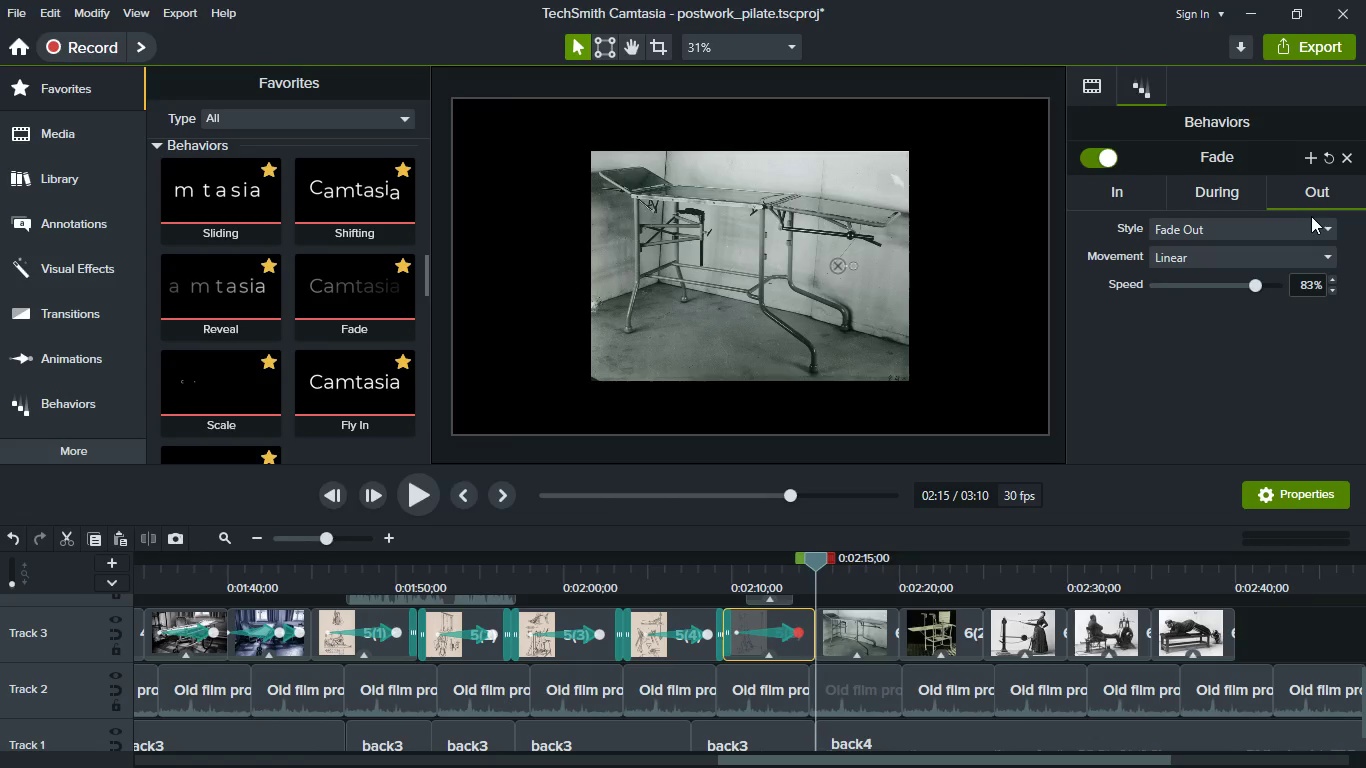 
left_click([1311, 216])
 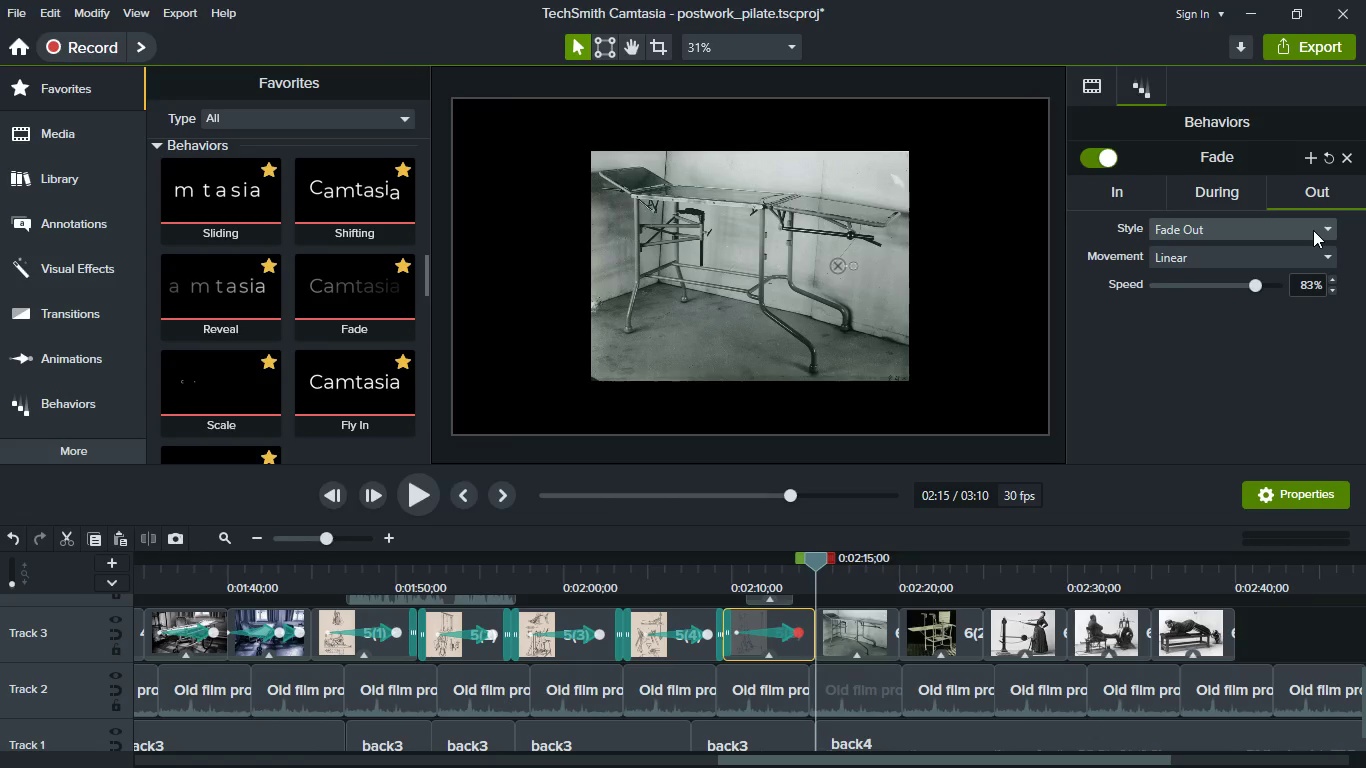 
left_click([1313, 230])
 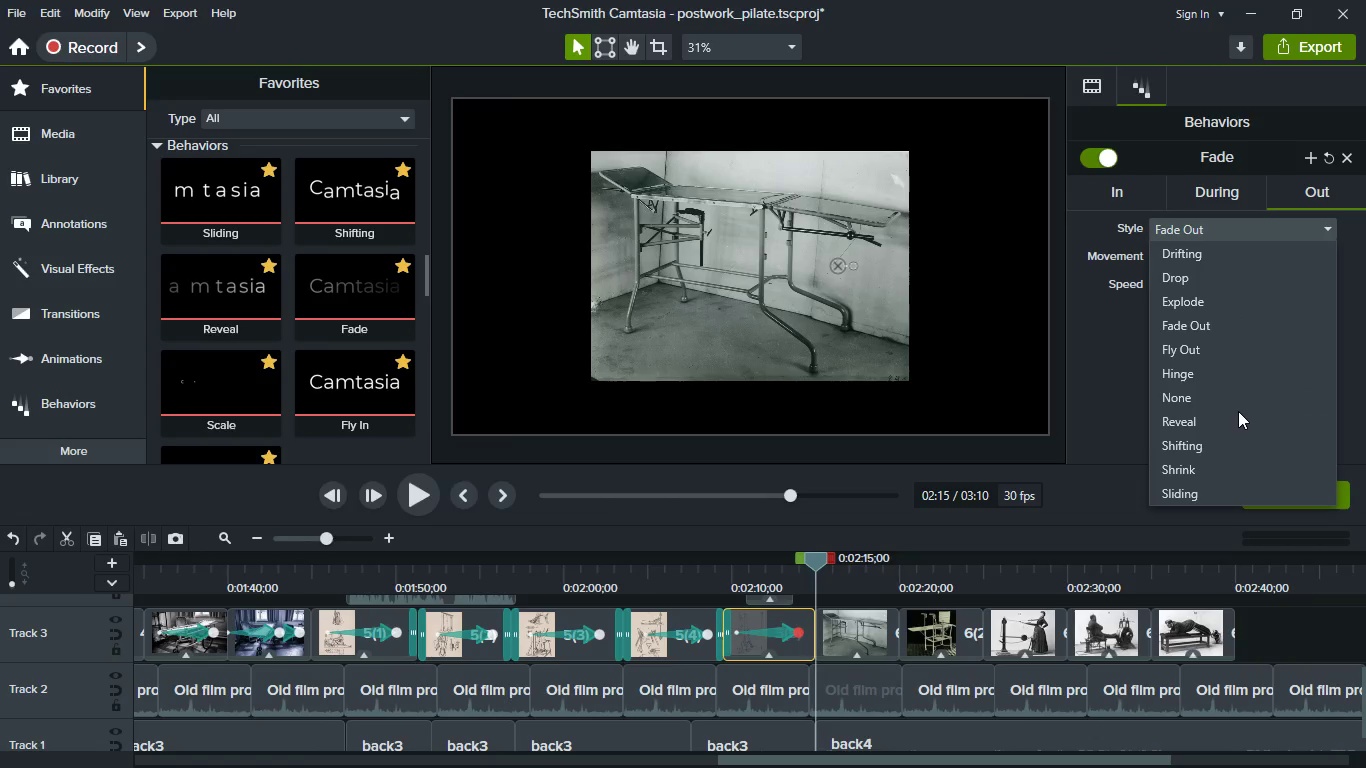 
left_click([1224, 399])
 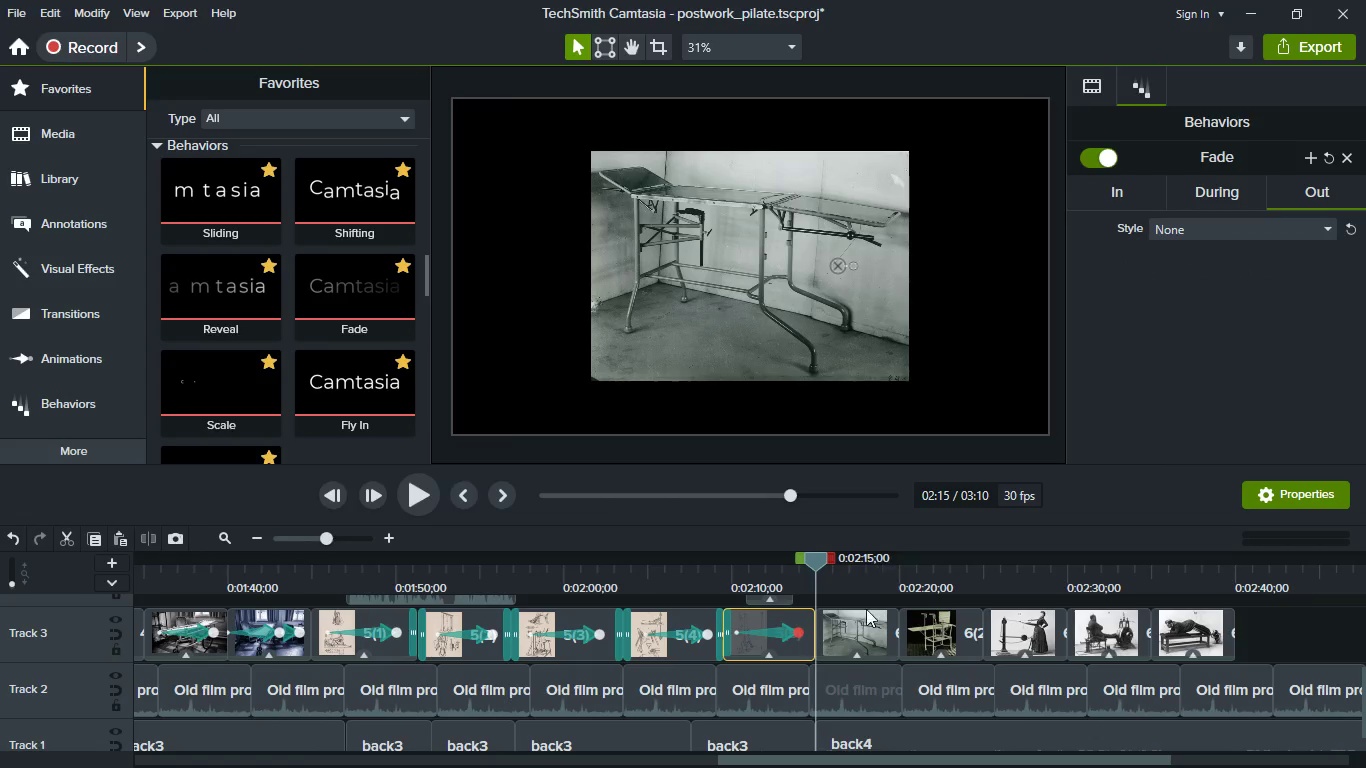 
hold_key(key=ControlLeft, duration=0.62)
scroll: coordinate [864, 645], scroll_direction: up, amount: 2.0
 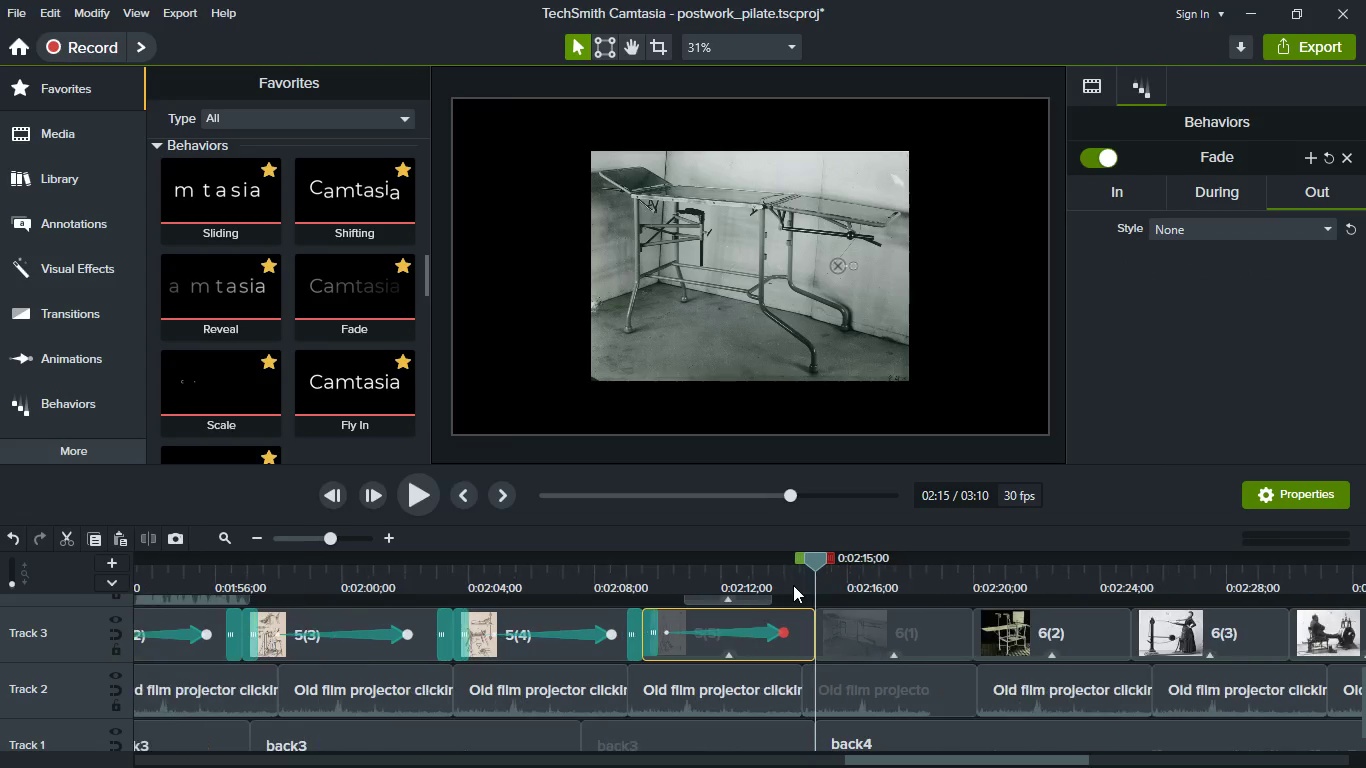 
left_click([793, 585])
 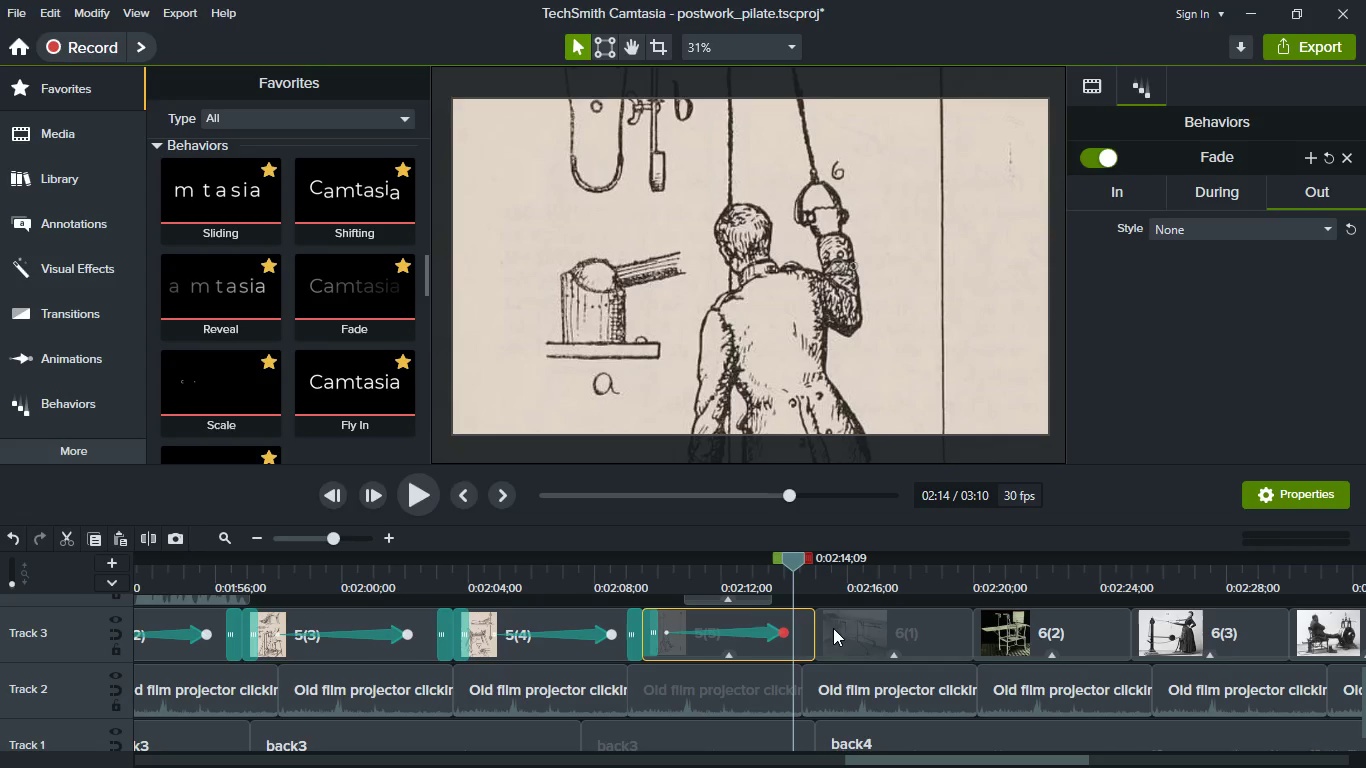 
left_click([833, 628])
 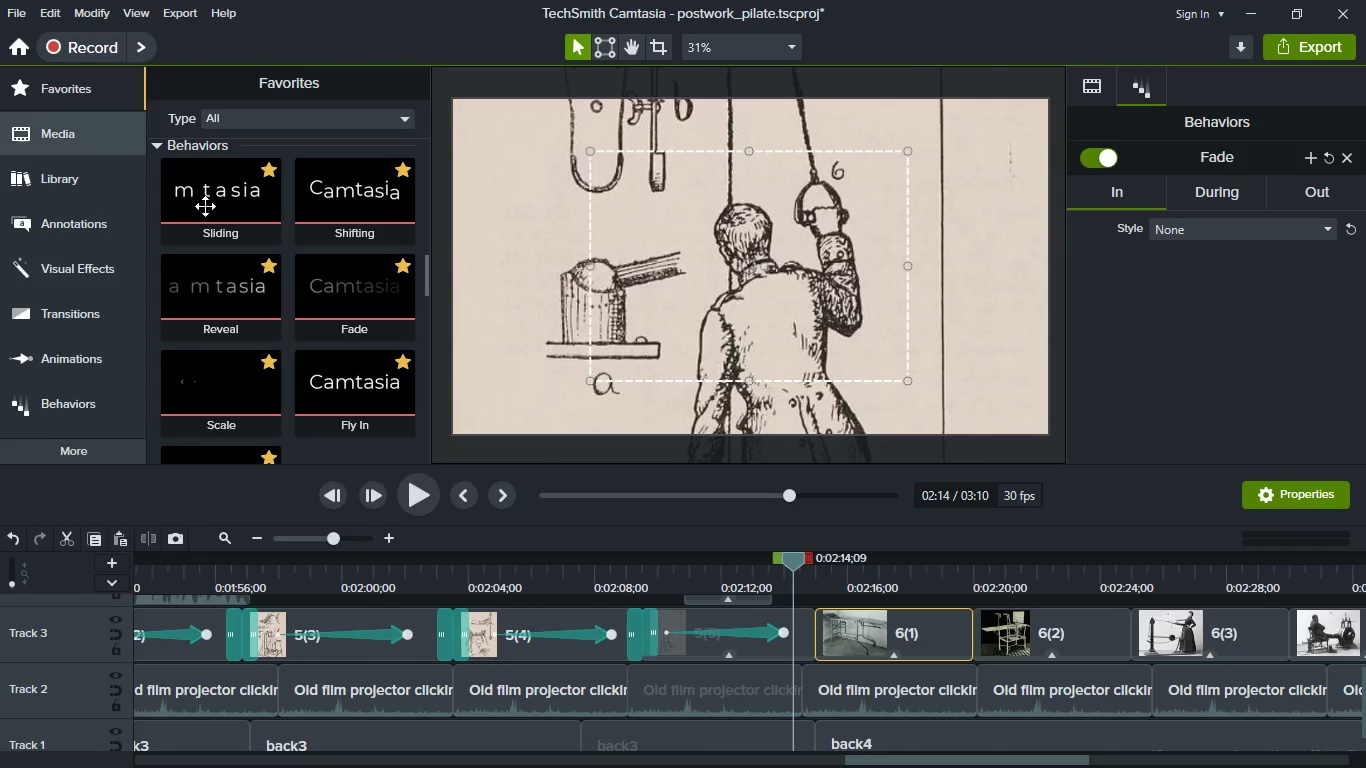 
scroll: coordinate [316, 313], scroll_direction: up, amount: 4.0
 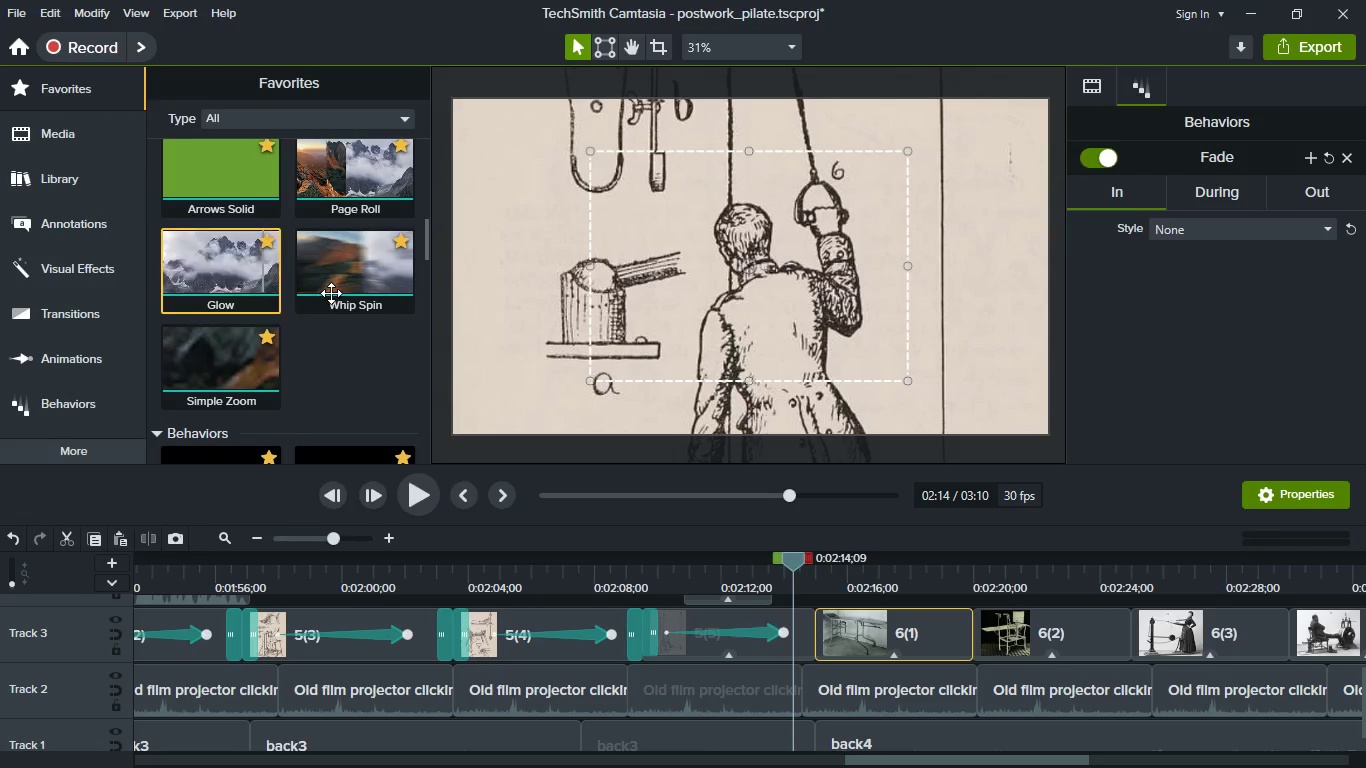 
left_click_drag(start_coordinate=[336, 282], to_coordinate=[810, 626])
 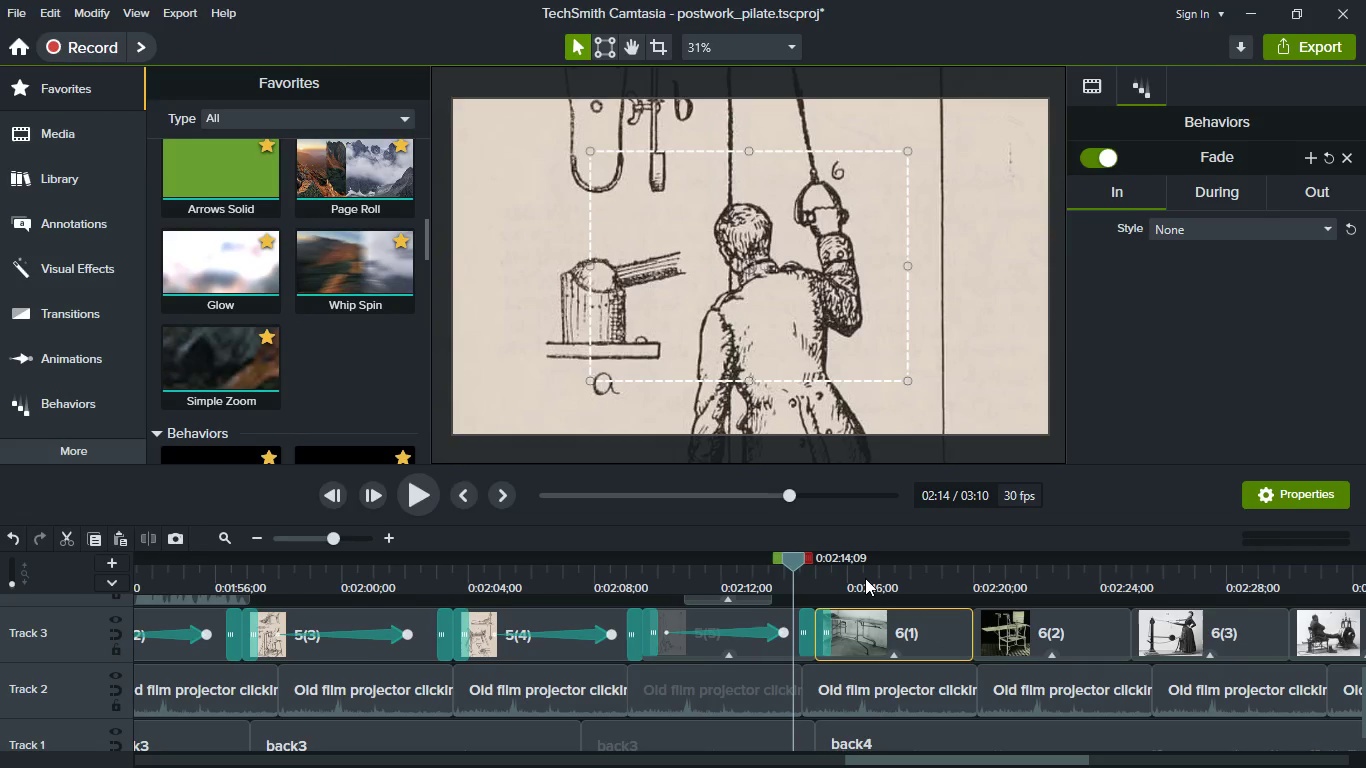 
left_click([865, 578])
 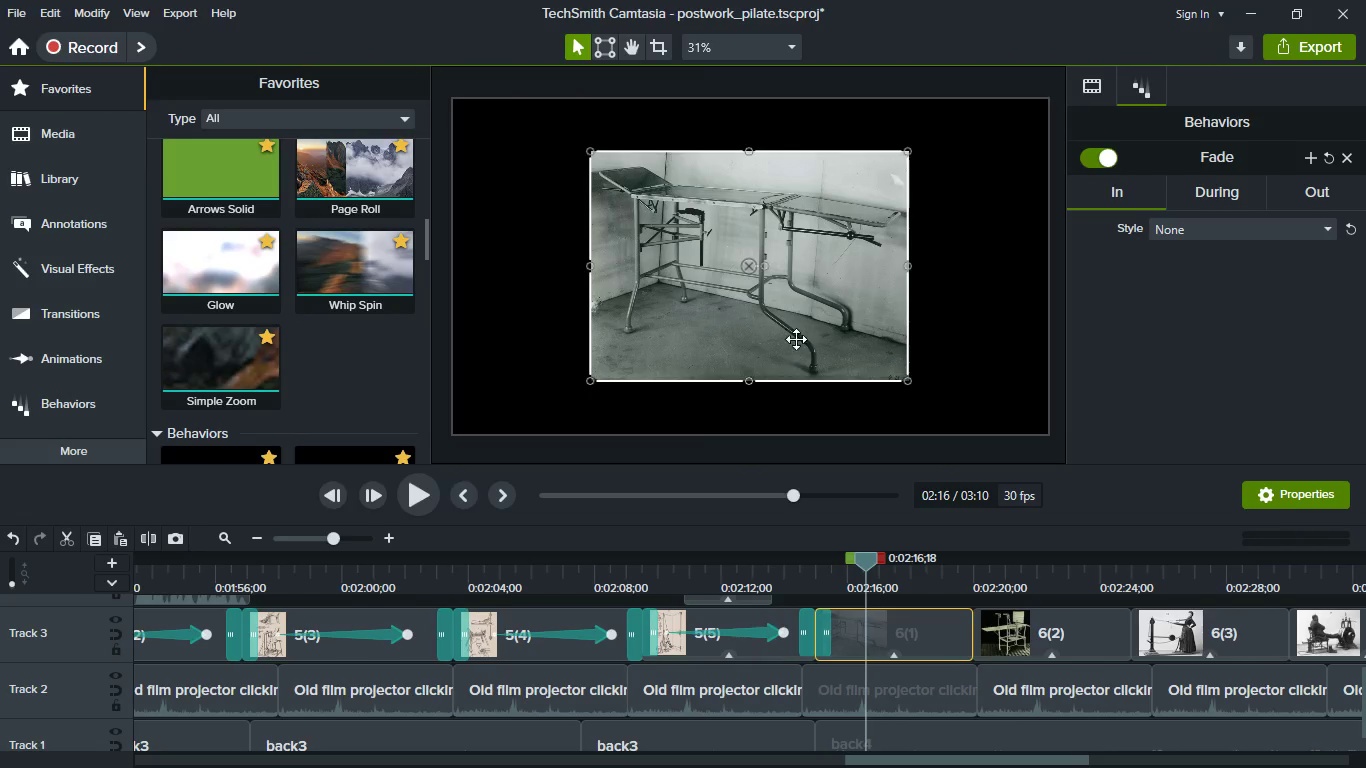 
right_click([798, 323])
 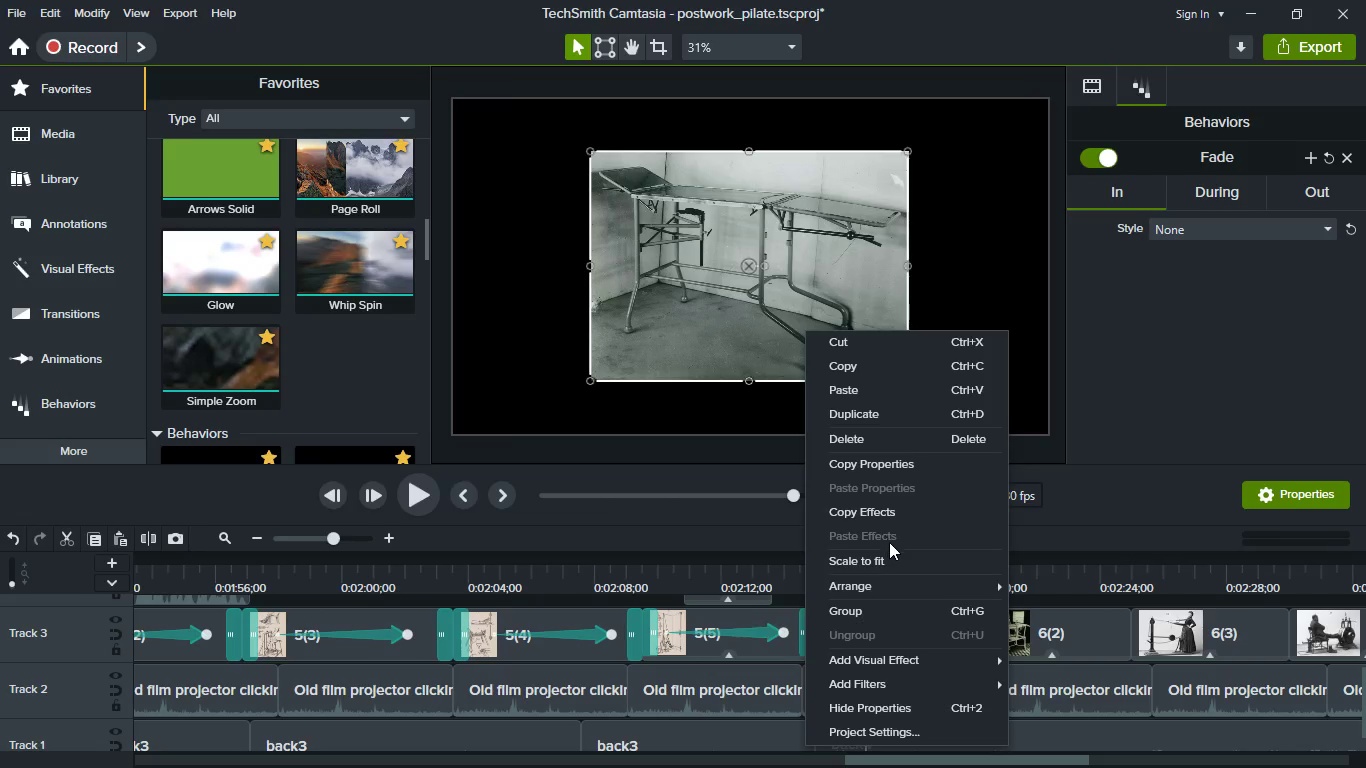 
left_click([890, 550])
 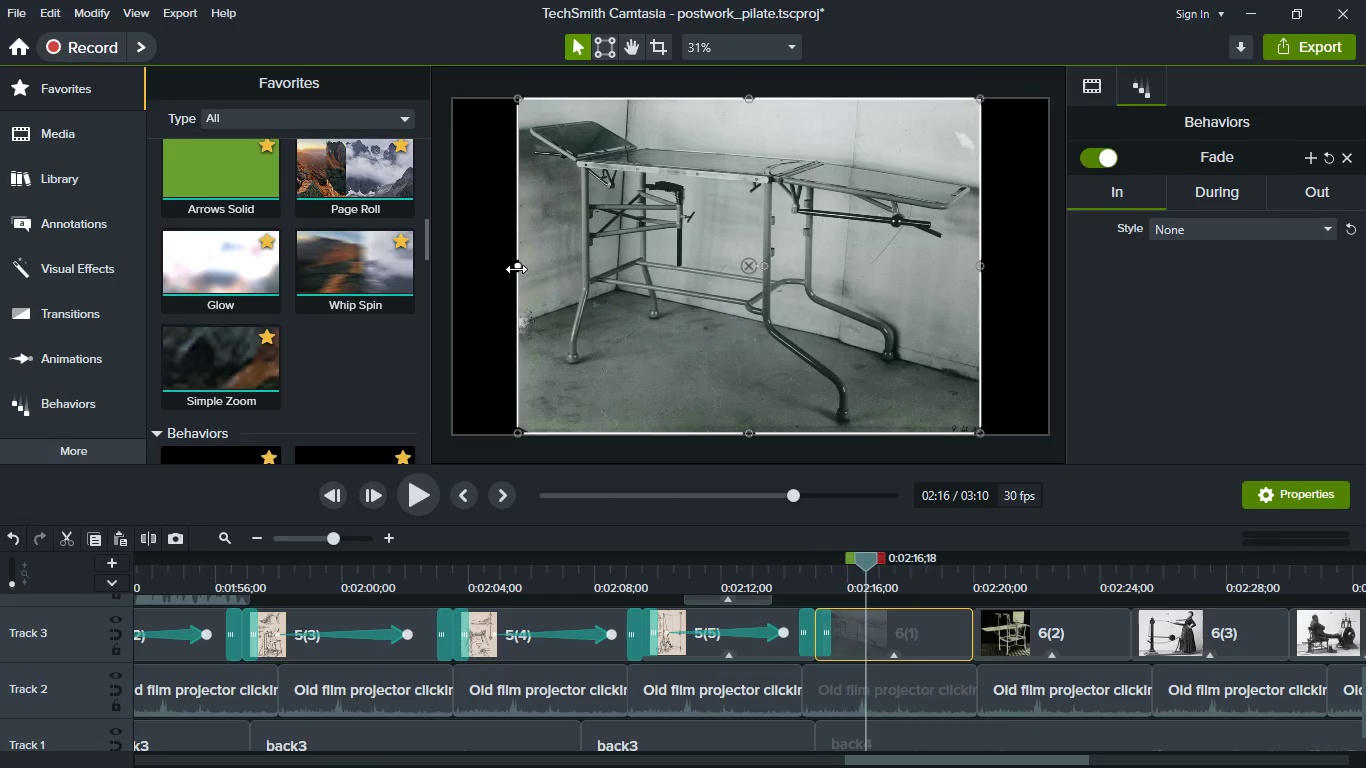 
left_click_drag(start_coordinate=[516, 269], to_coordinate=[469, 271])
 